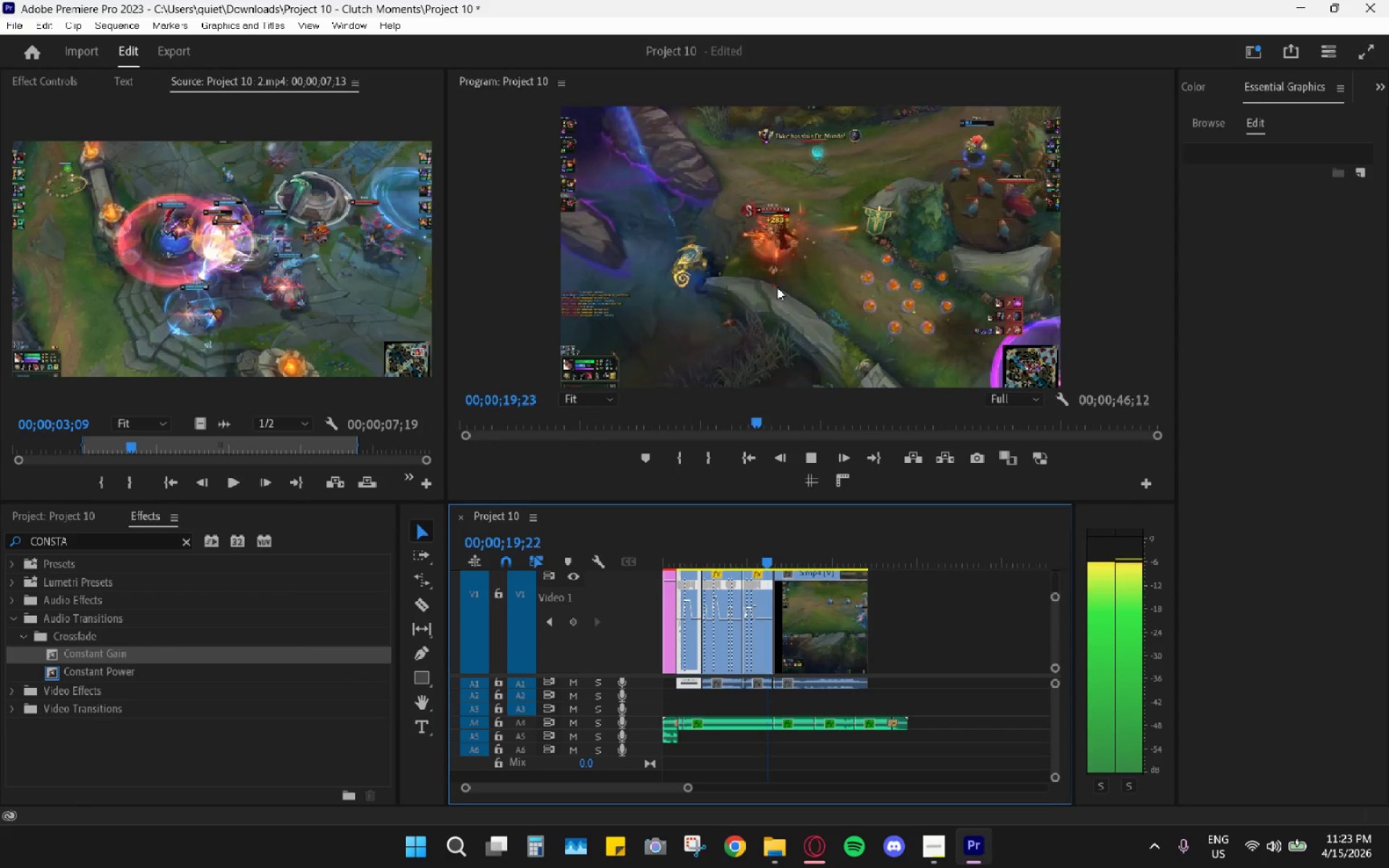 
key(Space)
 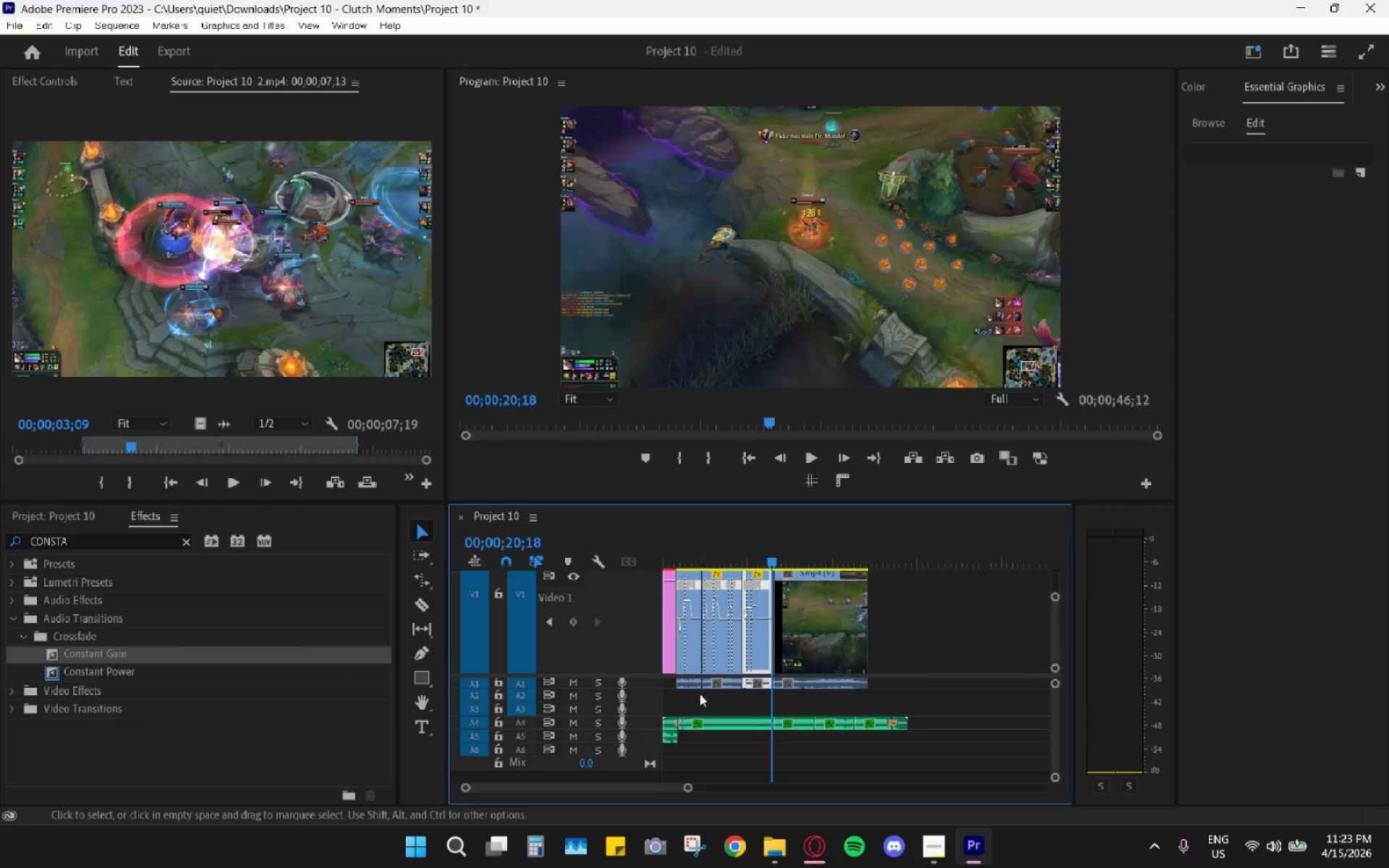 
left_click_drag(start_coordinate=[686, 709], to_coordinate=[830, 681])
 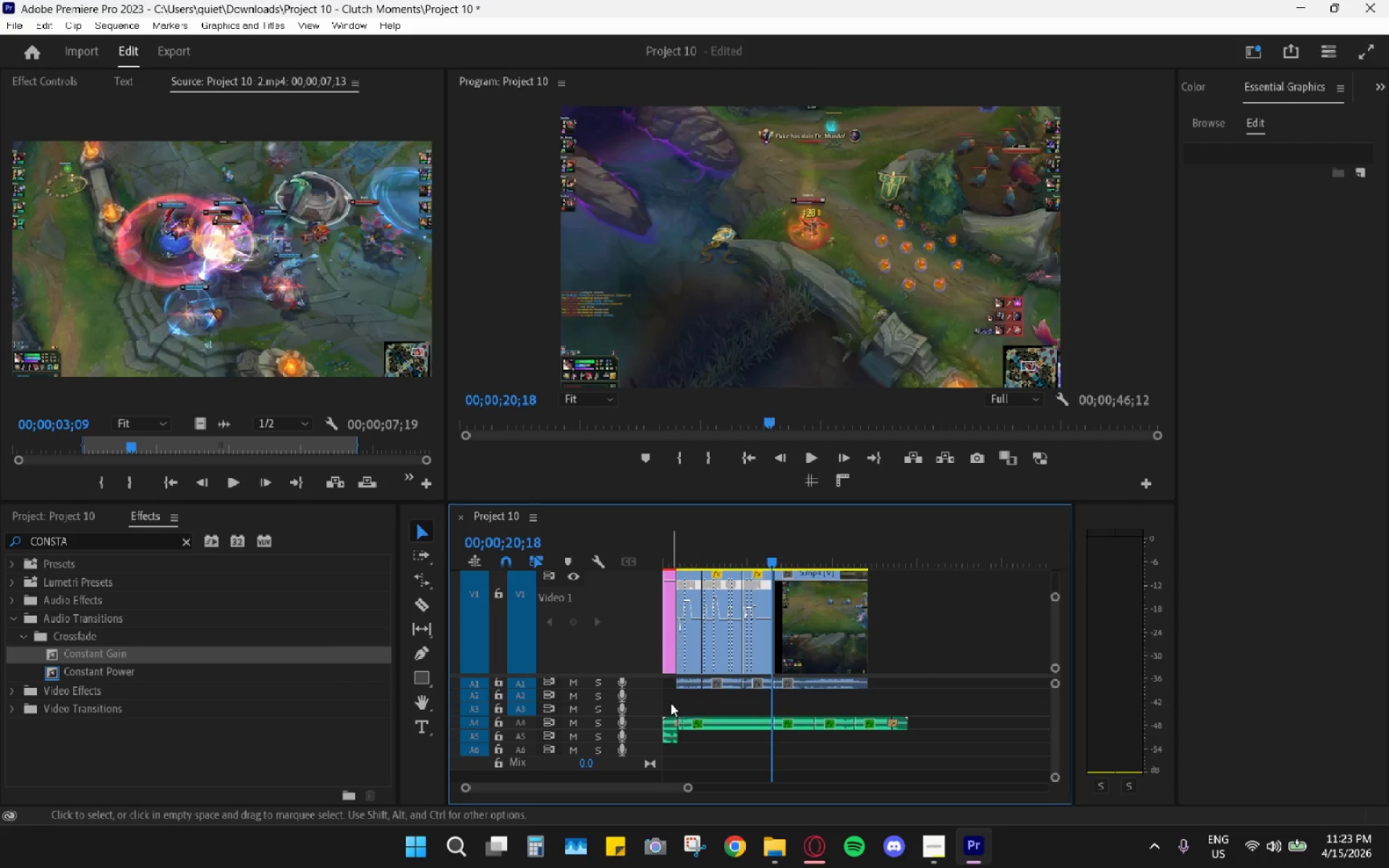 
hold_key(key=AltLeft, duration=1.17)
left_click_drag(start_coordinate=[674, 699], to_coordinate=[794, 679])
 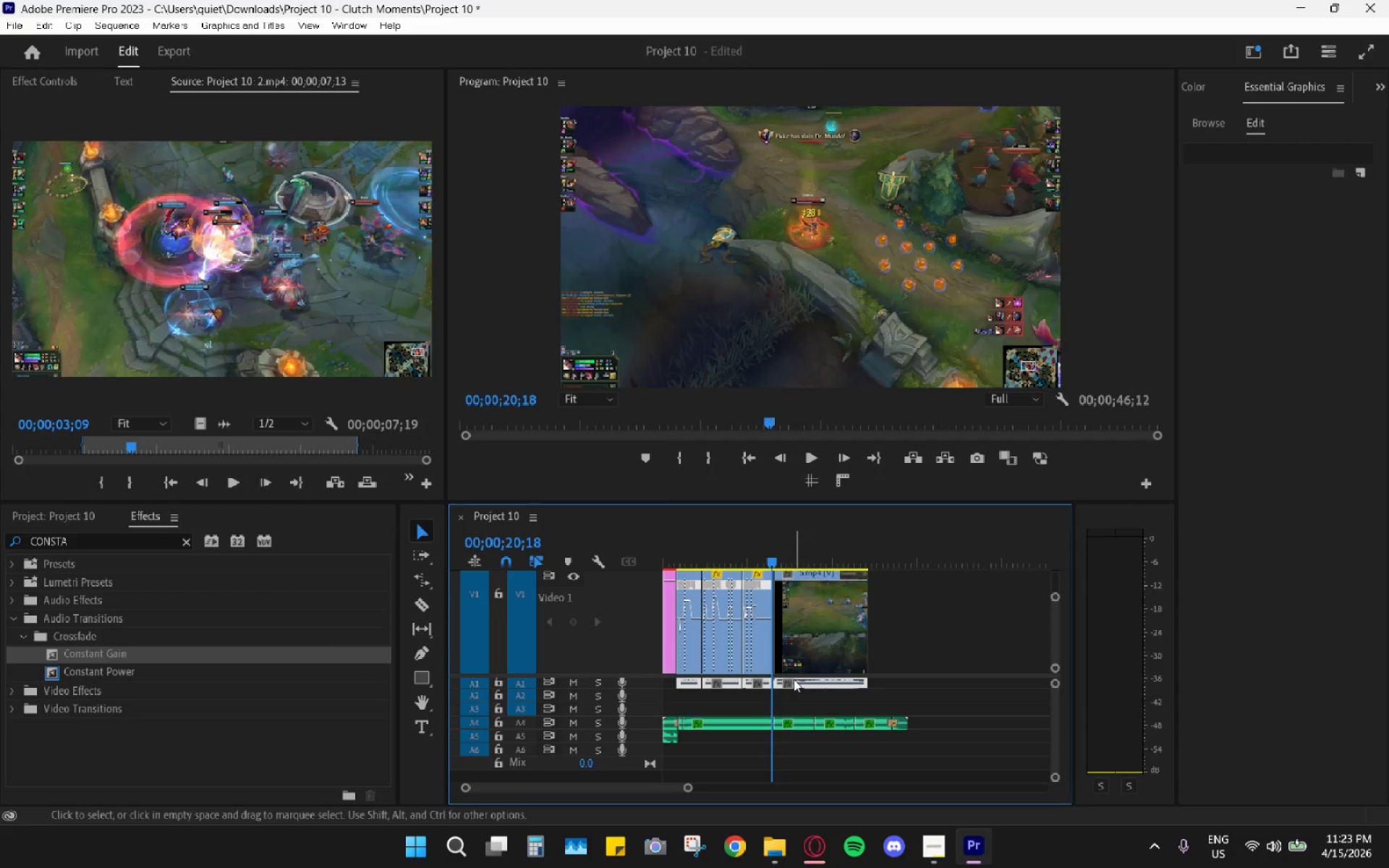 
key(Shift+ShiftLeft)
 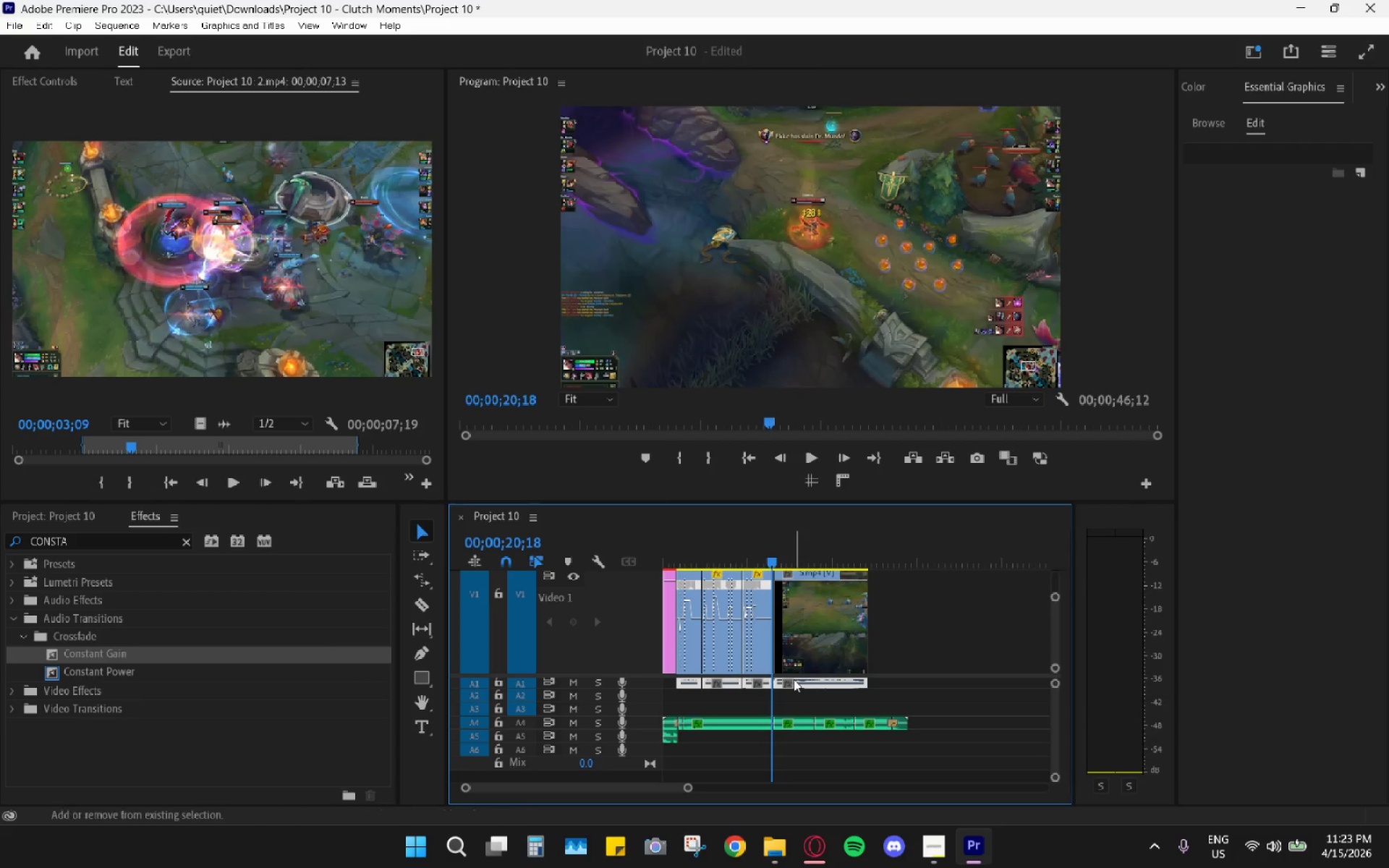 
key(Shift+E)
 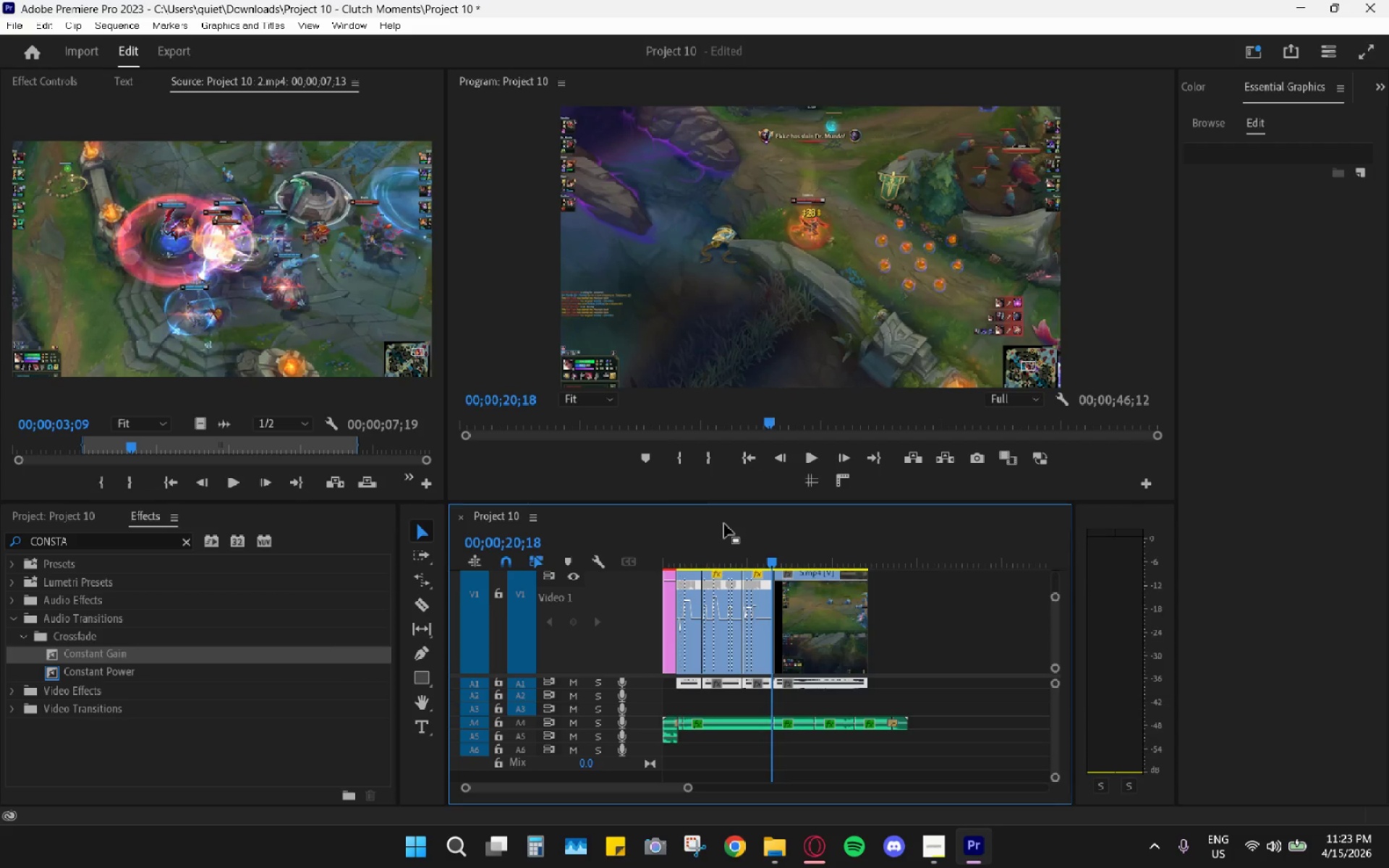 
left_click_drag(start_coordinate=[699, 526], to_coordinate=[679, 522])
 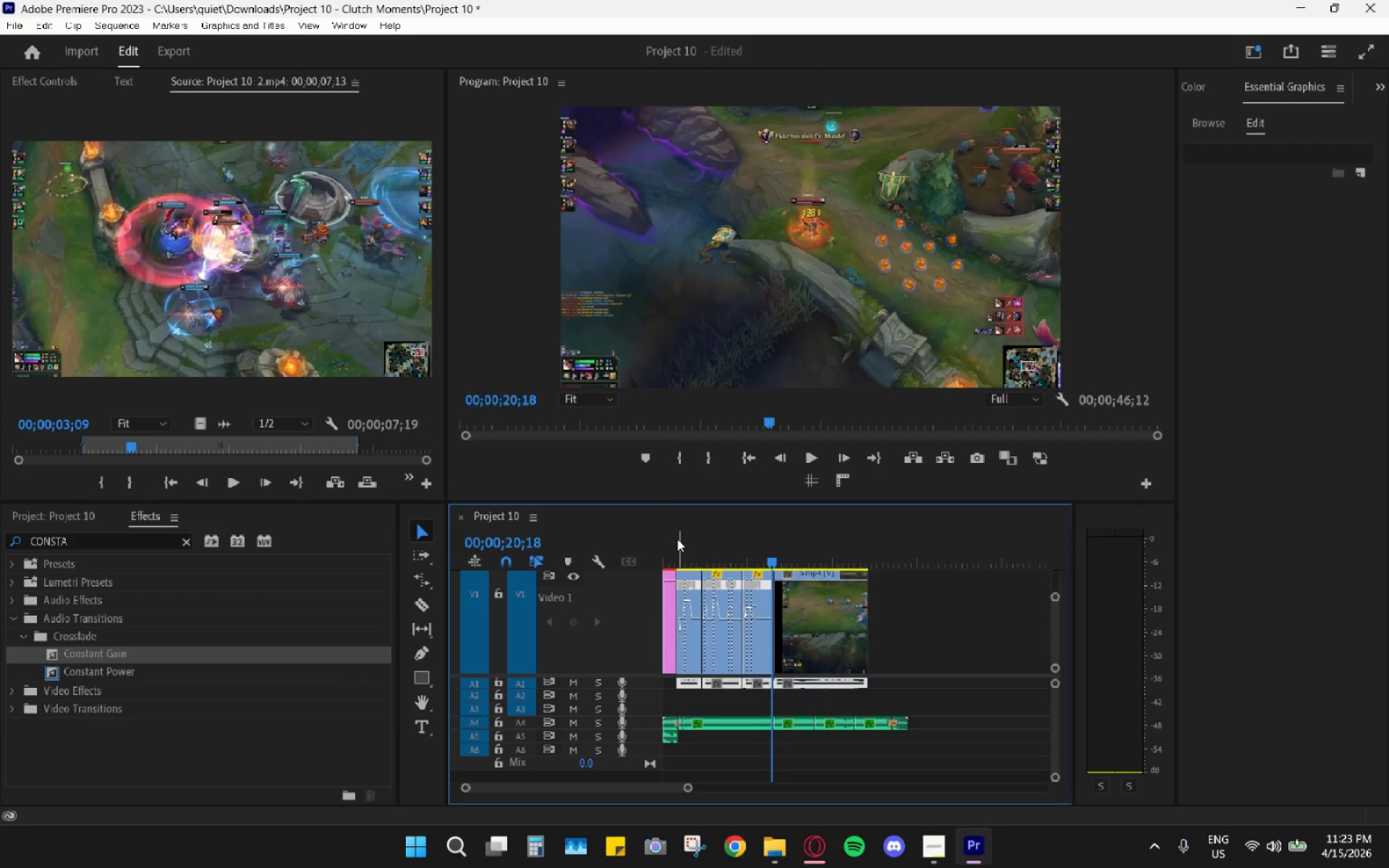 
left_click([672, 547])
 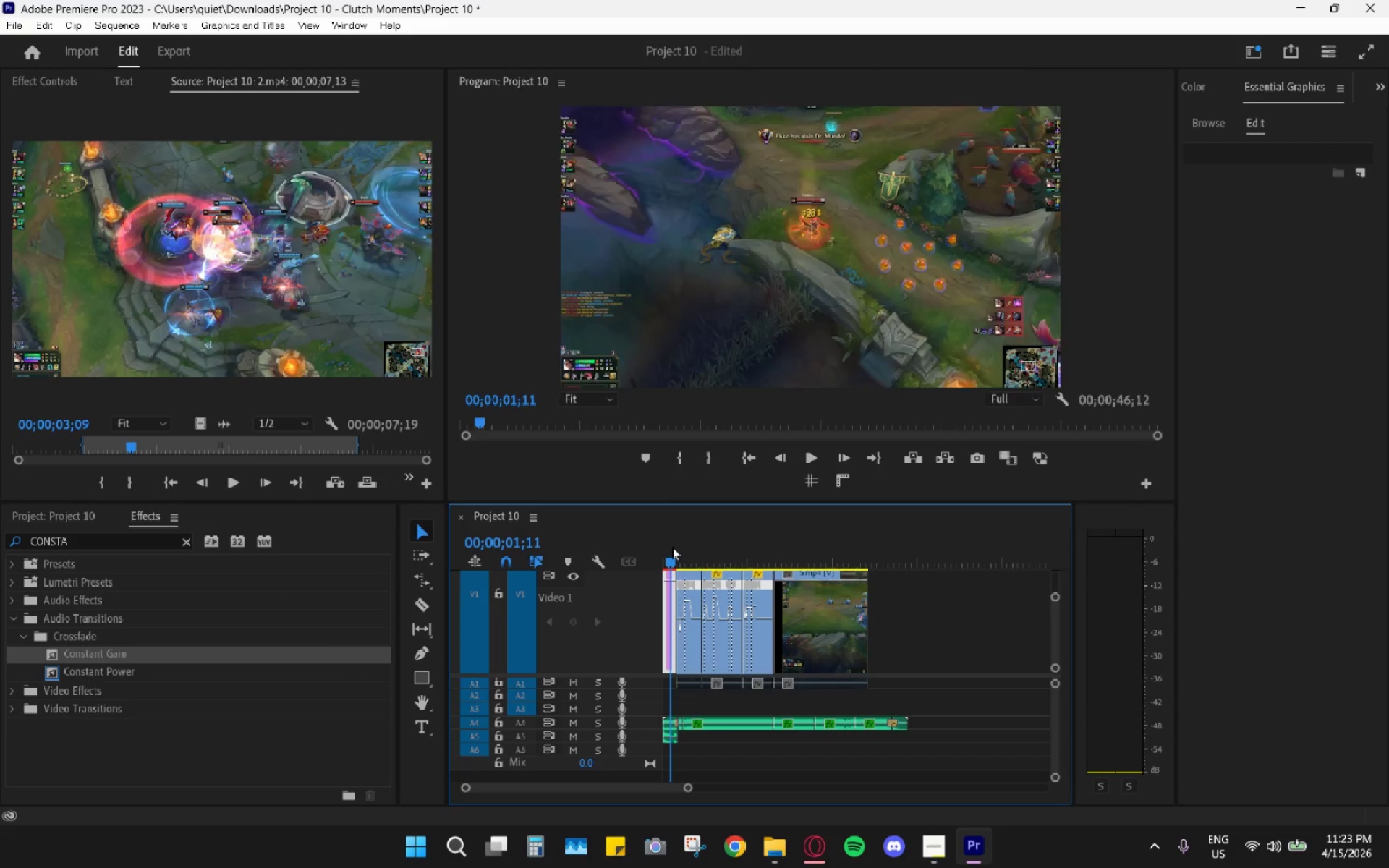 
key(Space)
 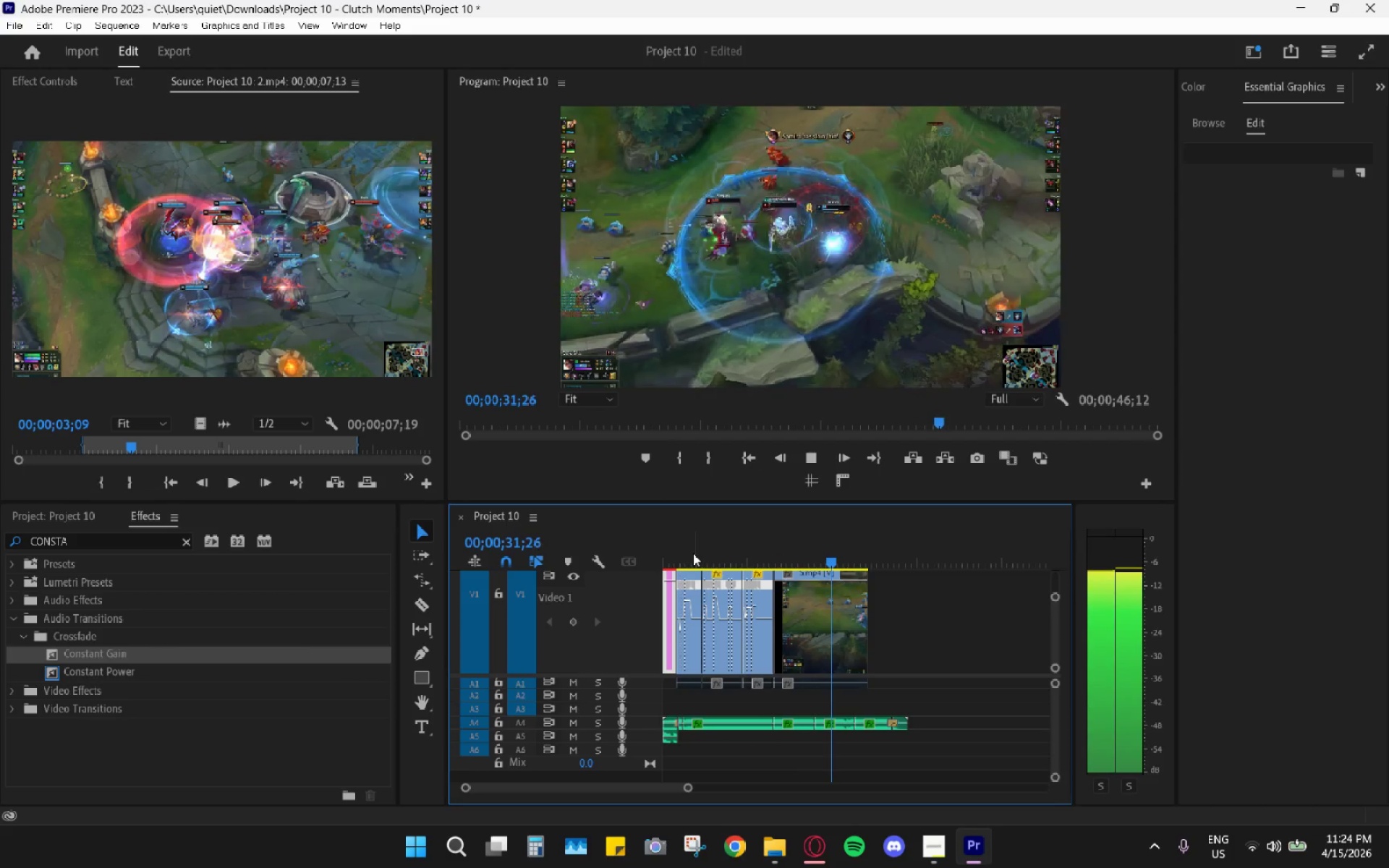 
wait(36.17)
 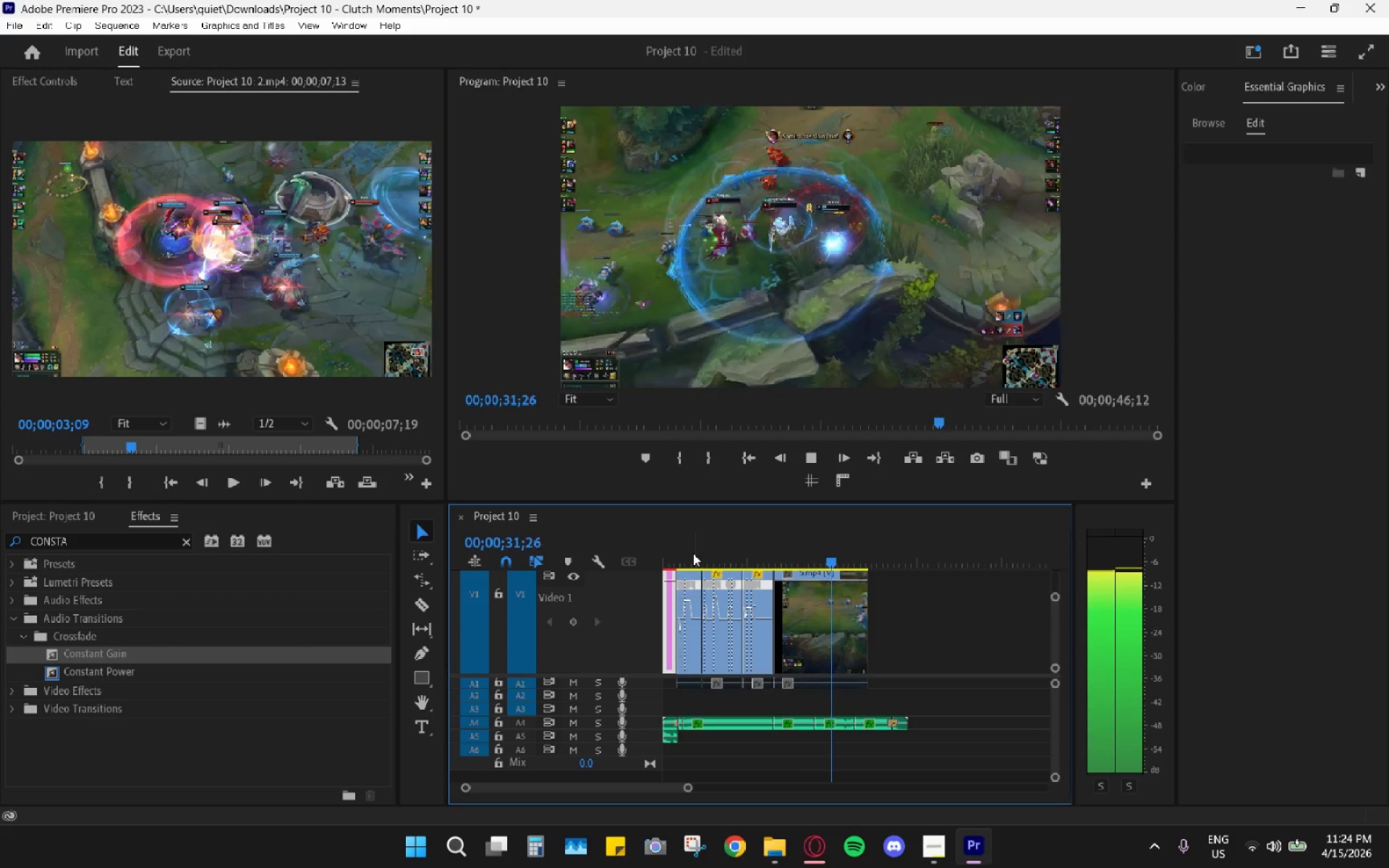 
key(Space)
 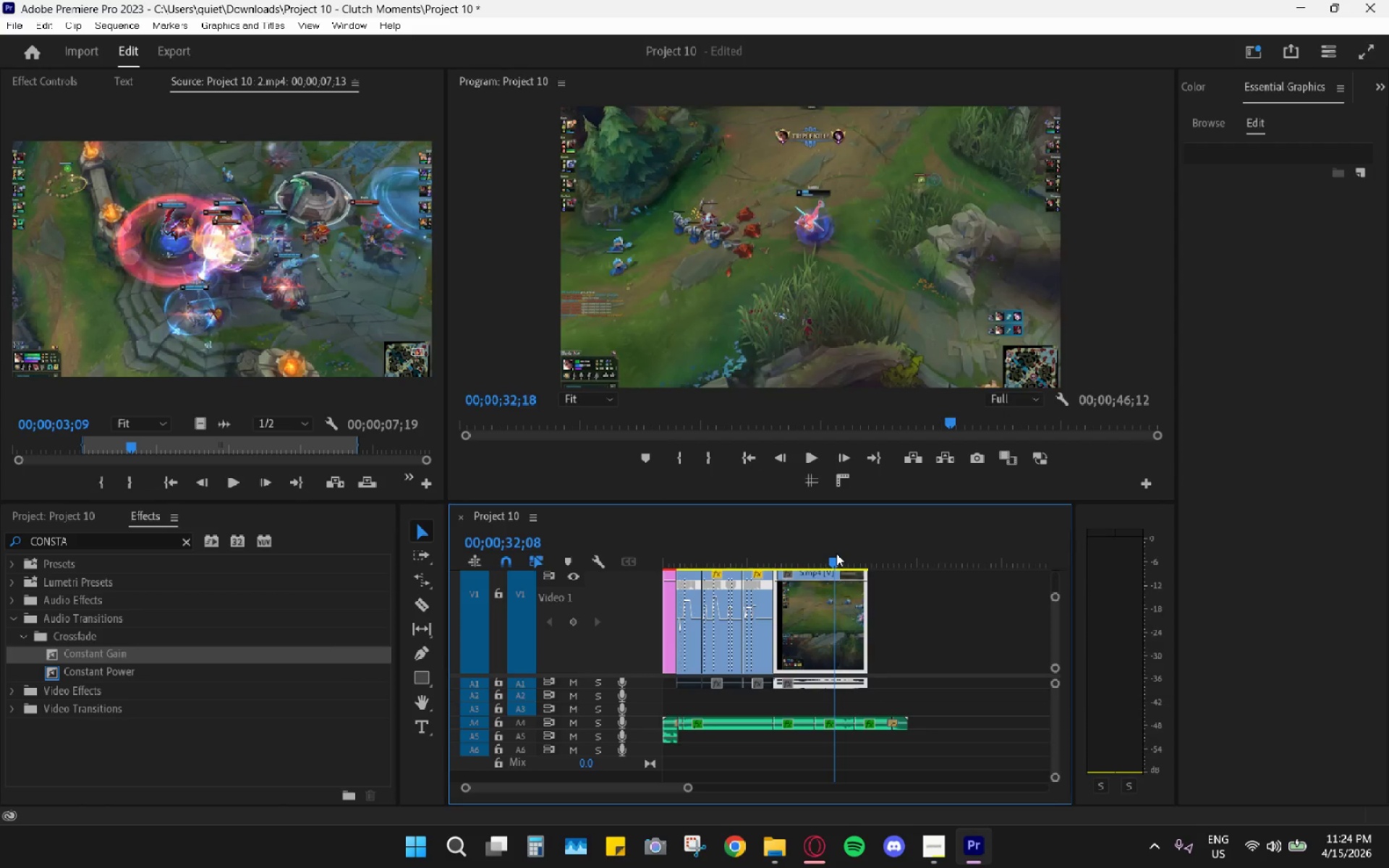 
key(Space)
 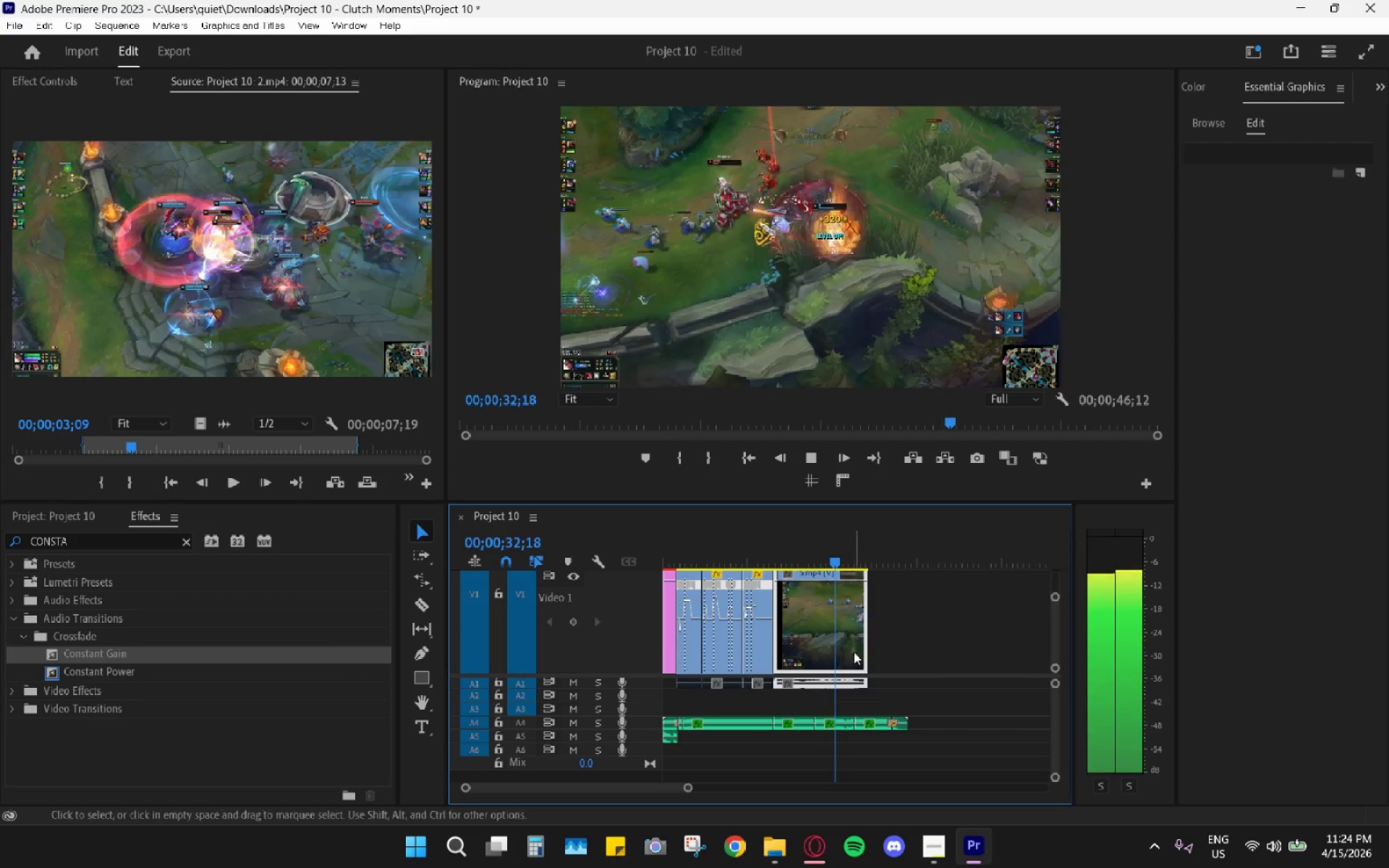 
hold_key(key=AltLeft, duration=0.58)
scroll: coordinate [845, 665], scroll_direction: up, amount: 9.0
 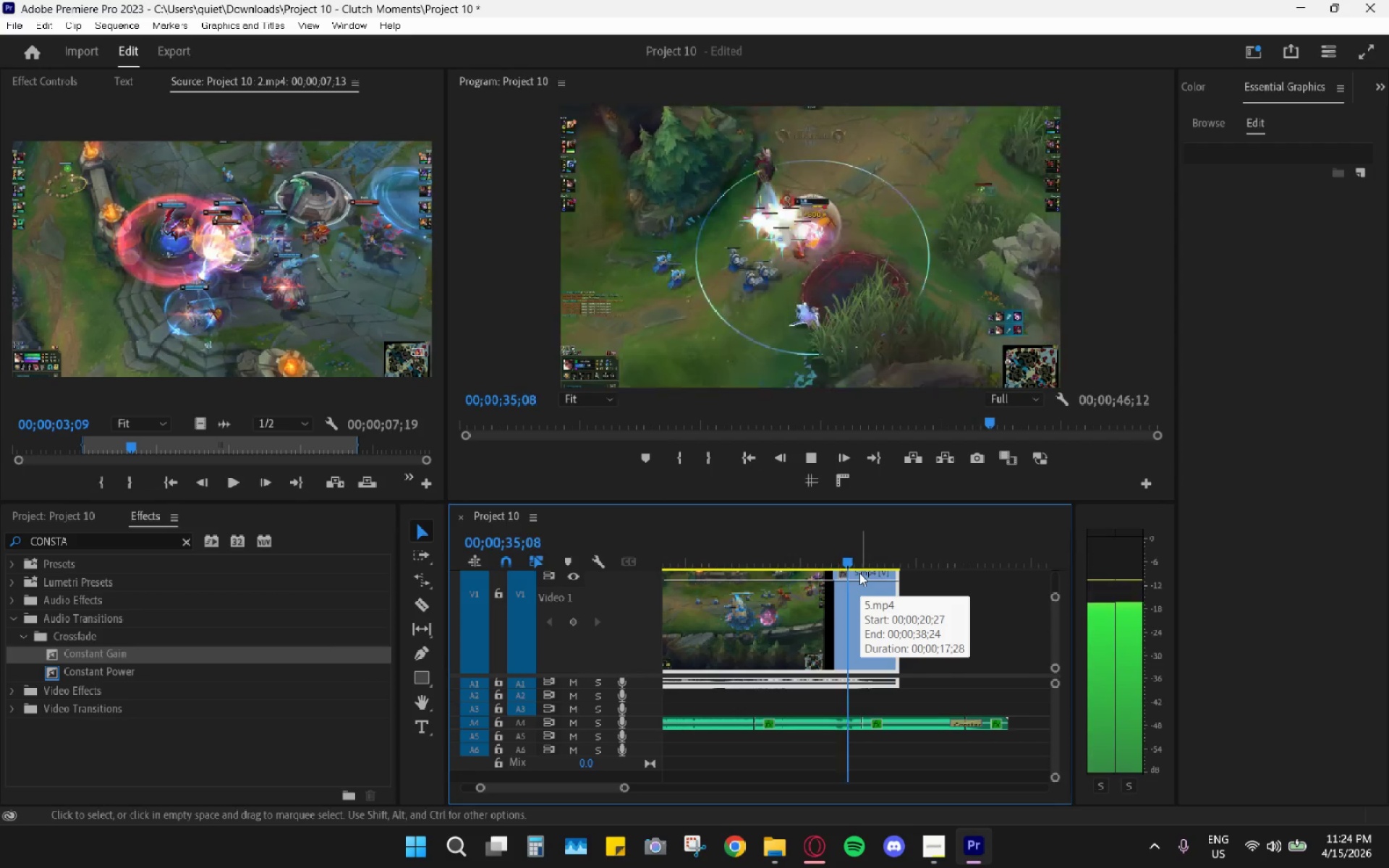 
key(Space)
 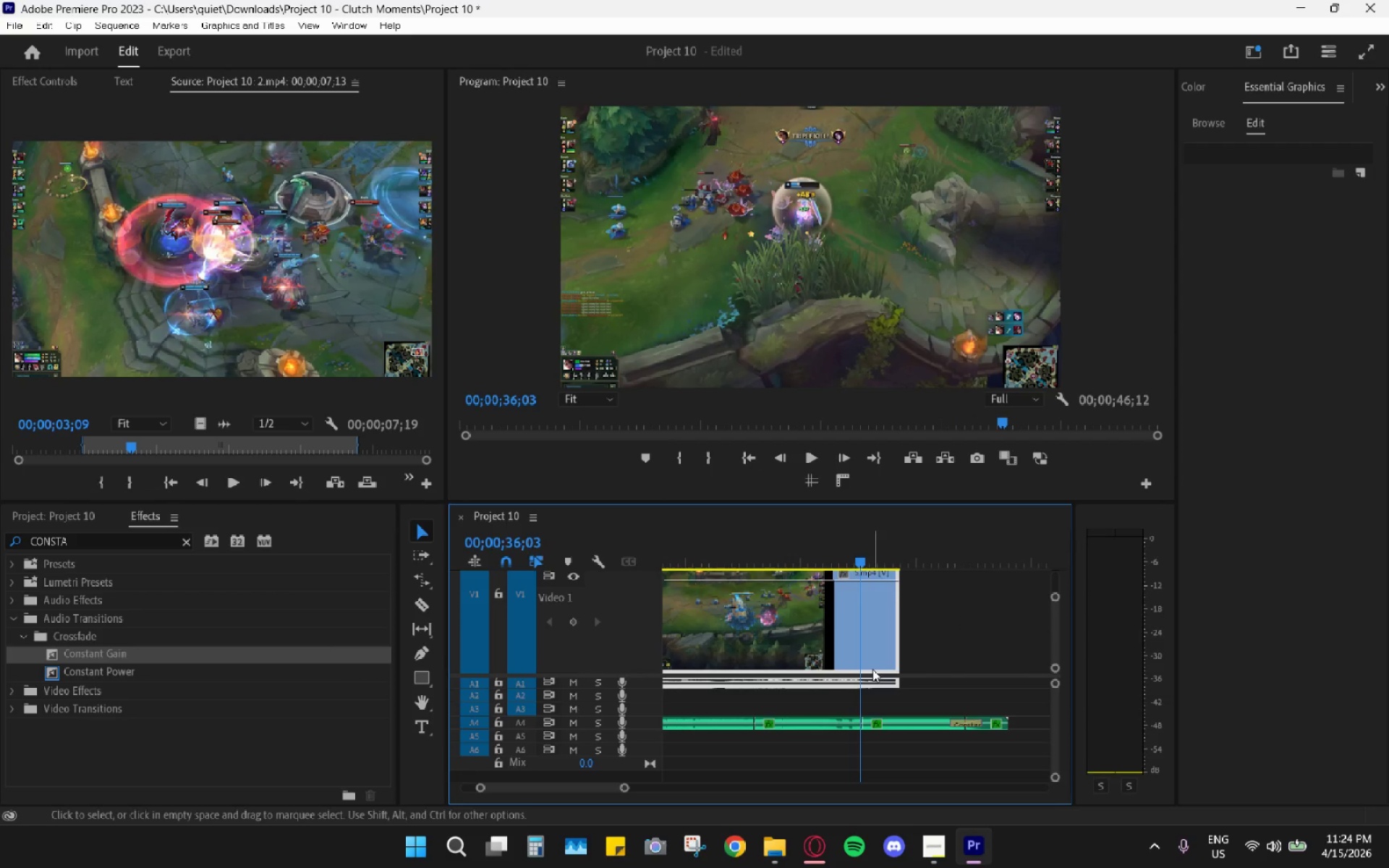 
hold_key(key=Space, duration=0.33)
 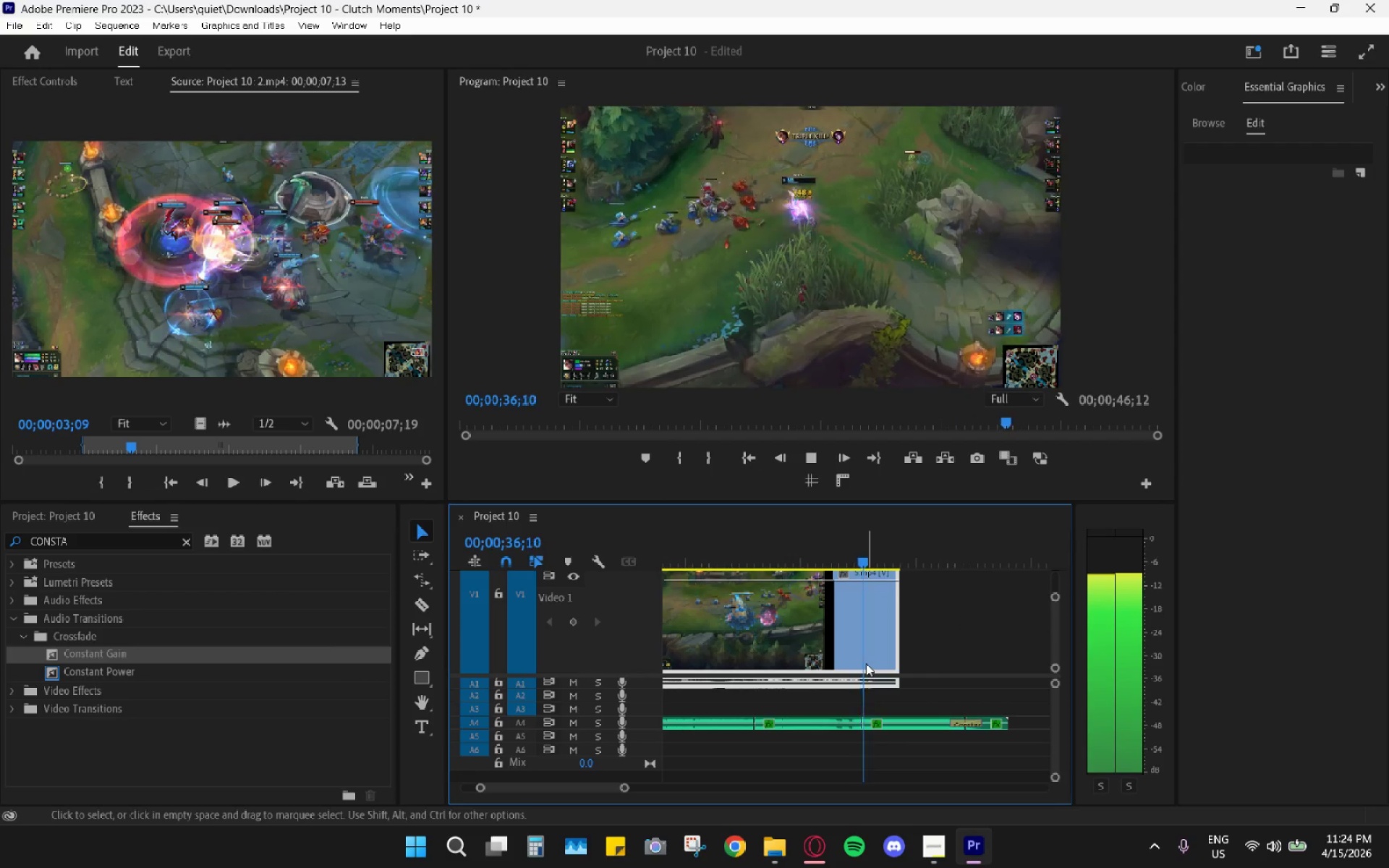 
key(Space)
 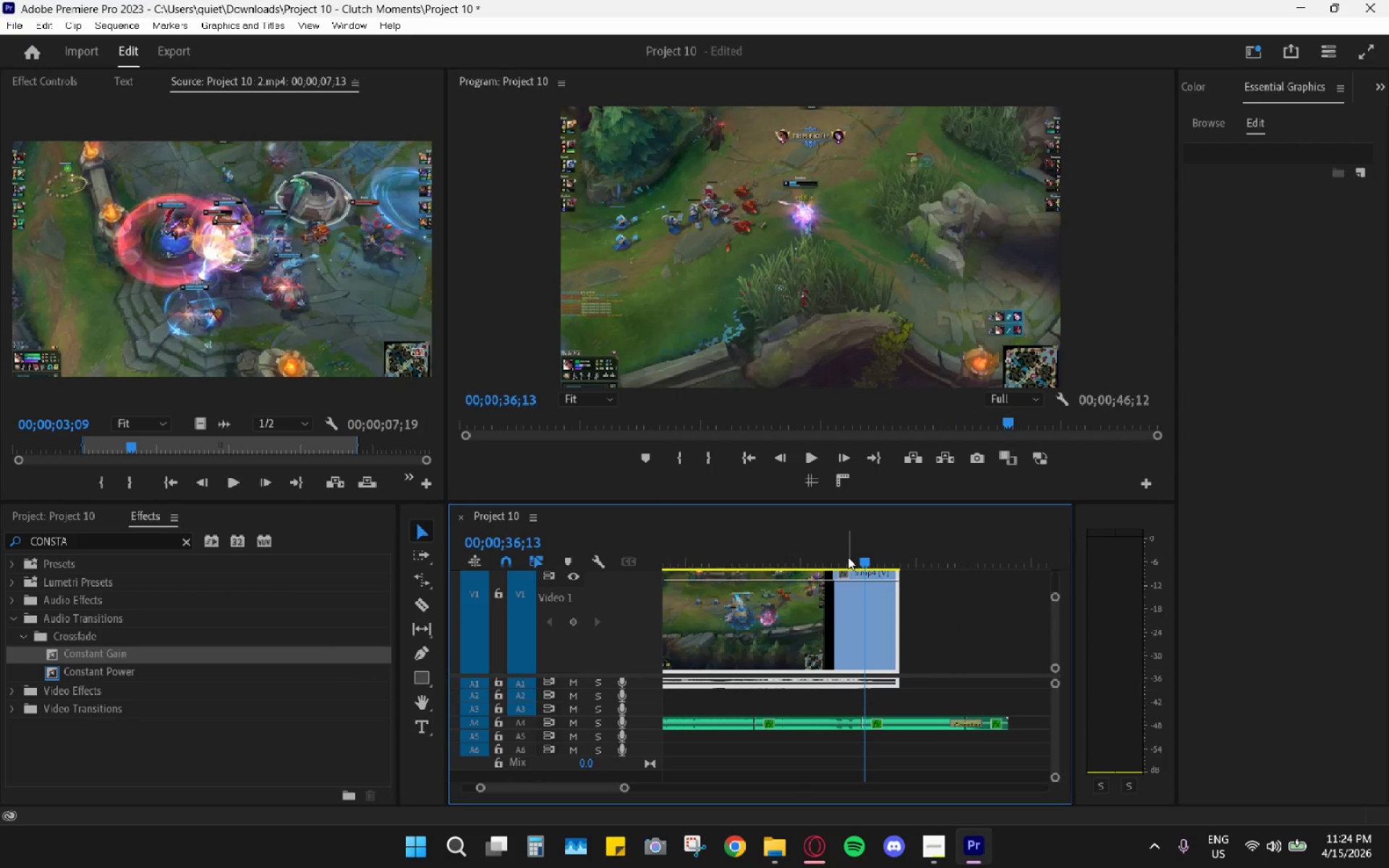 
left_click([838, 552])
 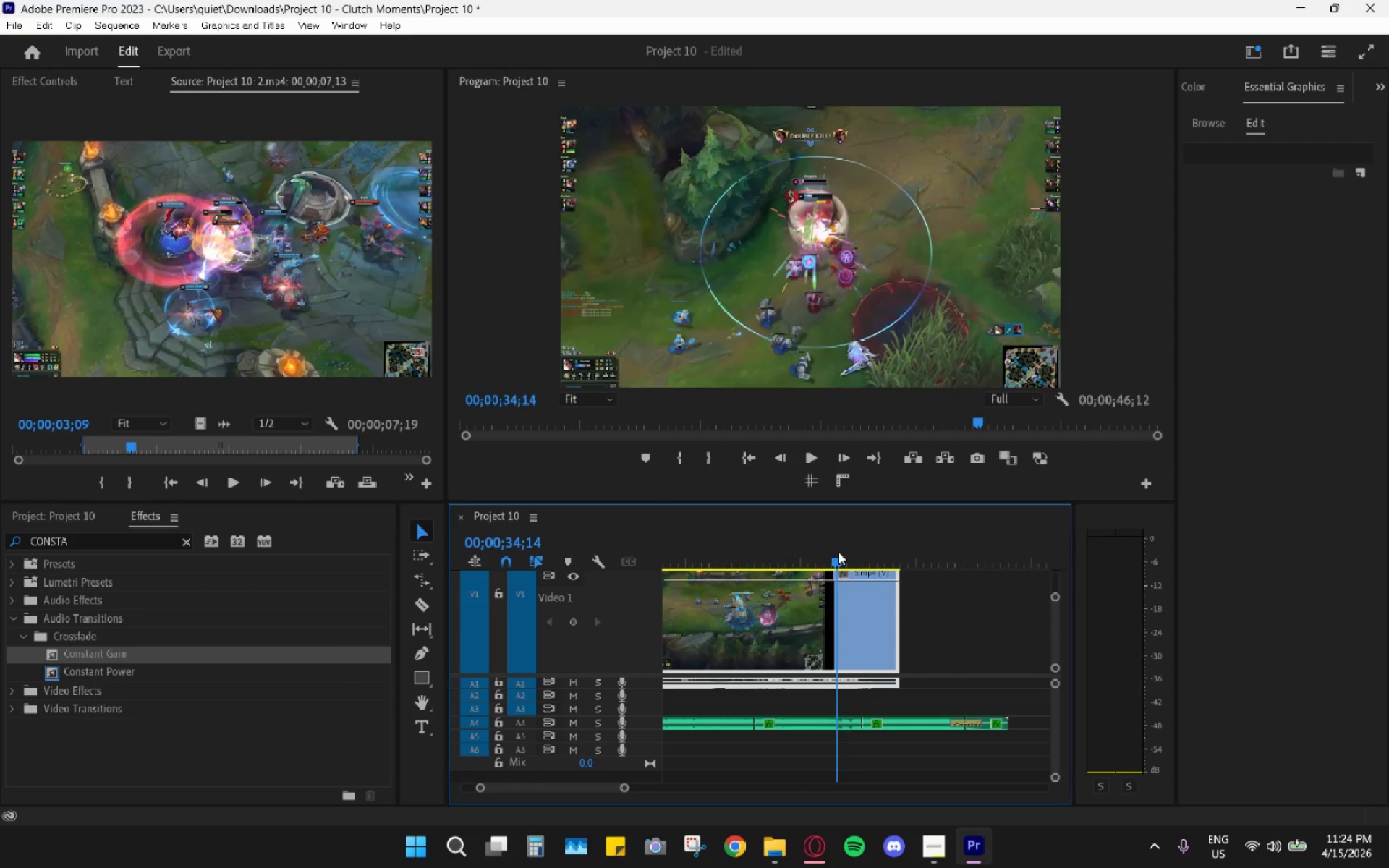 
key(Space)
 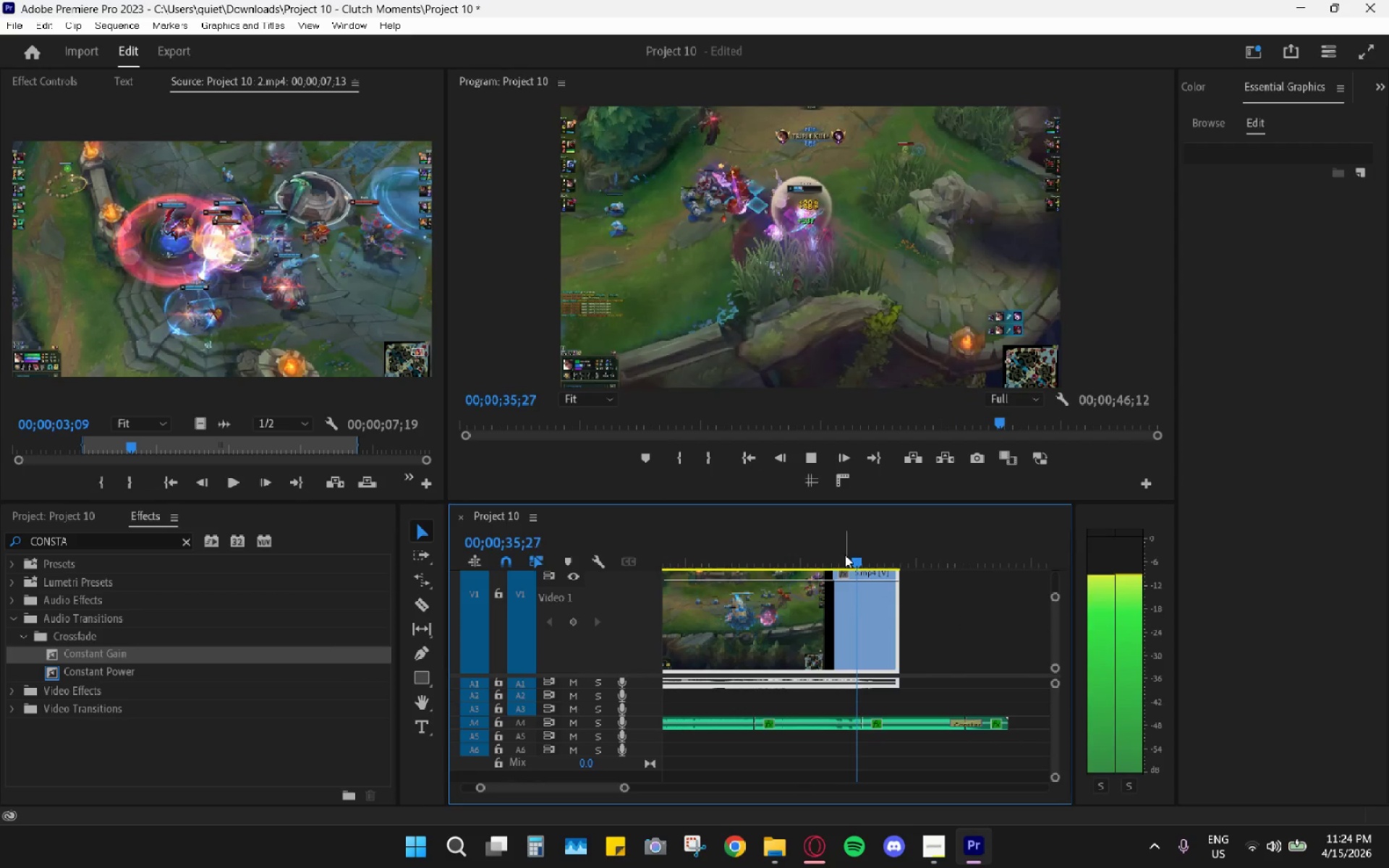 
key(Space)
 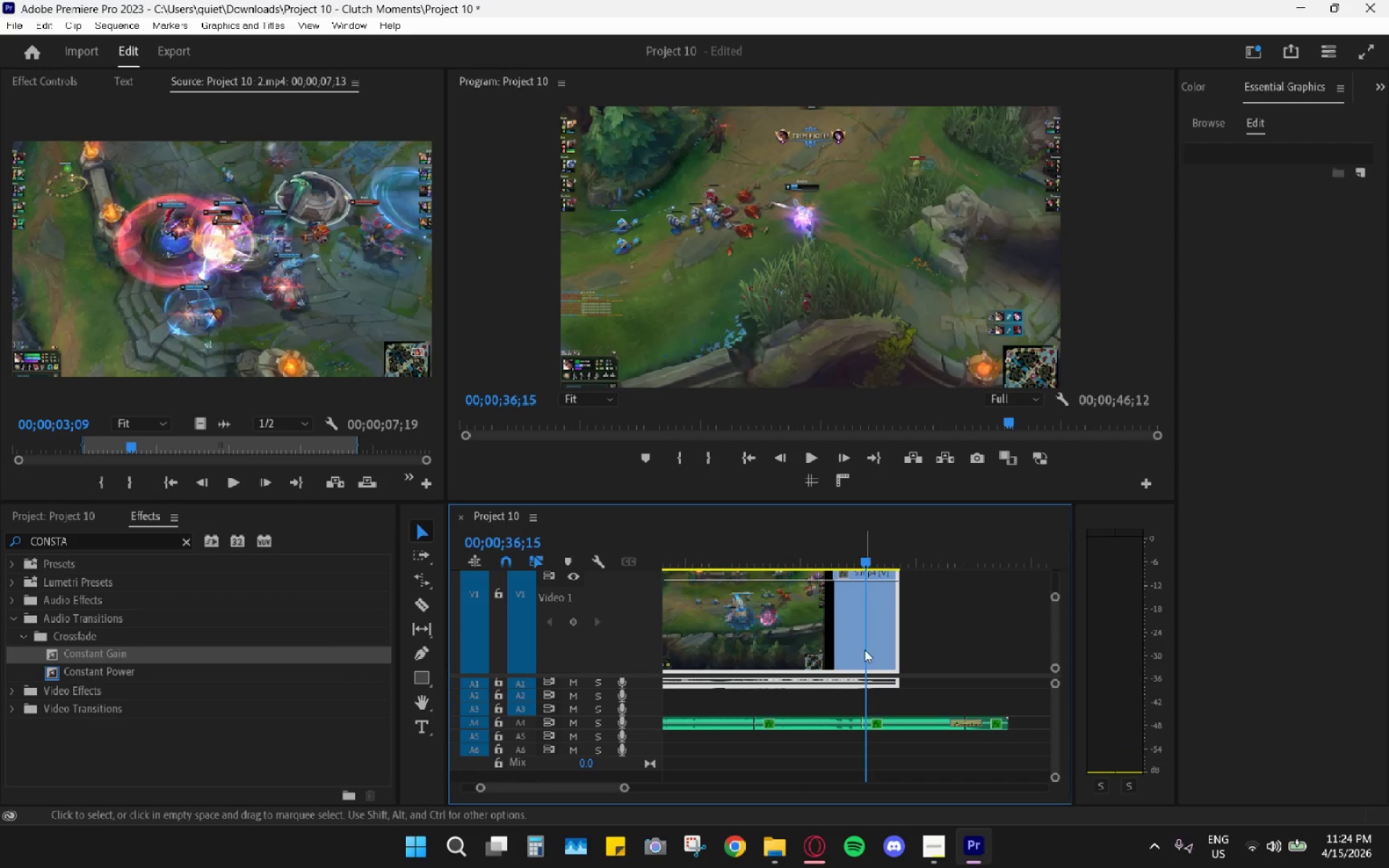 
hold_key(key=AltLeft, duration=0.56)
scroll: coordinate [851, 671], scroll_direction: up, amount: 9.0
 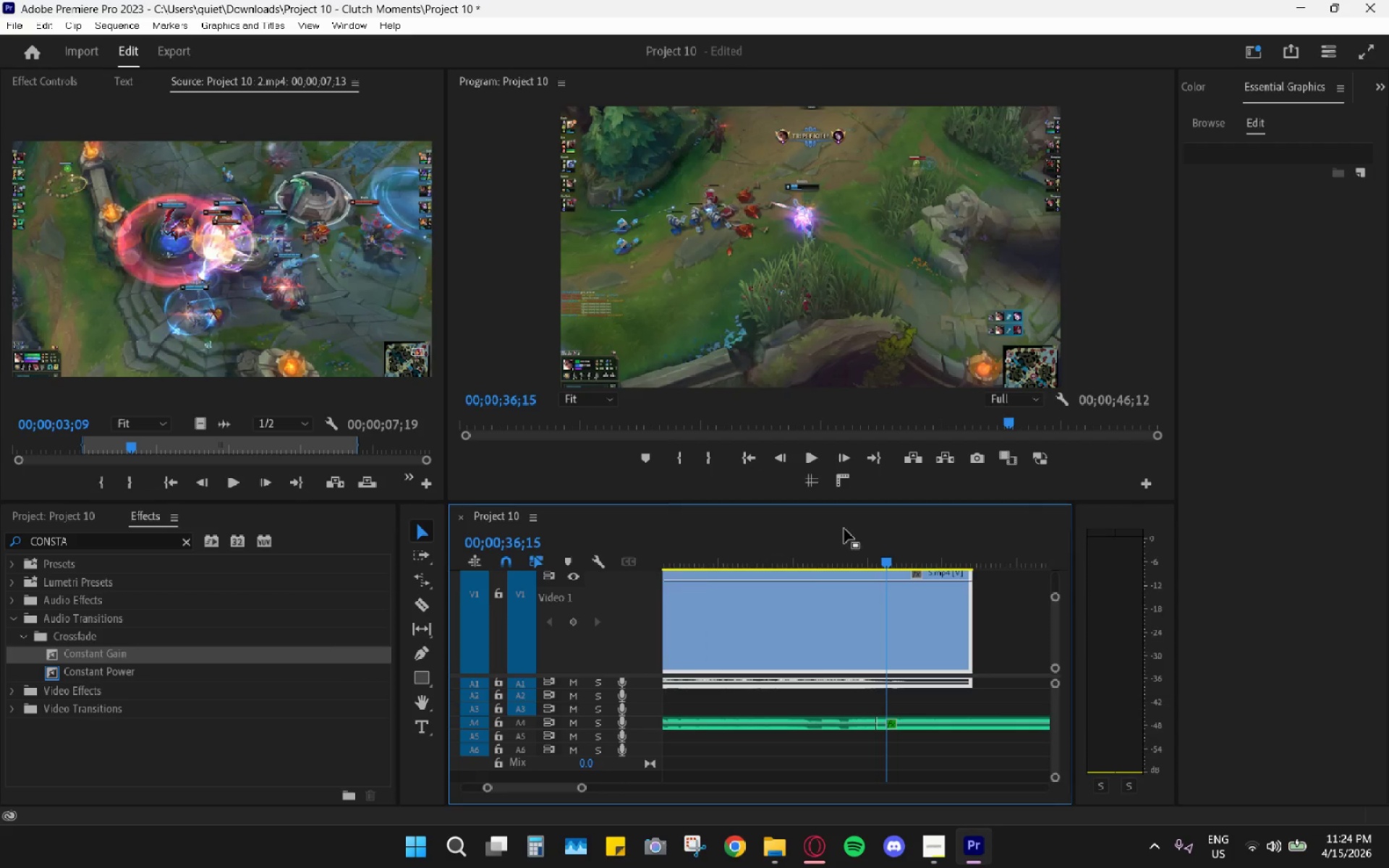 
left_click_drag(start_coordinate=[846, 529], to_coordinate=[876, 545])
 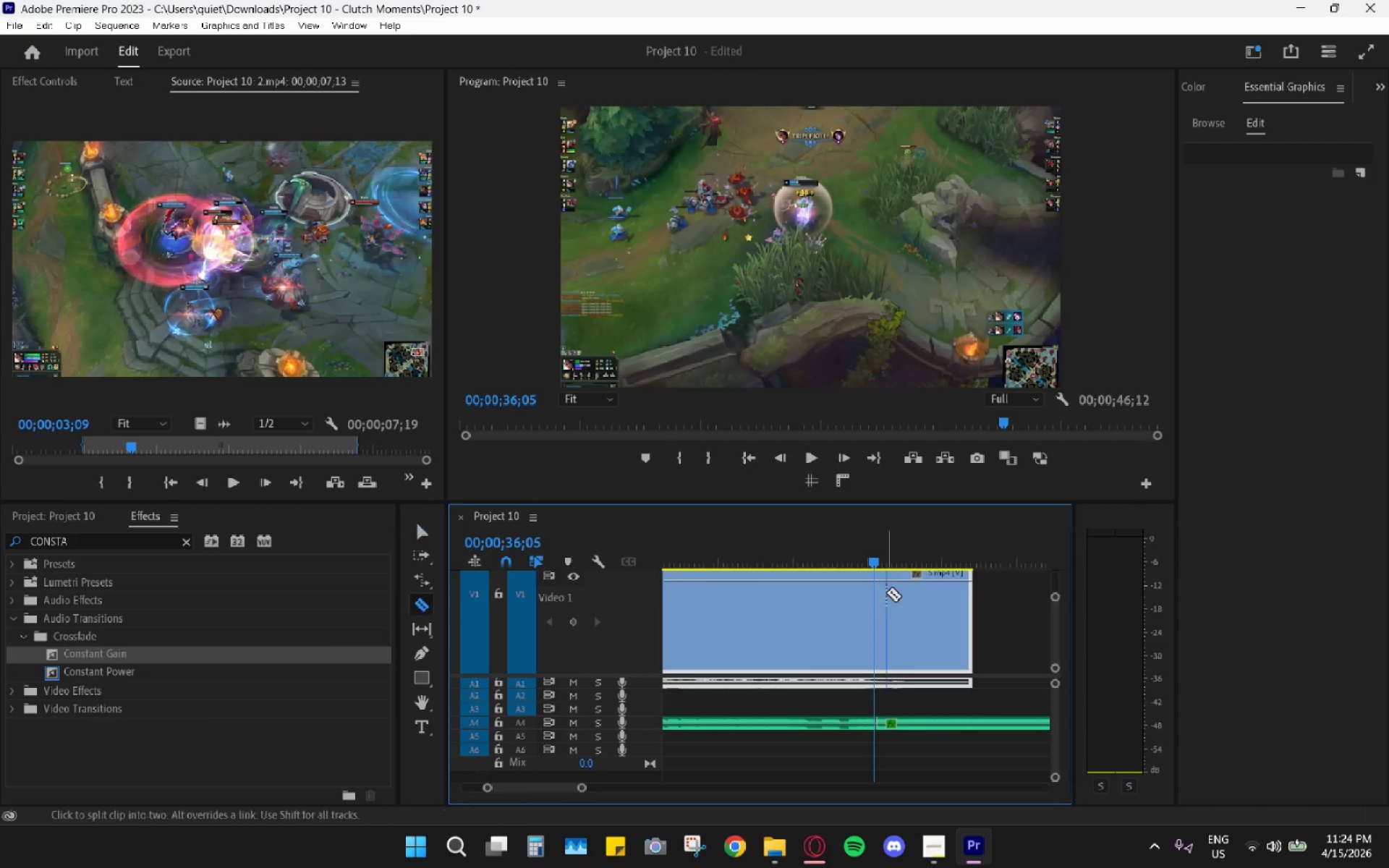 
key(C)
 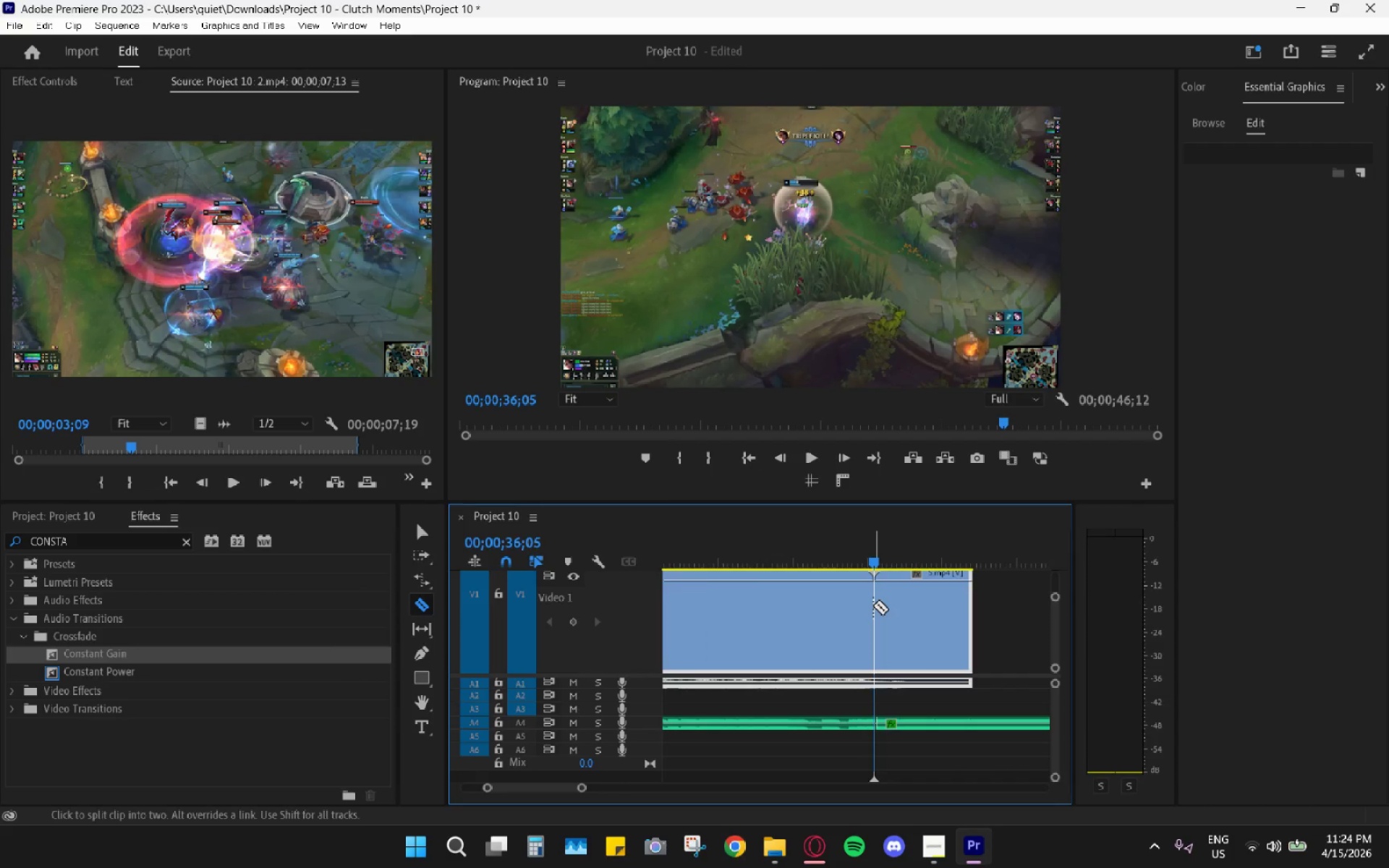 
left_click([873, 605])
 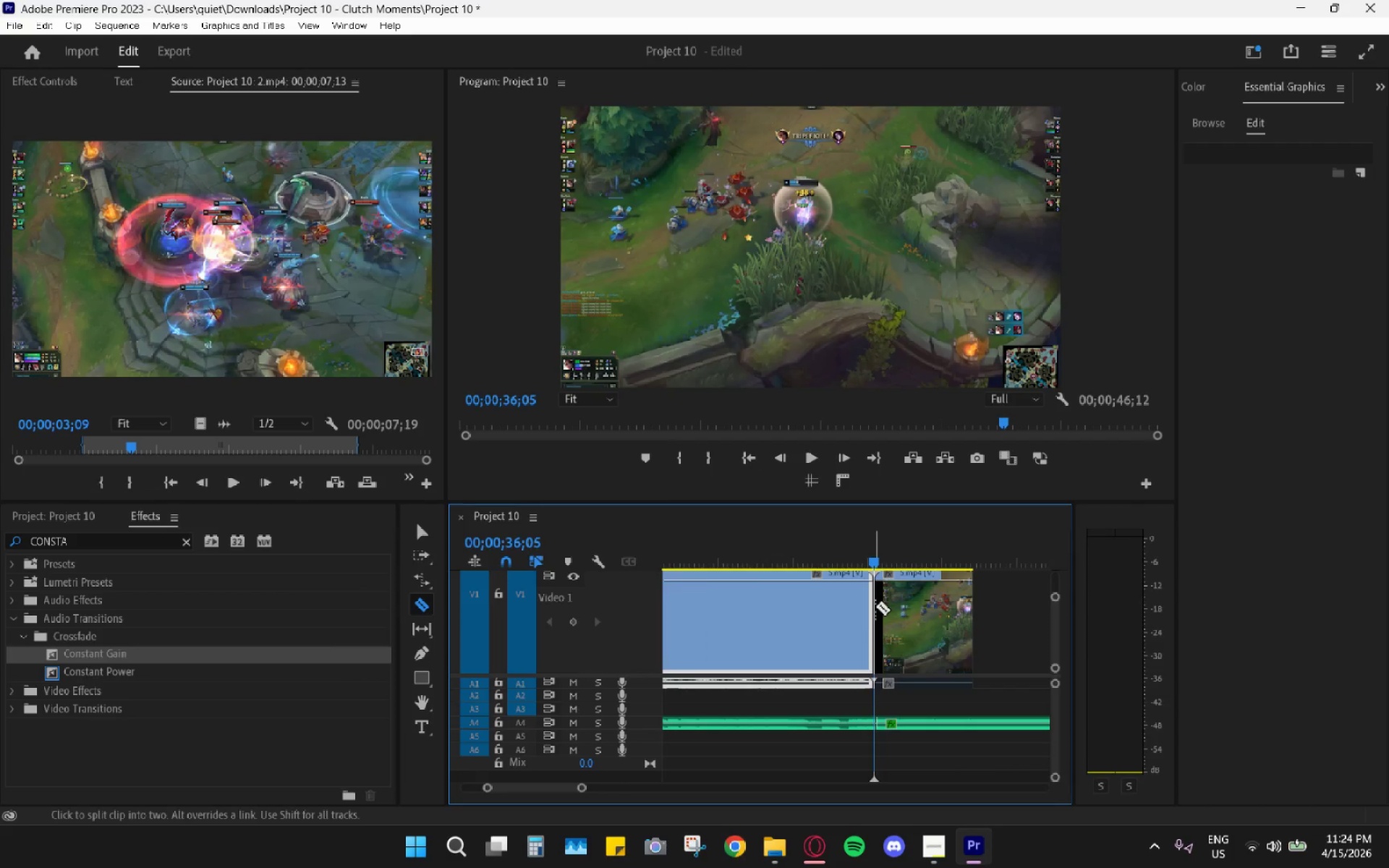 
key(V)
 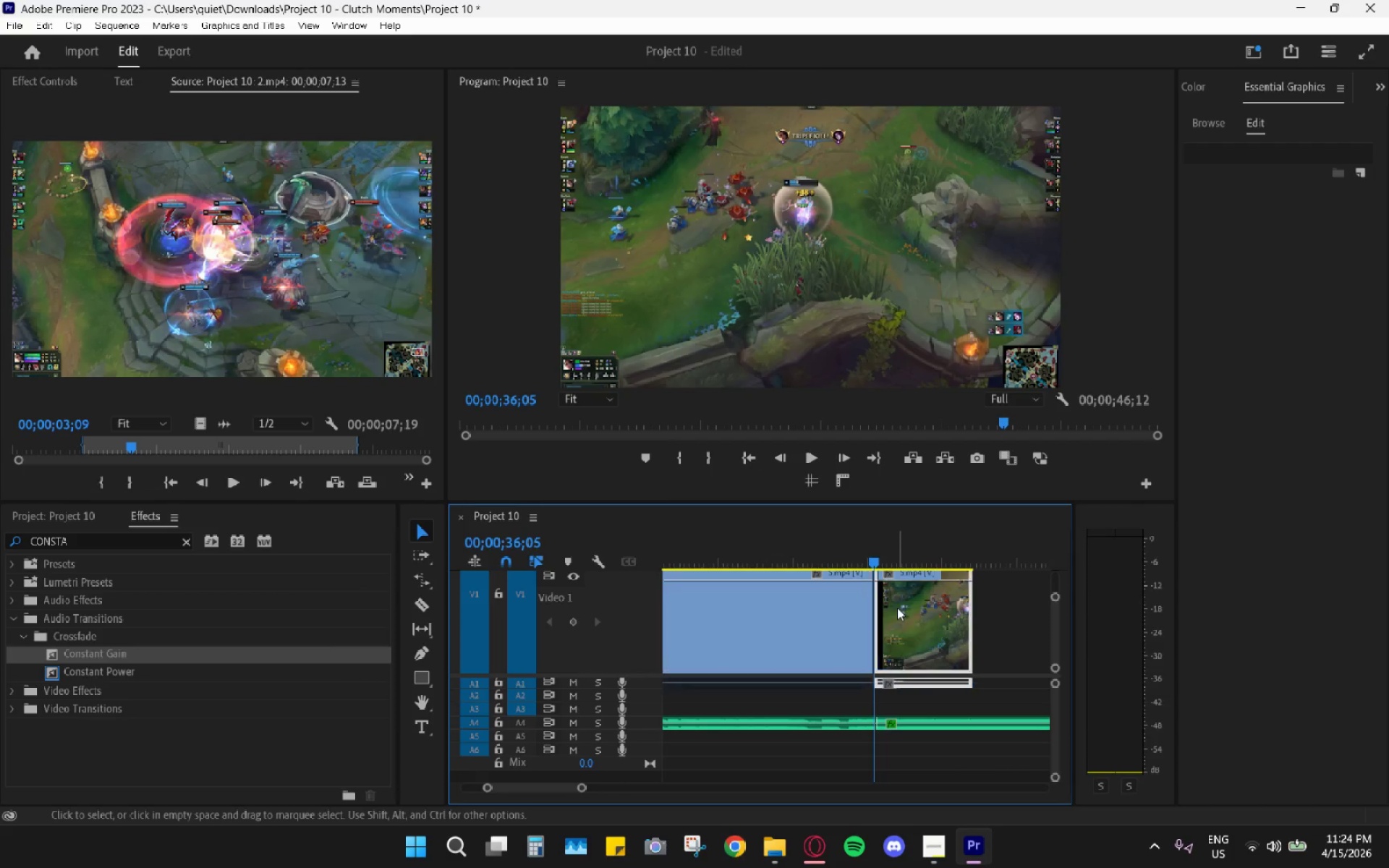 
left_click([897, 608])
 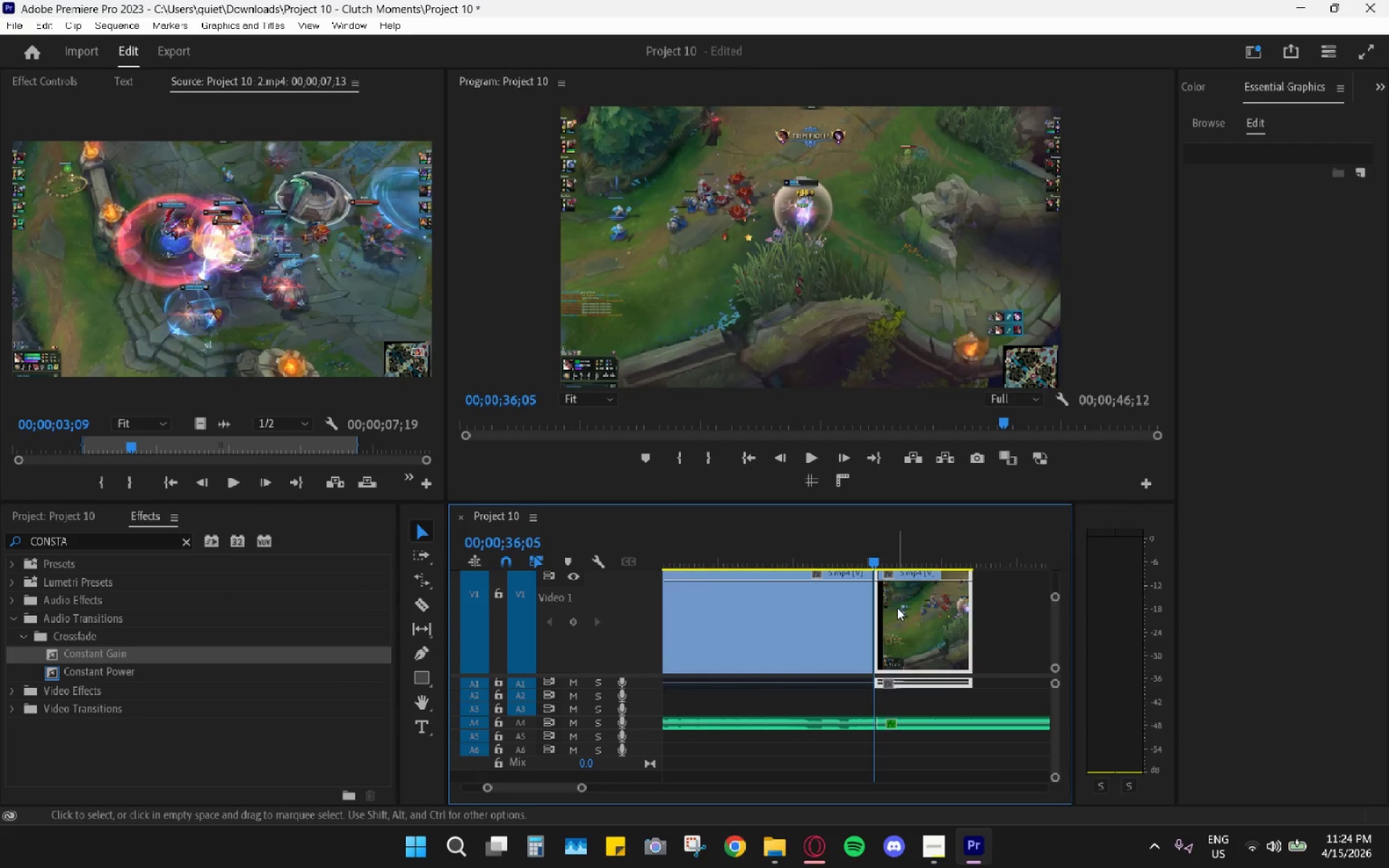 
key(H)
 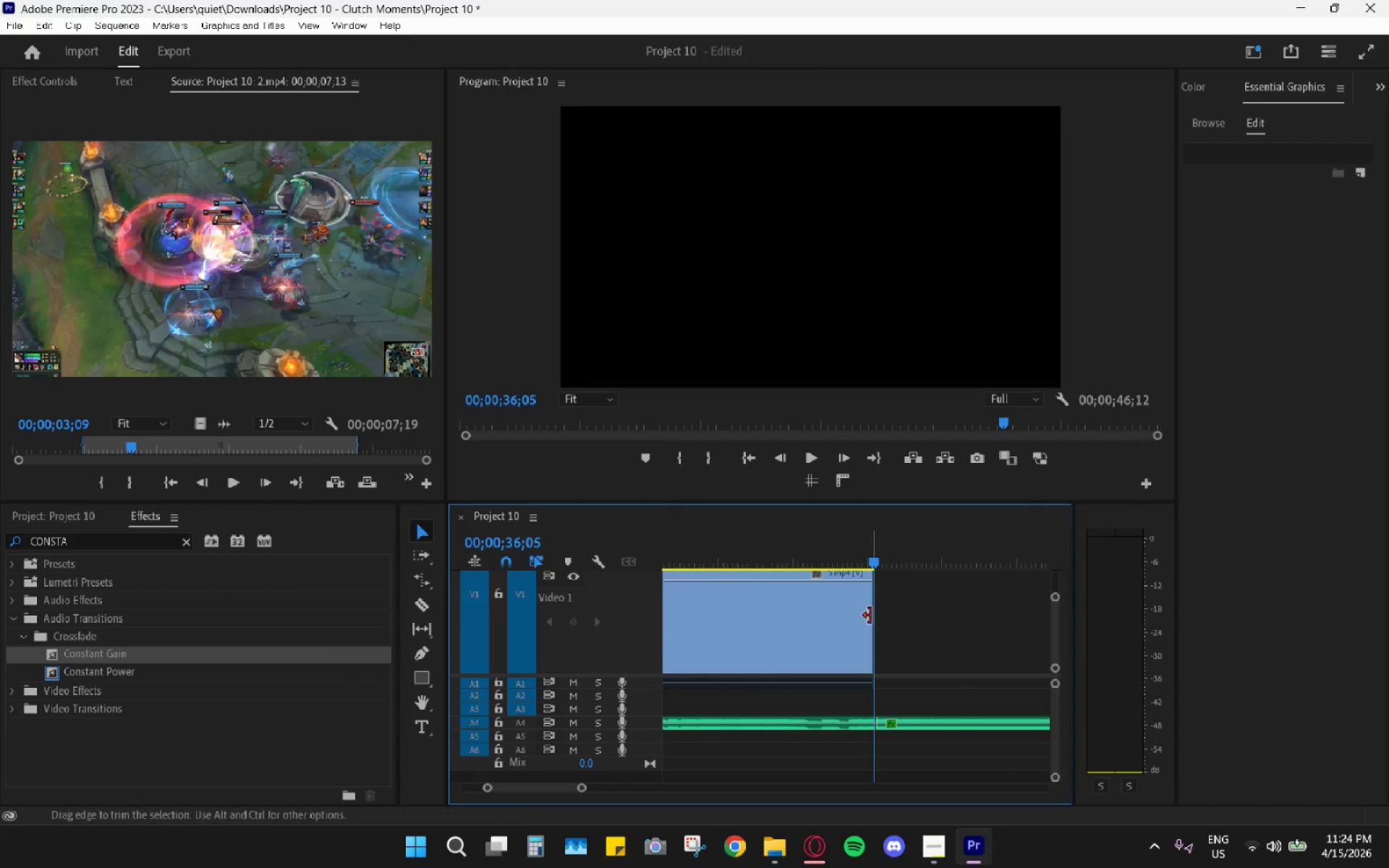 
hold_key(key=AltLeft, duration=0.55)
scroll: coordinate [834, 621], scroll_direction: down, amount: 11.0
 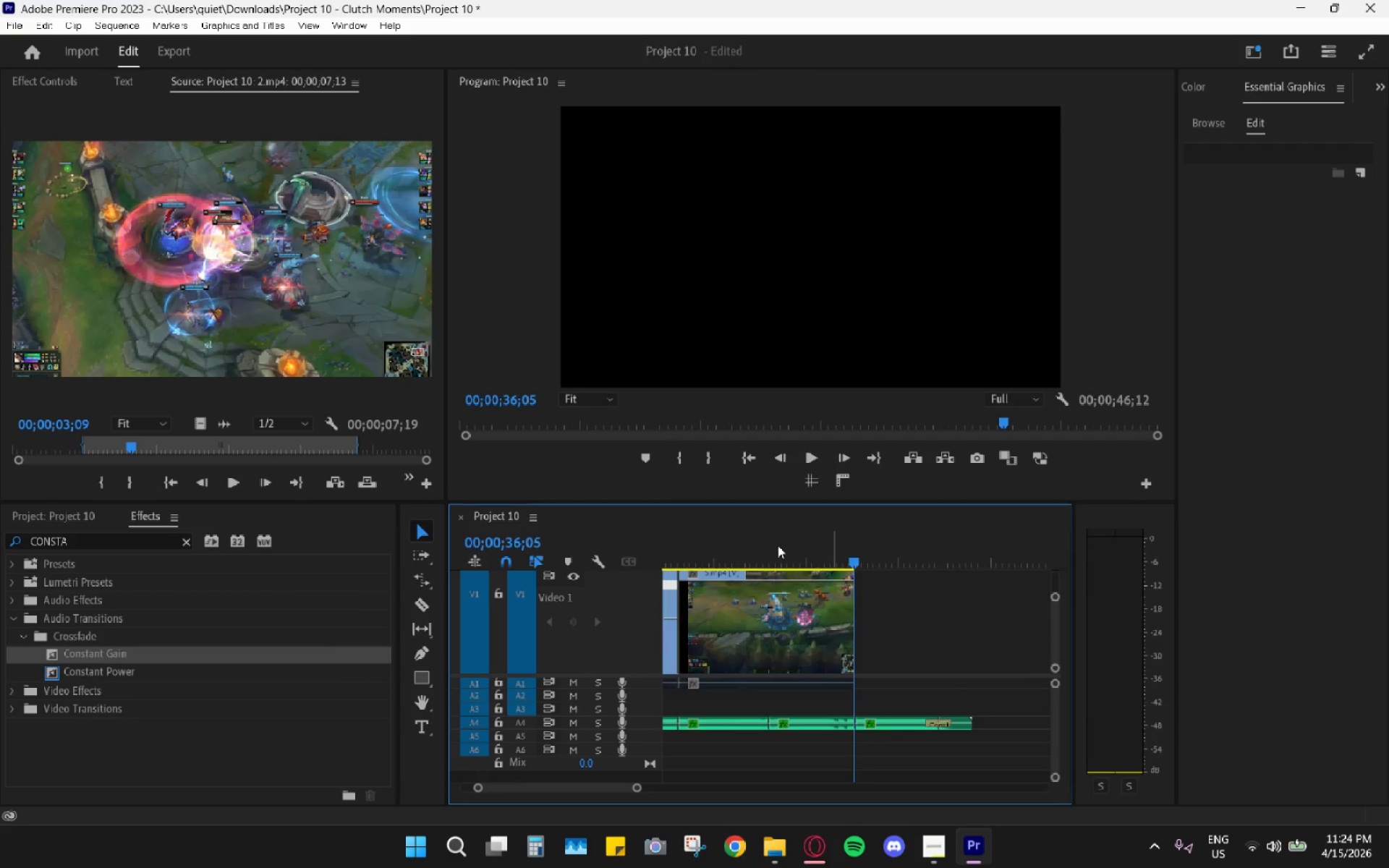 
left_click_drag(start_coordinate=[767, 544], to_coordinate=[688, 542])
 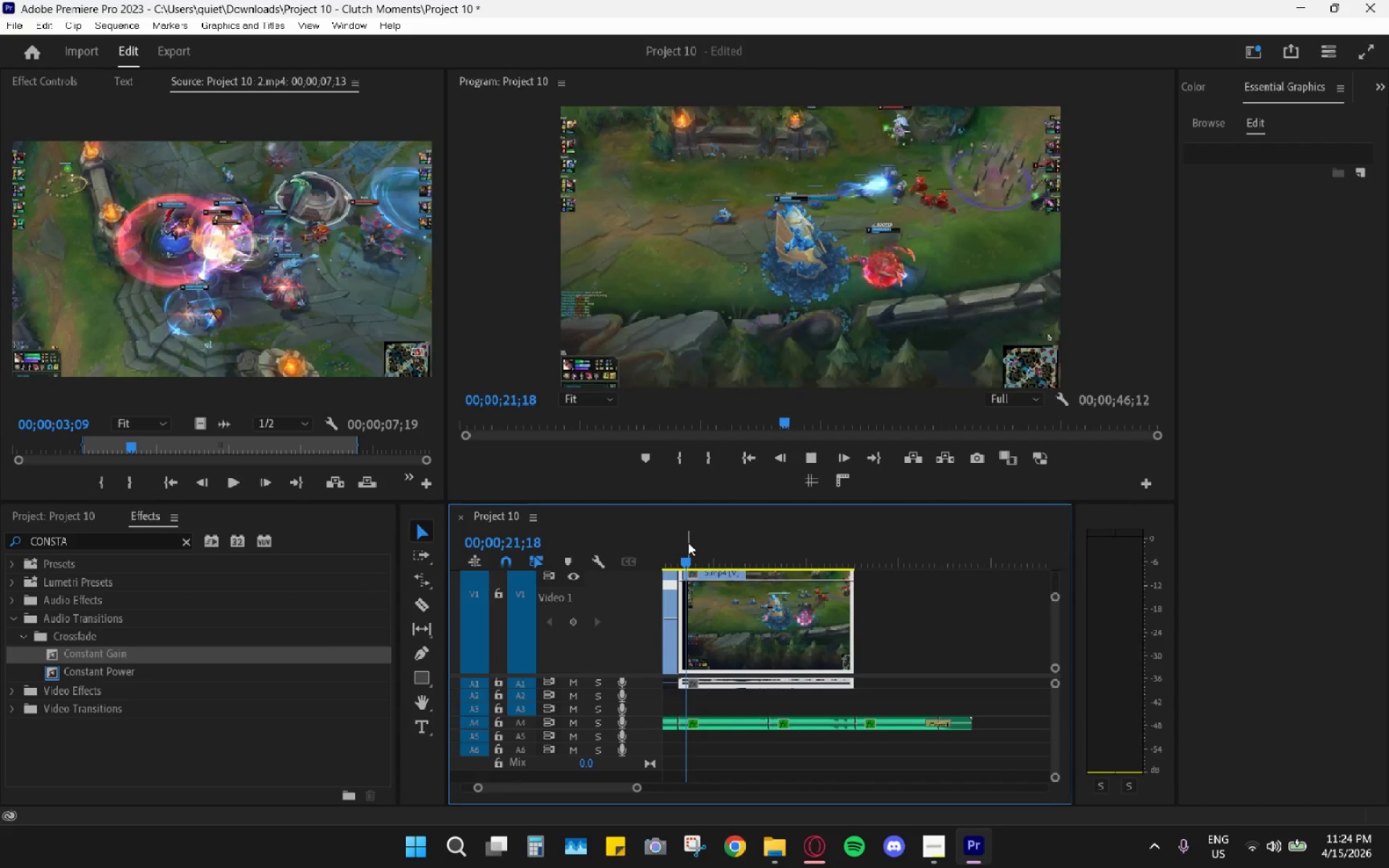 
key(Space)
 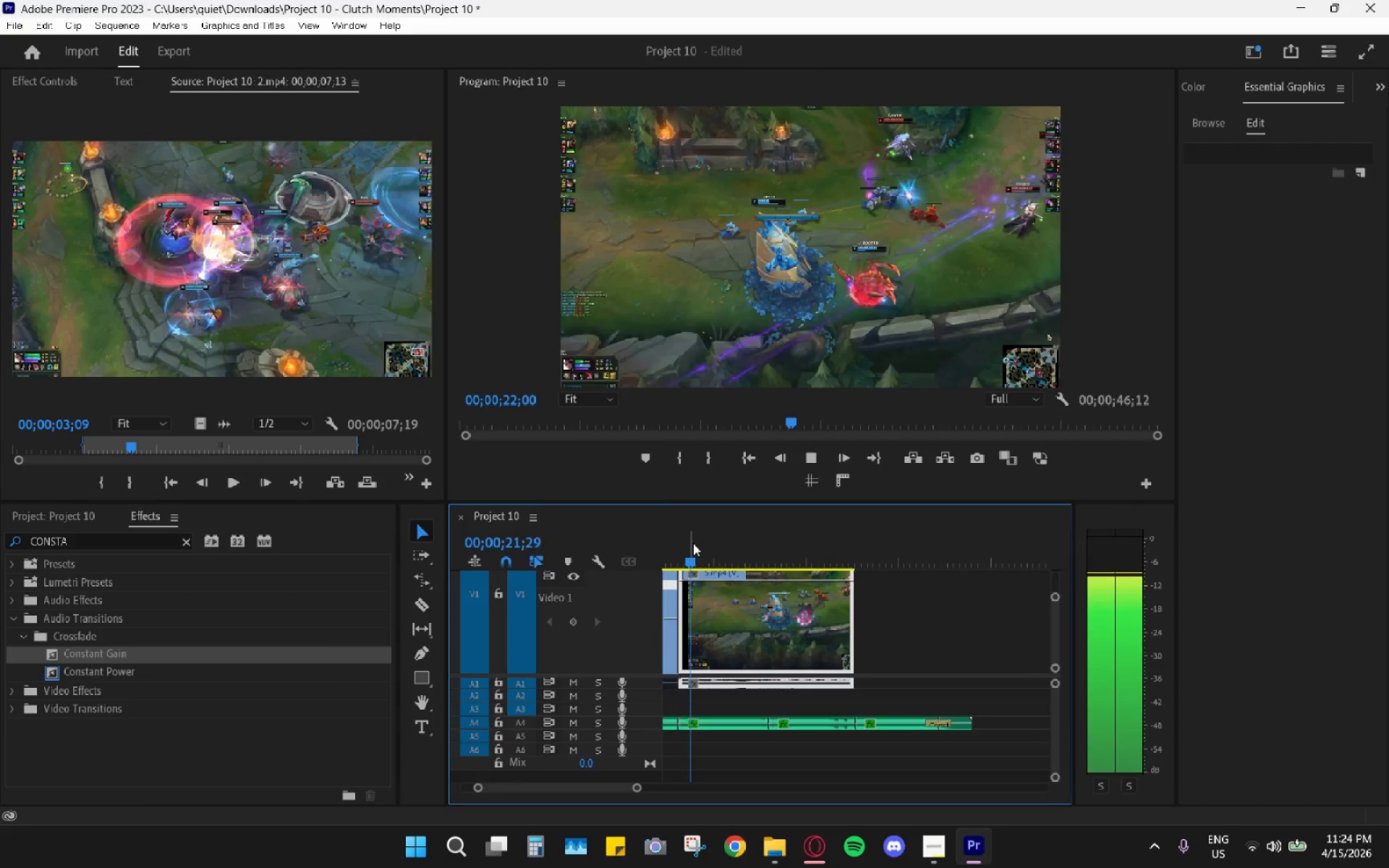 
hold_key(key=AltLeft, duration=0.44)
scroll: coordinate [760, 610], scroll_direction: down, amount: 4.0
 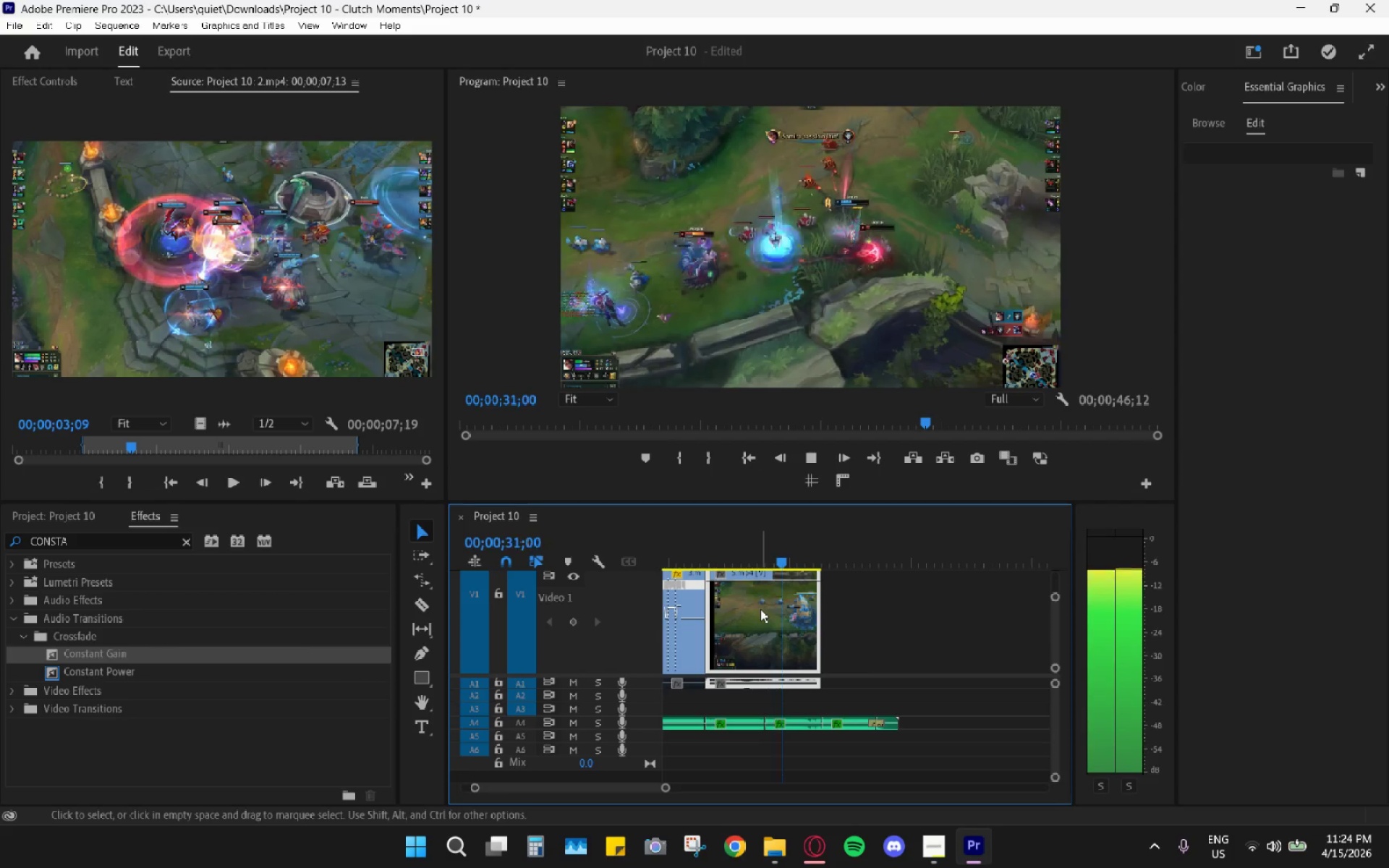 
wait(13.27)
 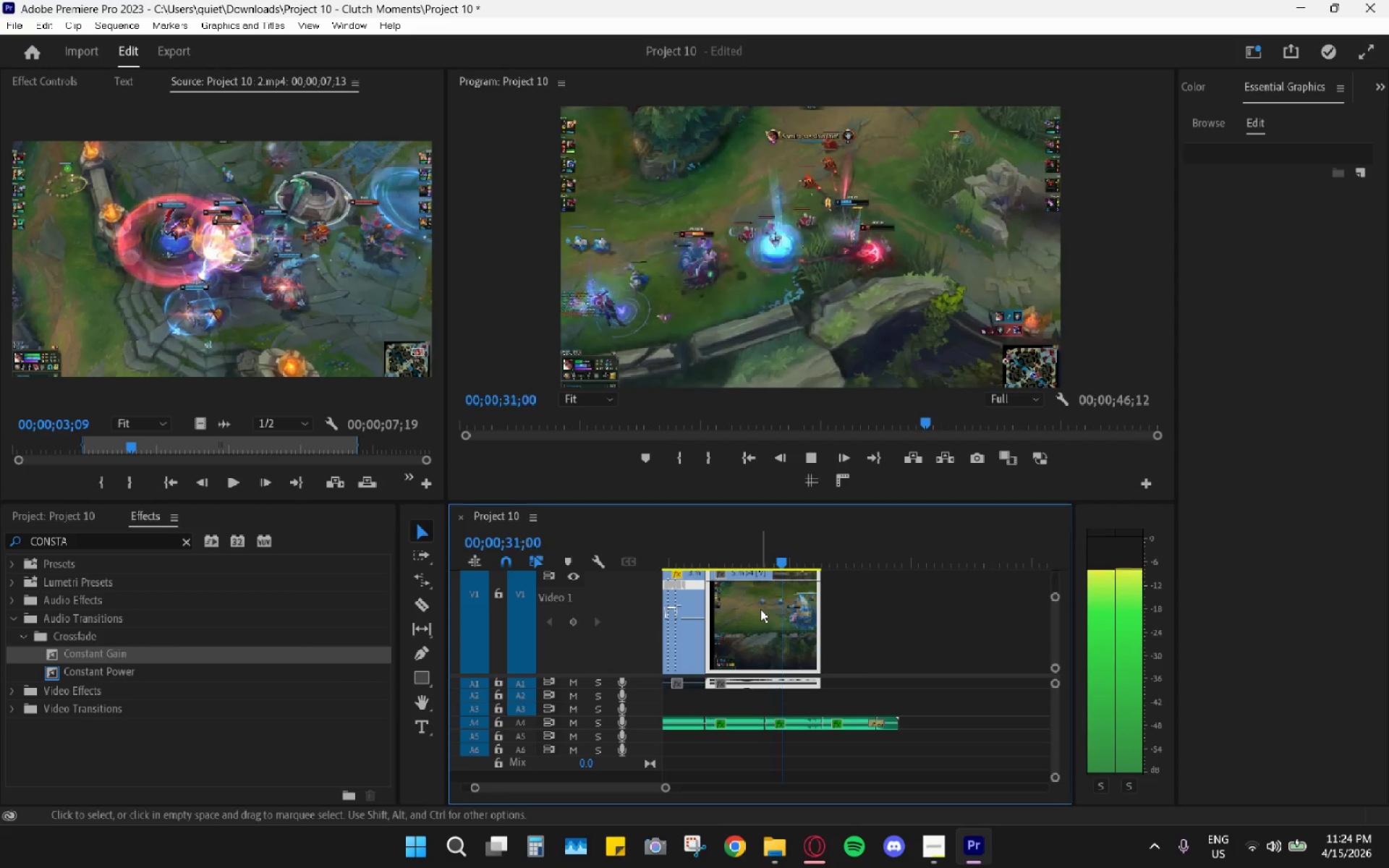 
key(Space)
 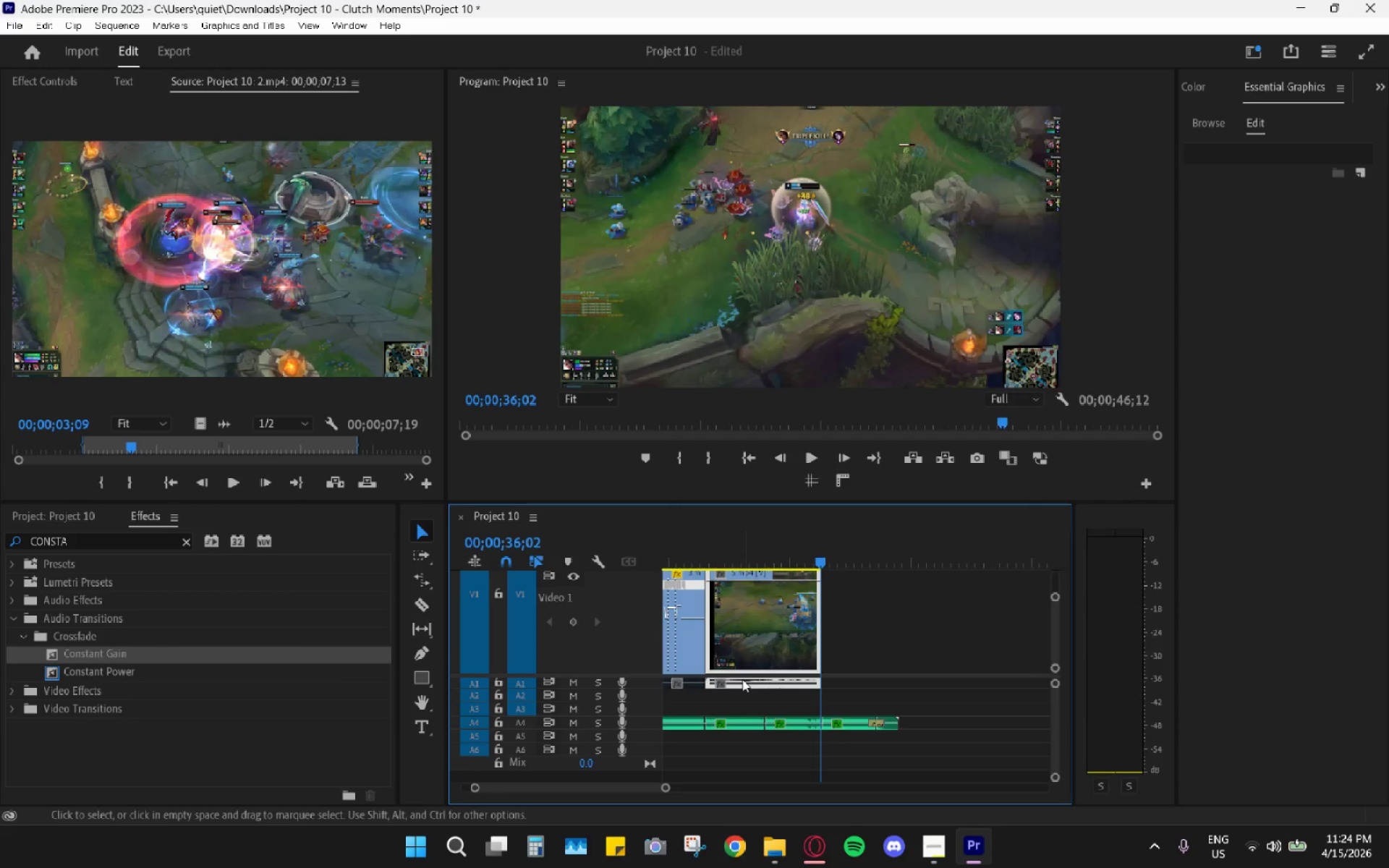 
key(Alt+AltLeft)
 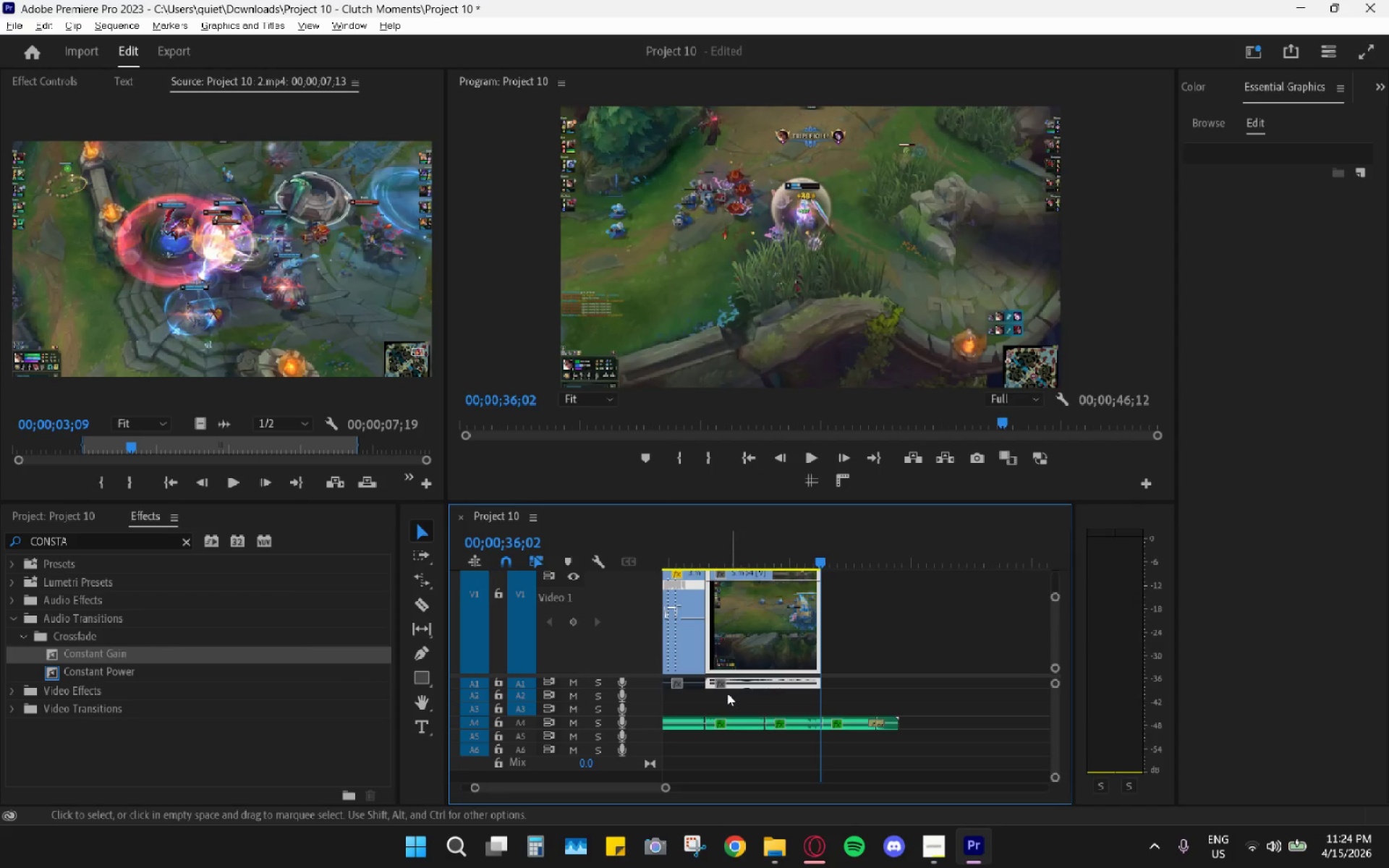 
hold_key(key=AltLeft, duration=0.45)
scroll: coordinate [809, 695], scroll_direction: up, amount: 5.0
 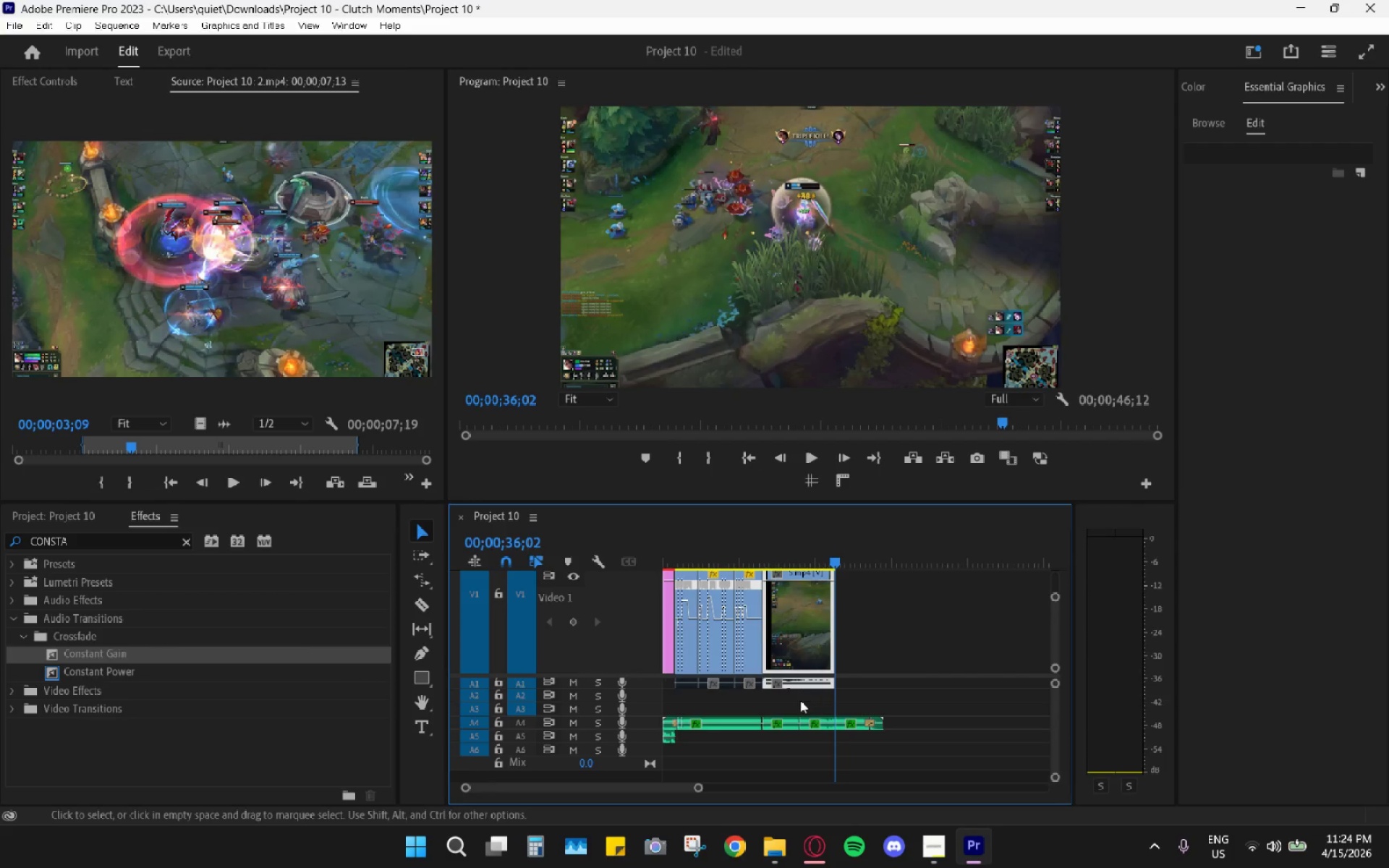 
left_click([800, 700])
 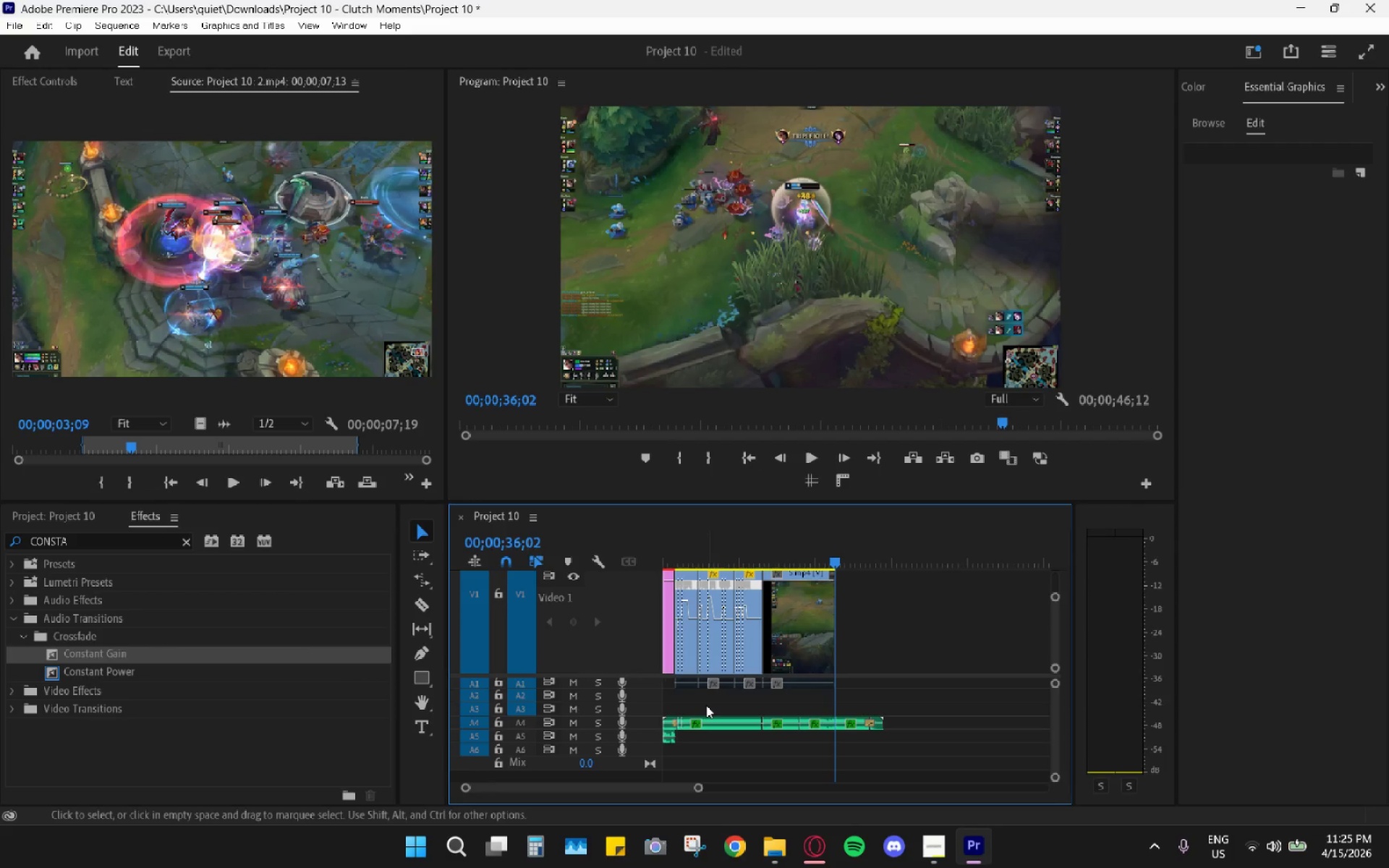 
hold_key(key=AltLeft, duration=0.55)
 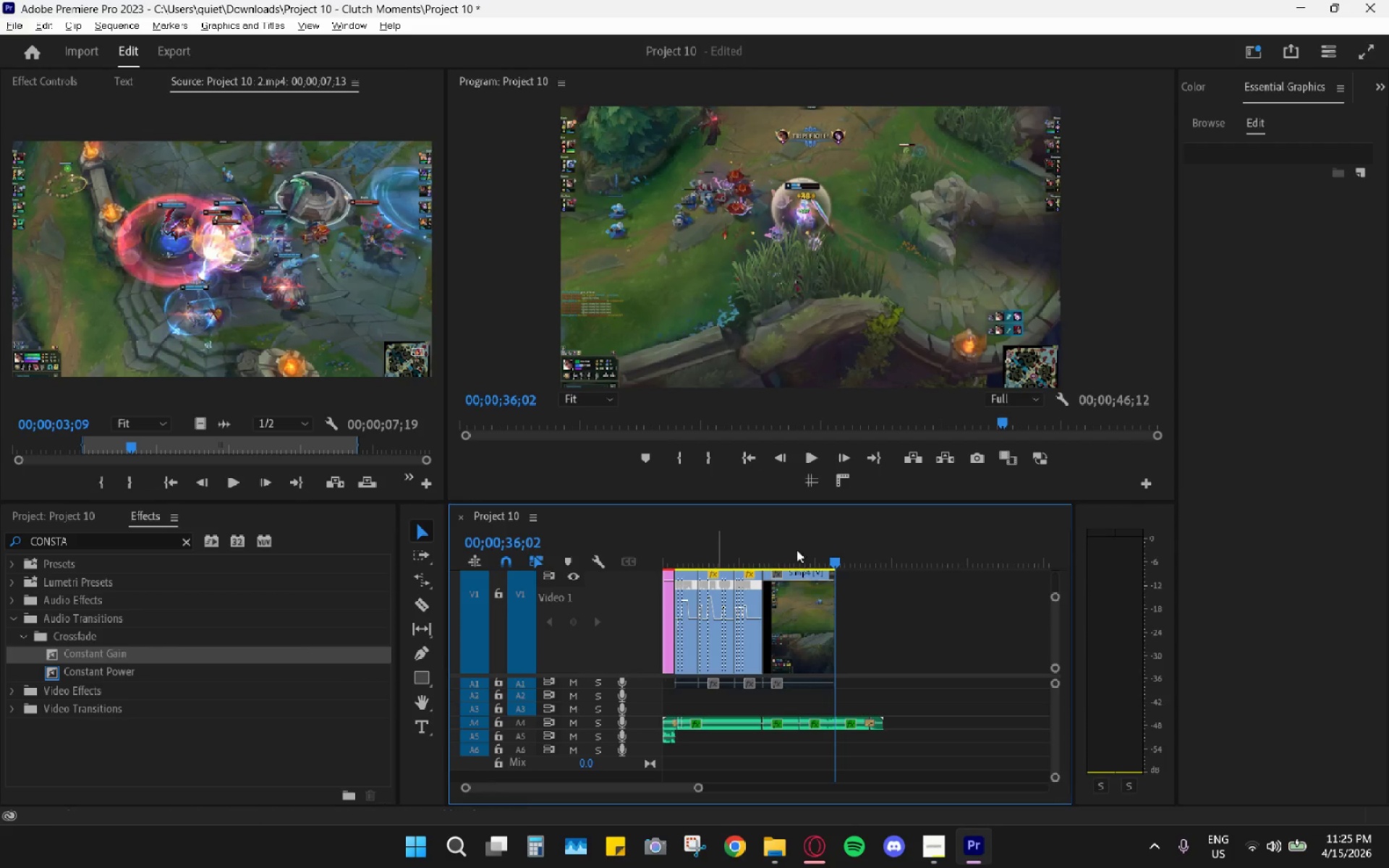 
left_click_drag(start_coordinate=[789, 546], to_coordinate=[775, 548])
 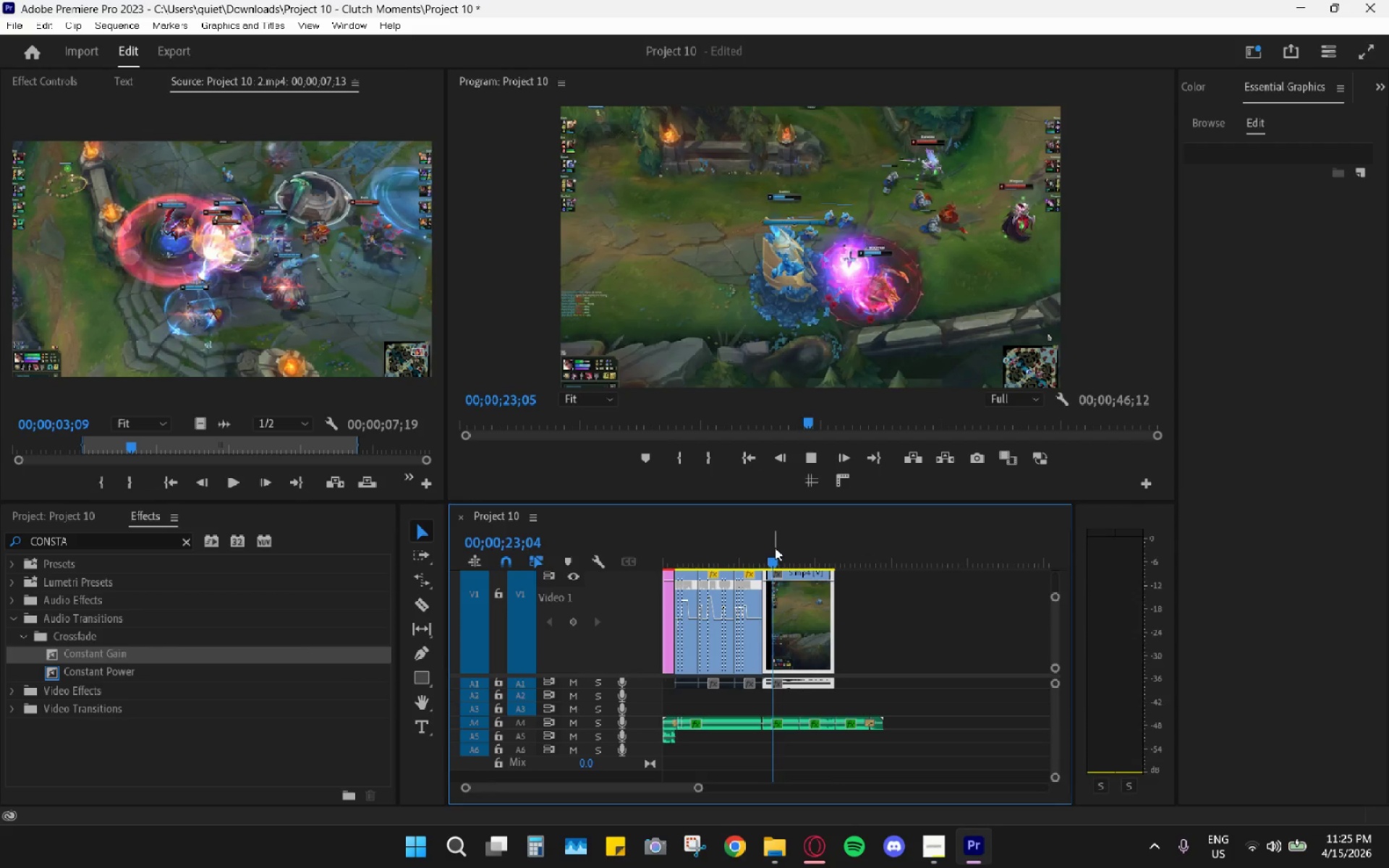 
key(Space)
 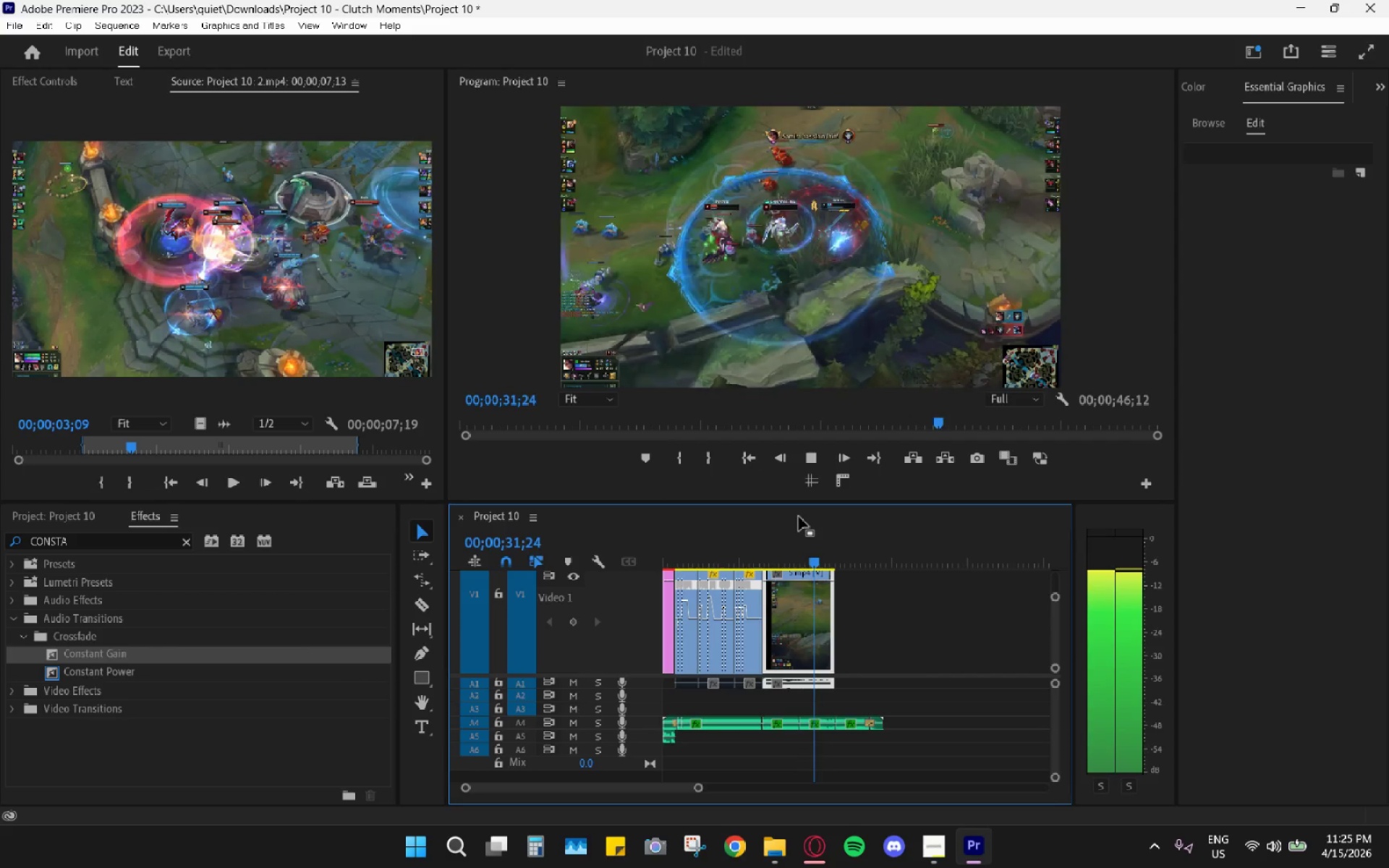 
wait(13.77)
 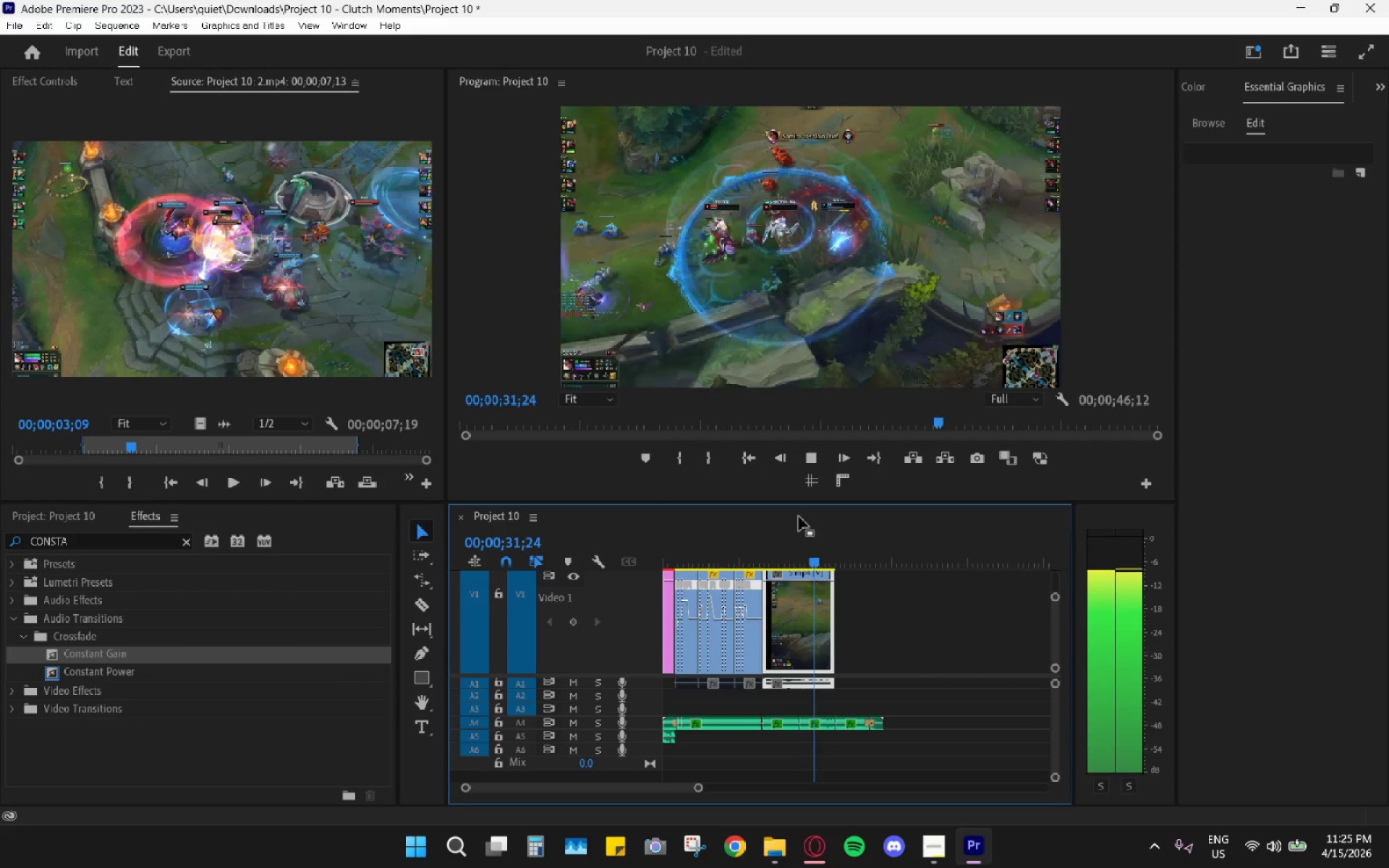 
key(Space)
 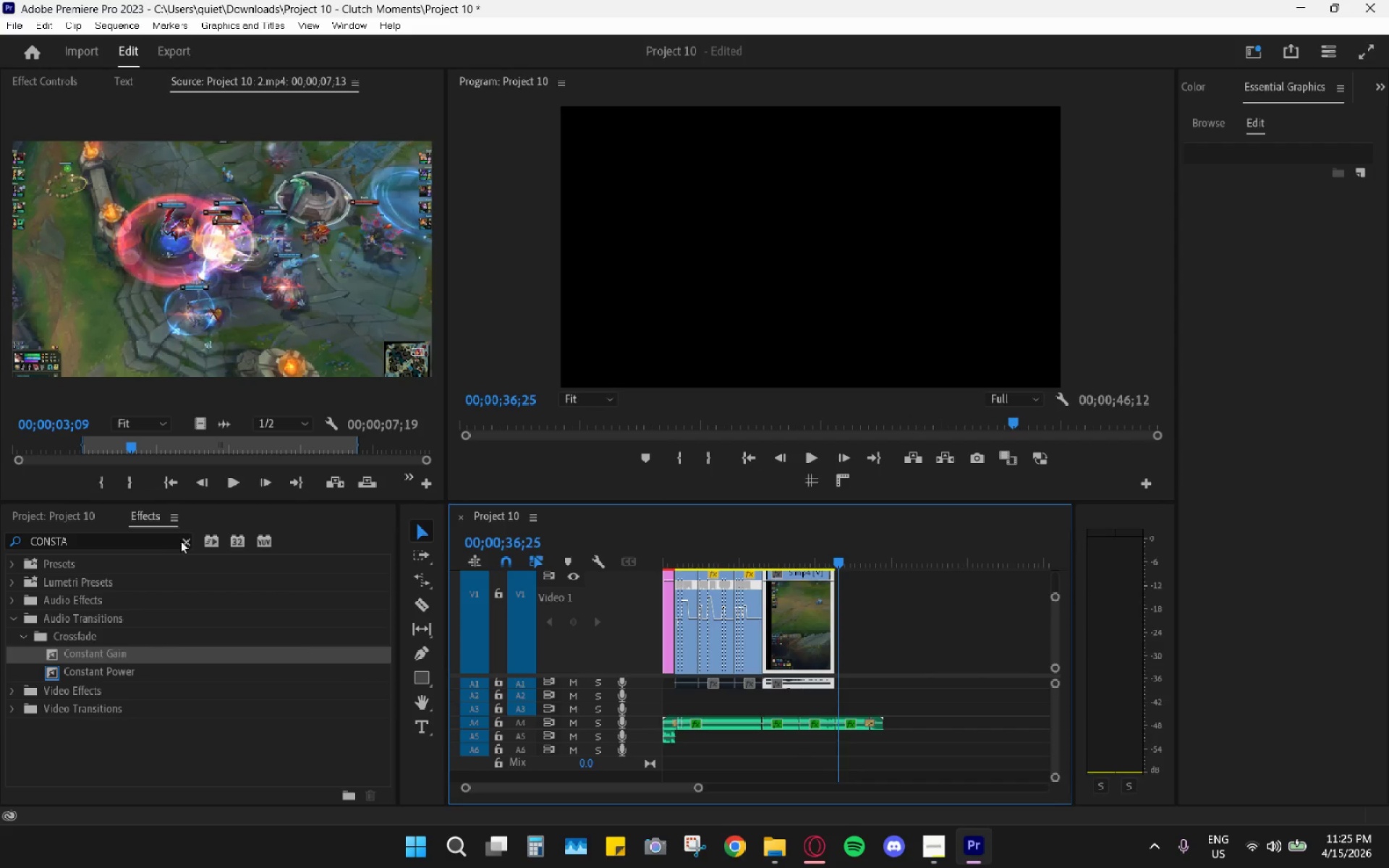 
double_click([63, 506])
 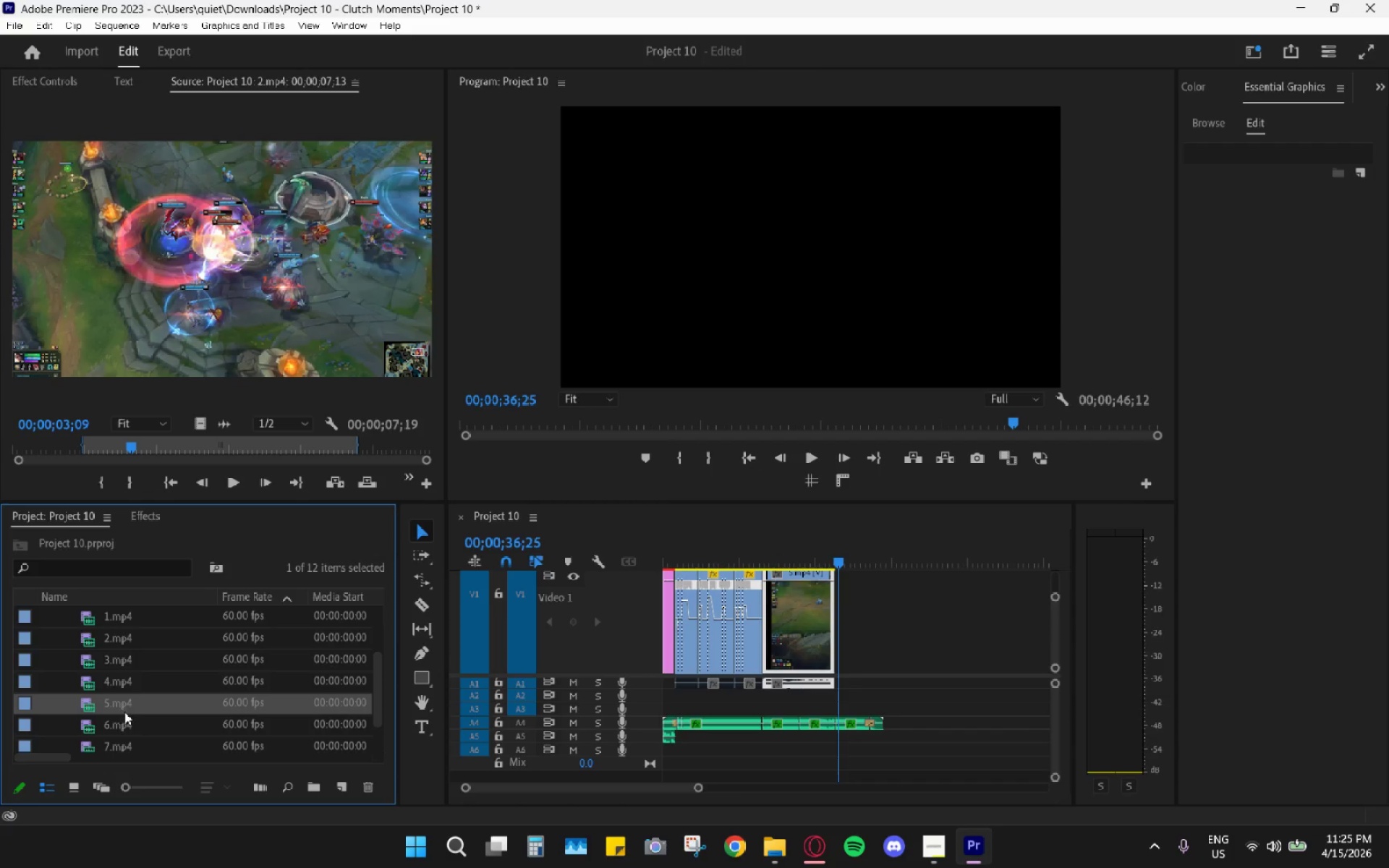 
left_click_drag(start_coordinate=[119, 726], to_coordinate=[914, 678])
 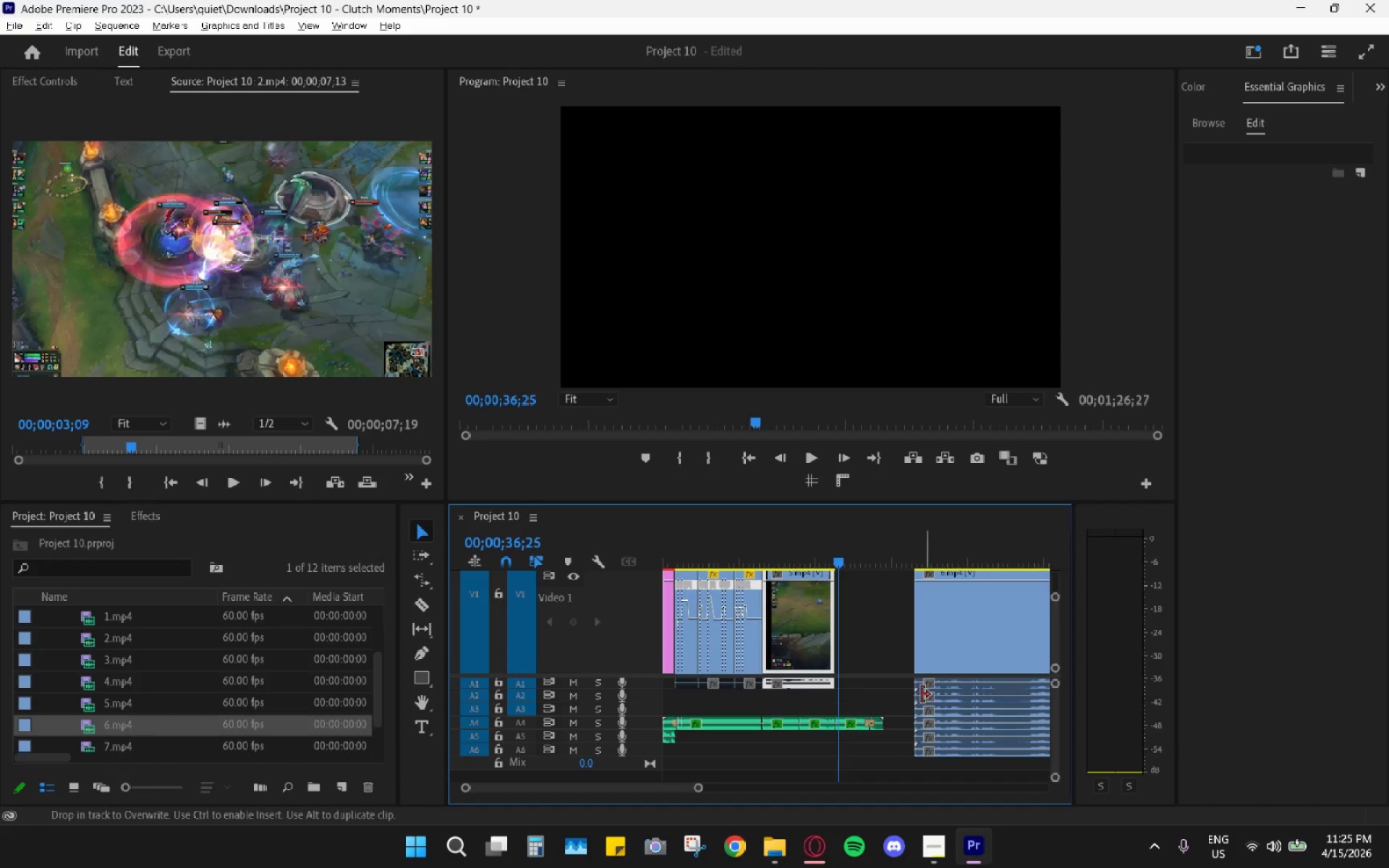 
hold_key(key=AltLeft, duration=1.88)
left_click_drag(start_coordinate=[900, 697], to_coordinate=[977, 788])
 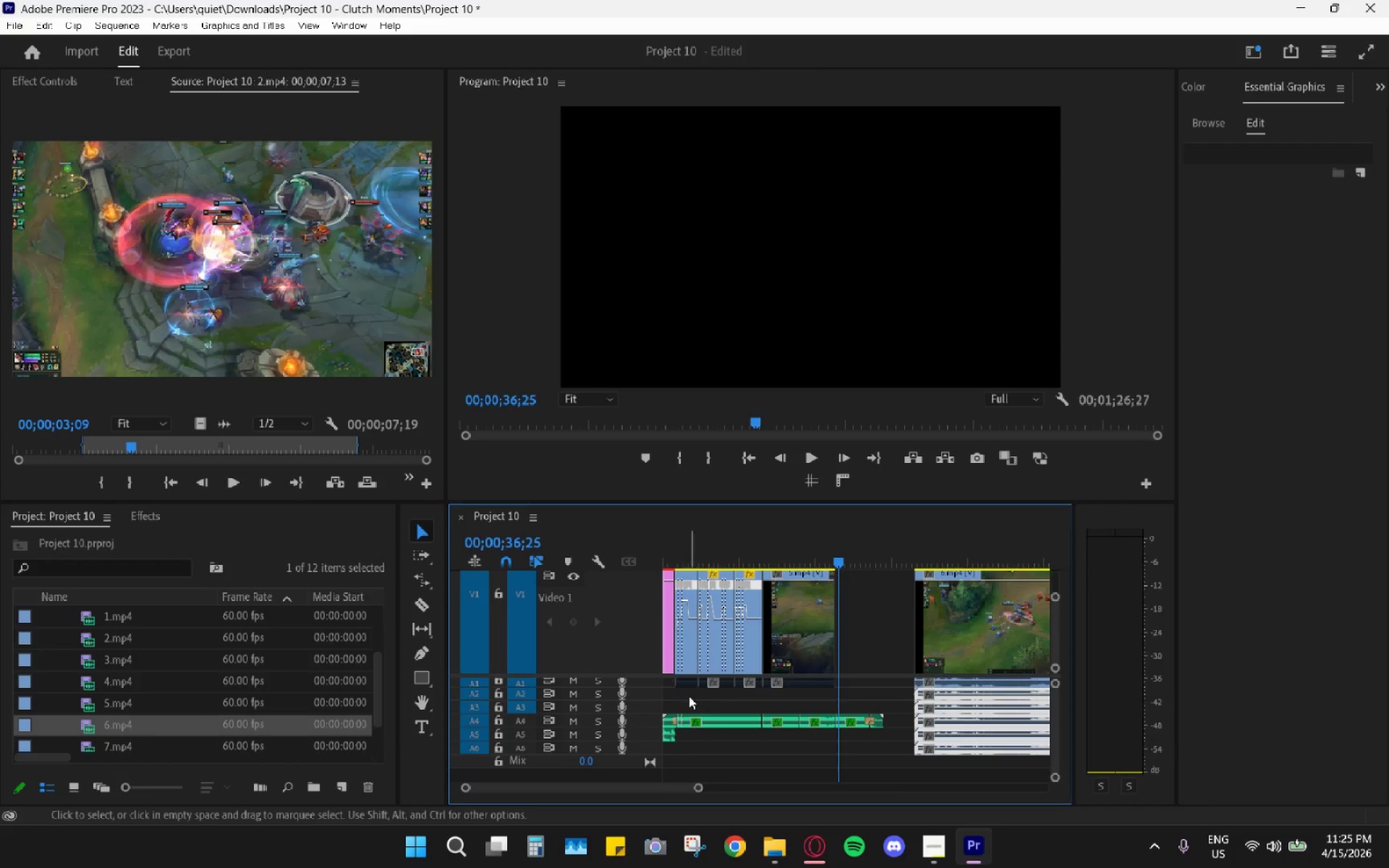 
hold_key(key=AltLeft, duration=1.09)
left_click_drag(start_coordinate=[681, 695], to_coordinate=[791, 683])
 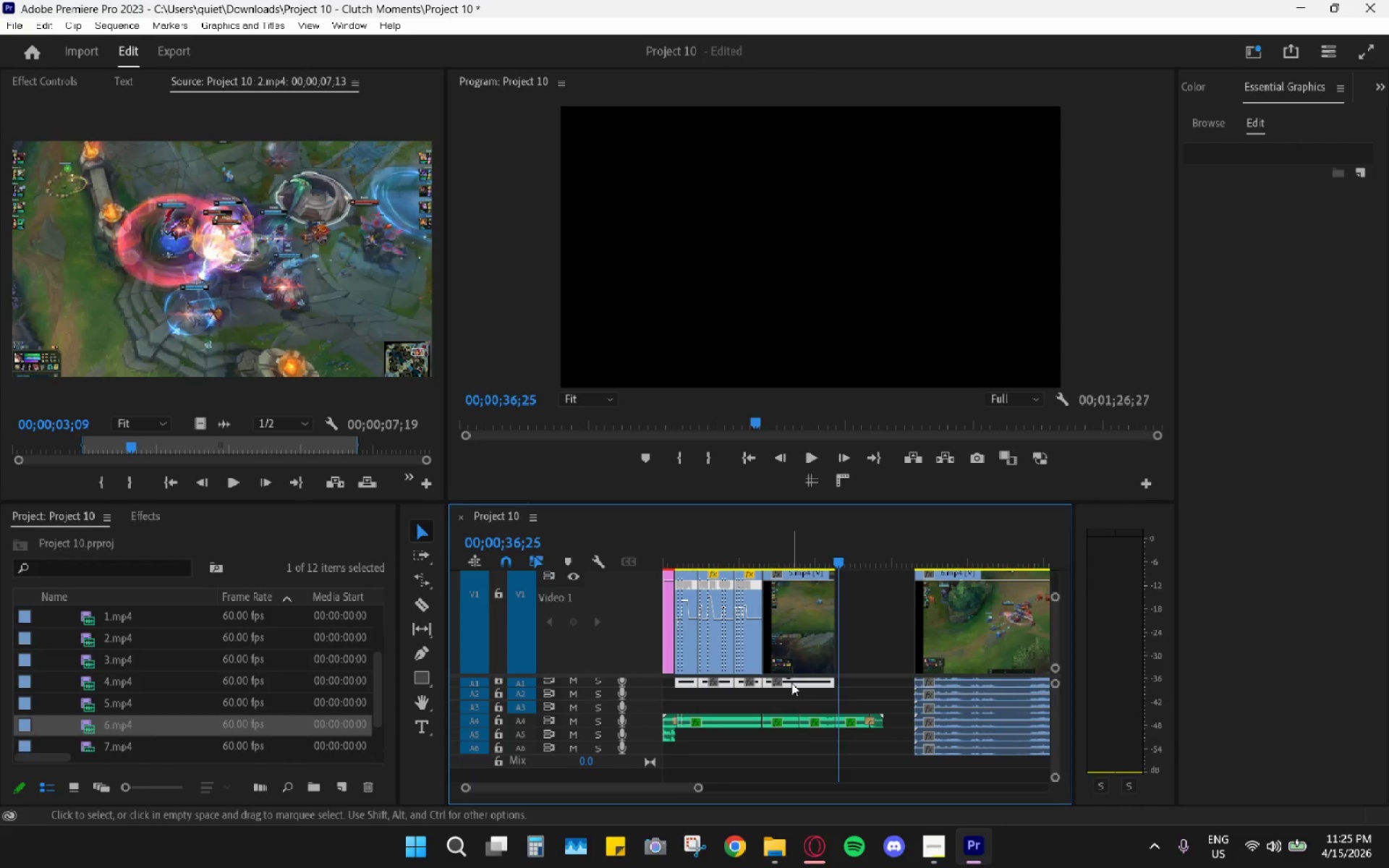 
key(H)
 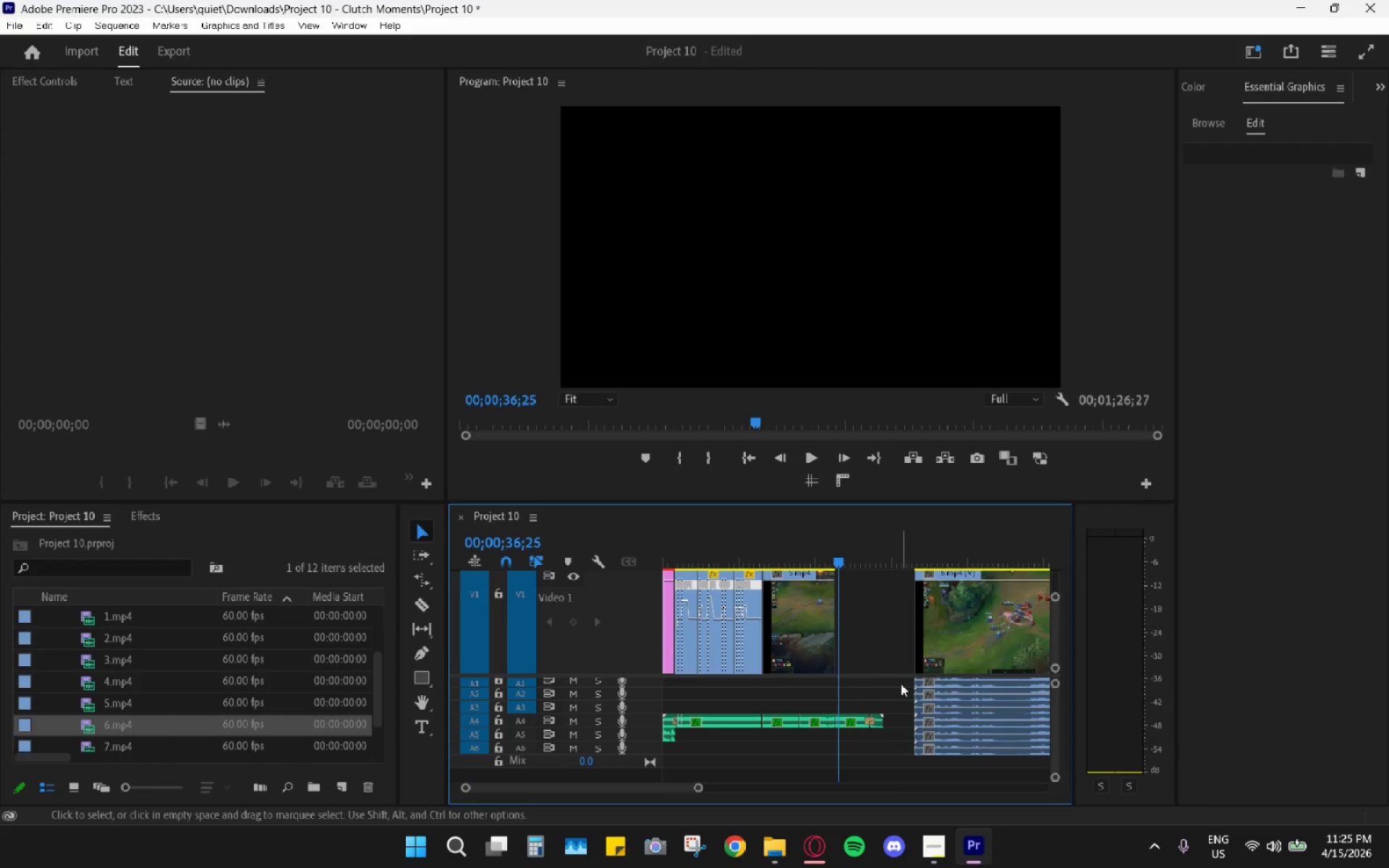 
hold_key(key=AltLeft, duration=1.11)
left_click_drag(start_coordinate=[903, 687], to_coordinate=[929, 729])
 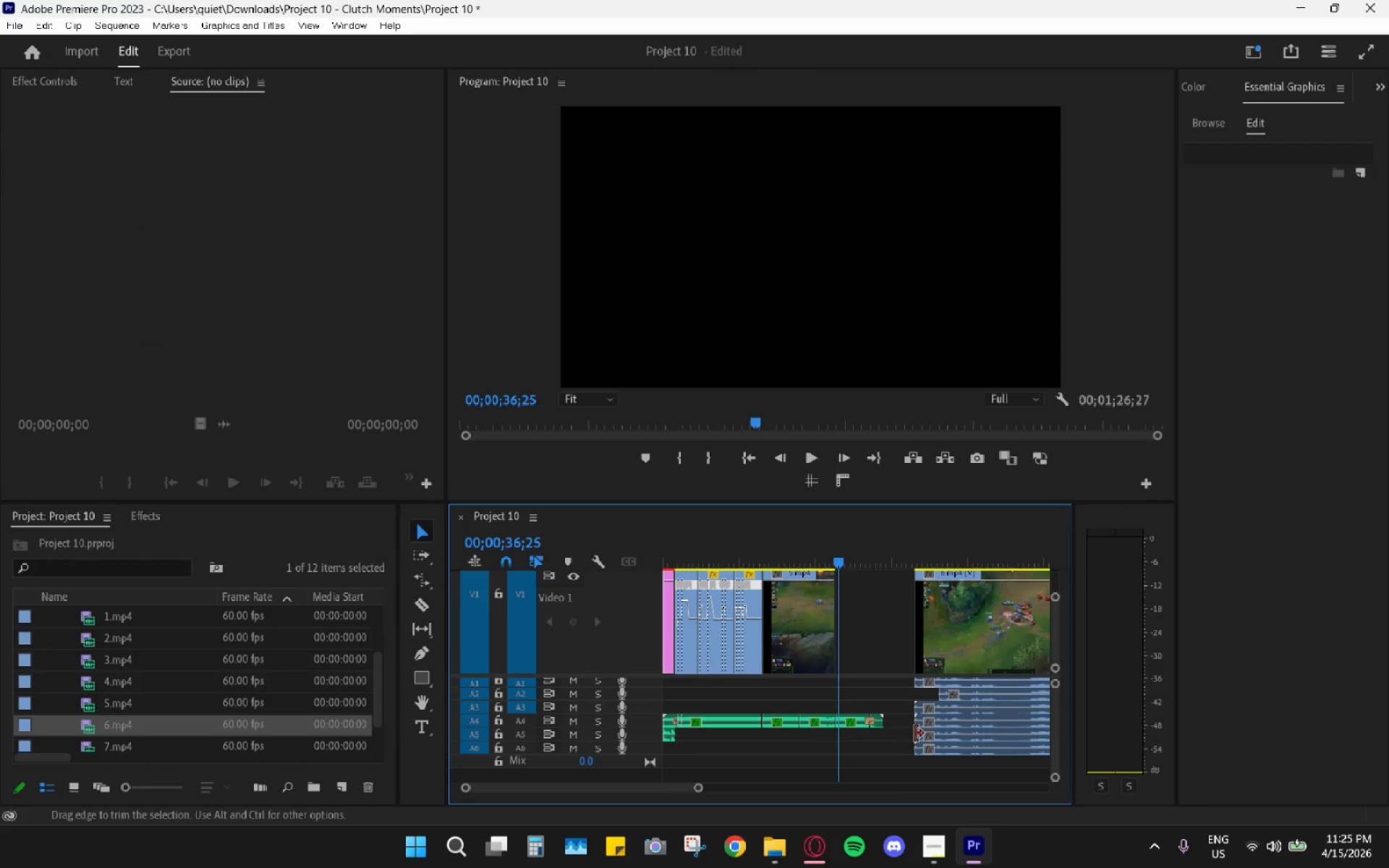 
hold_key(key=AltLeft, duration=1.47)
left_click_drag(start_coordinate=[899, 760], to_coordinate=[958, 683])
 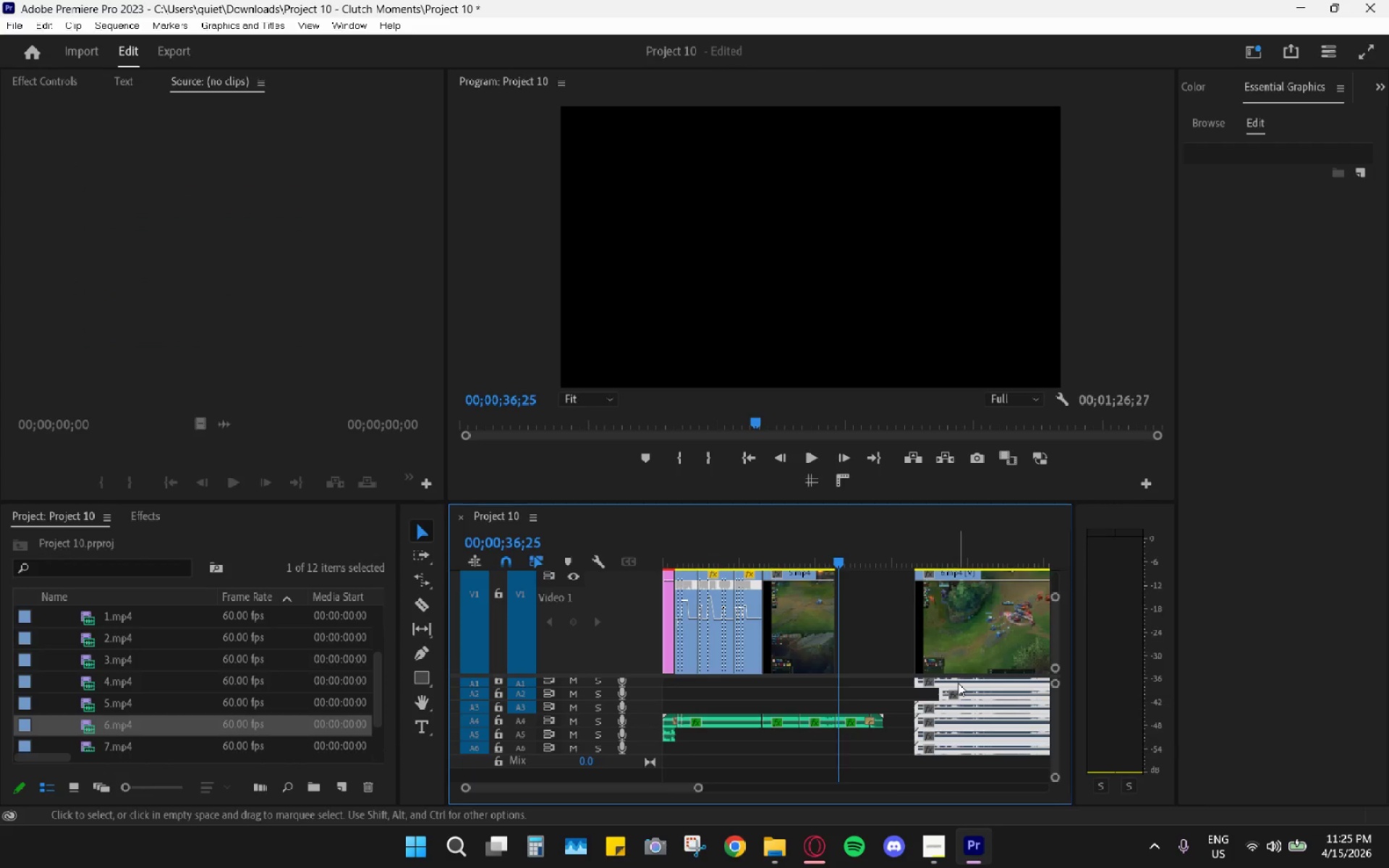 
key(H)
 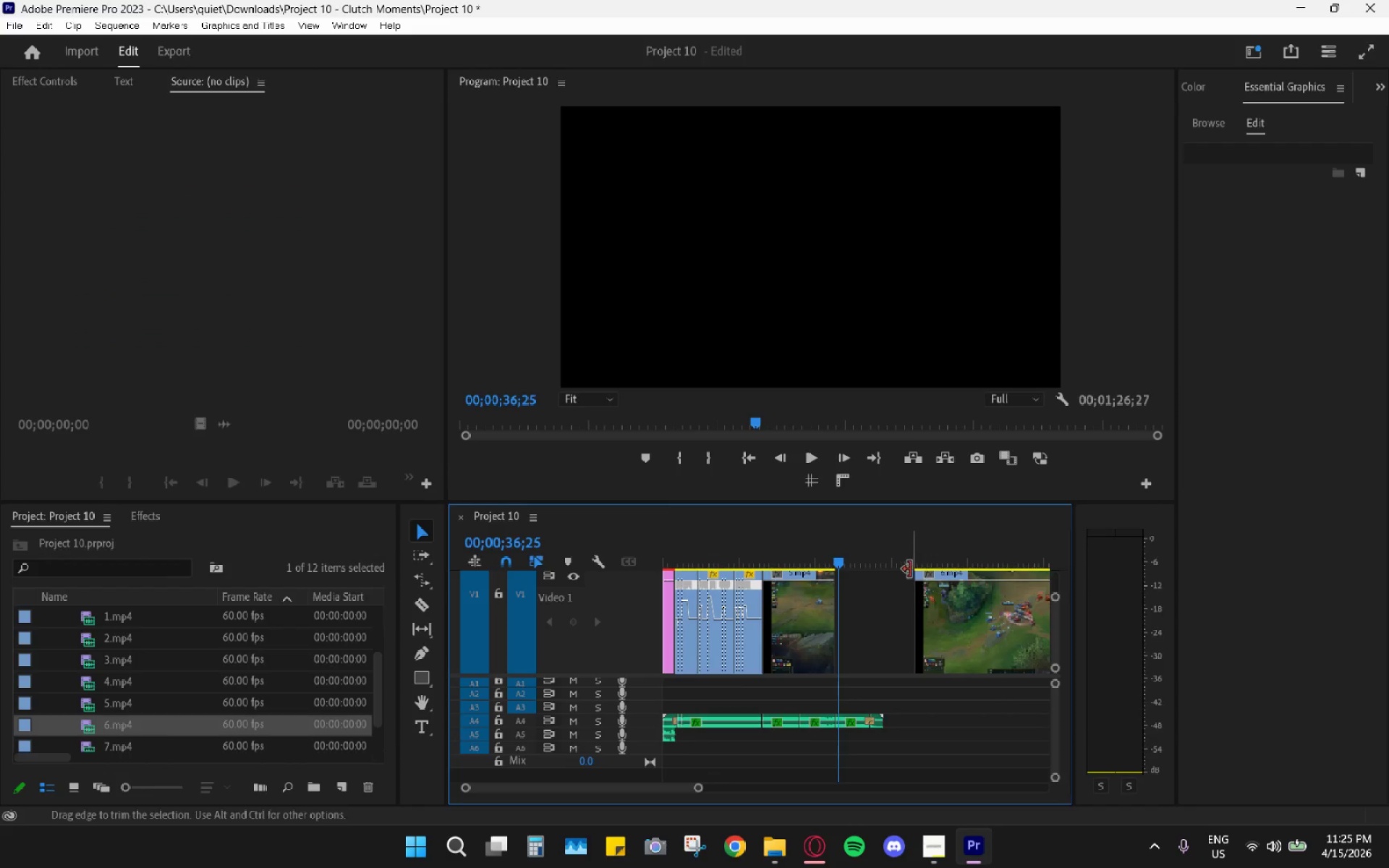 
left_click([914, 552])
 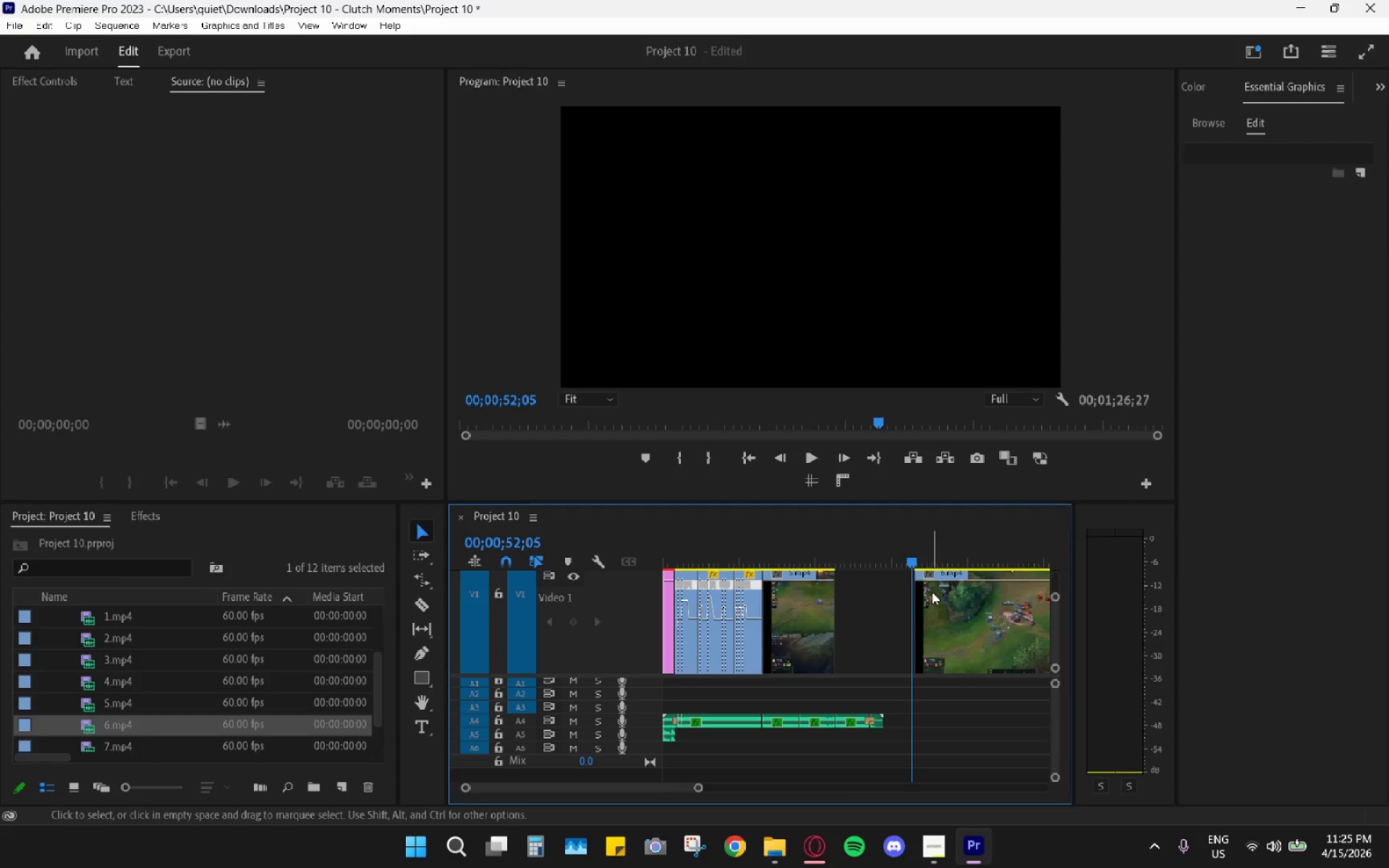 
left_click_drag(start_coordinate=[939, 600], to_coordinate=[866, 600])
 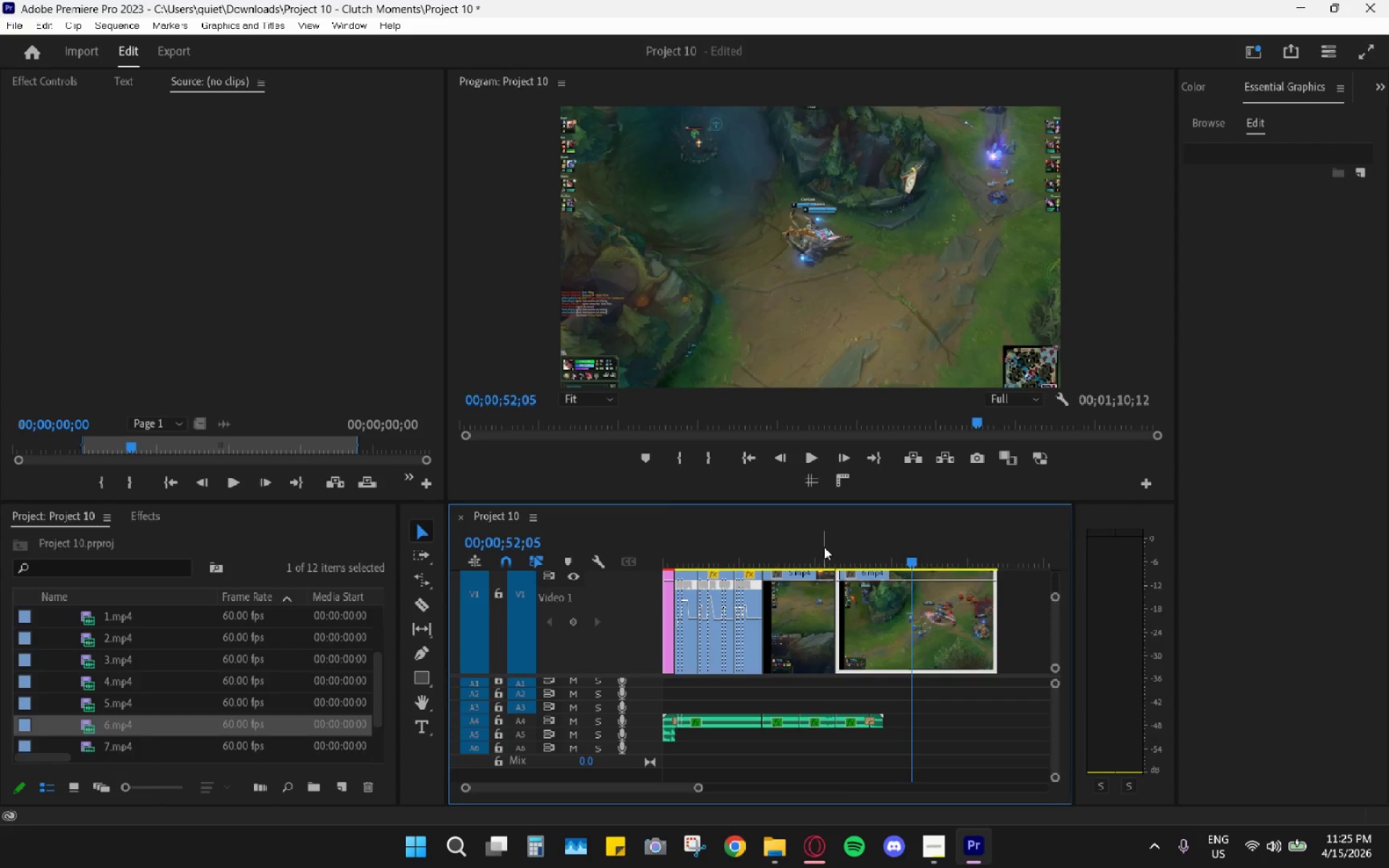 
left_click([824, 546])
 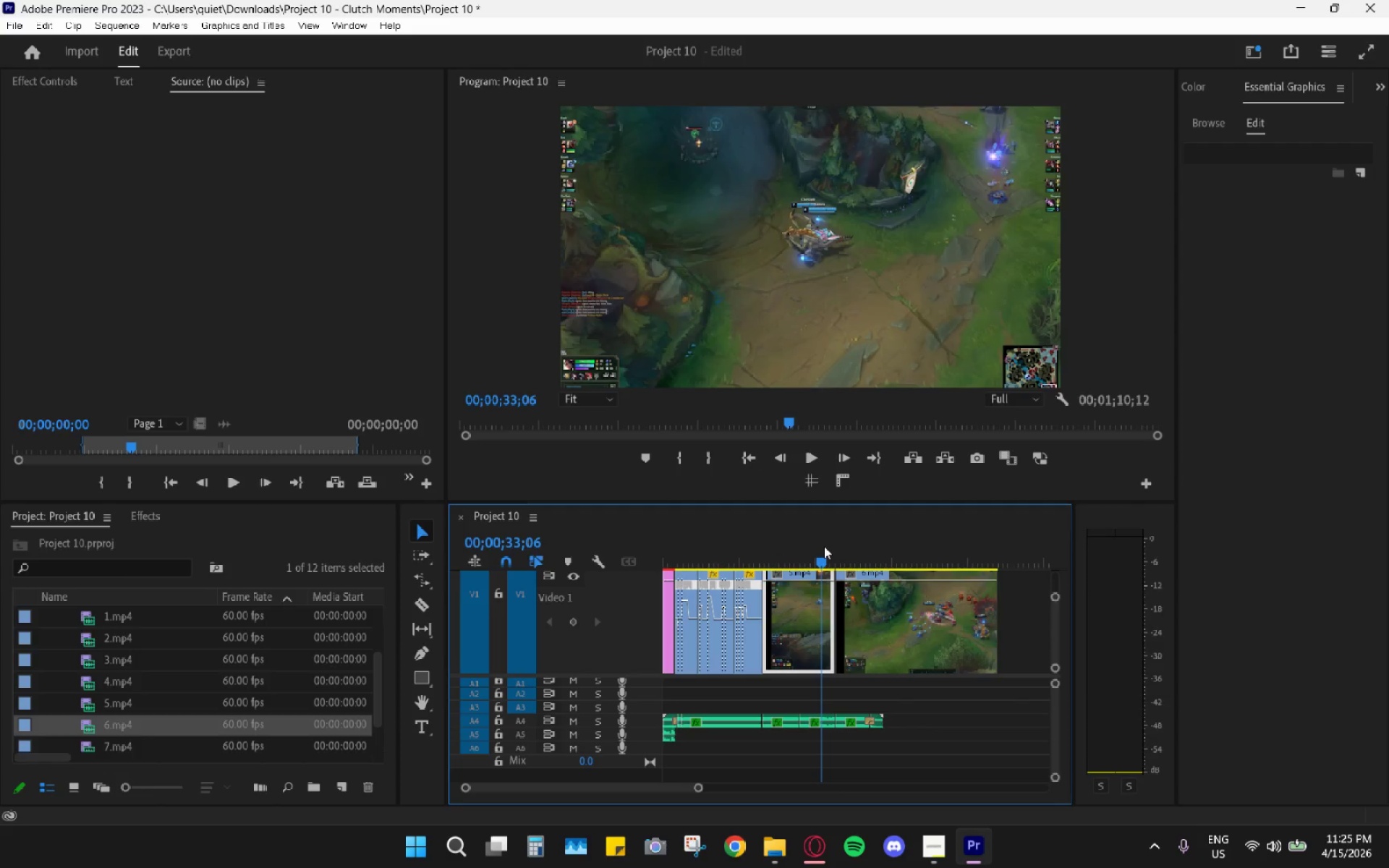 
key(Space)
 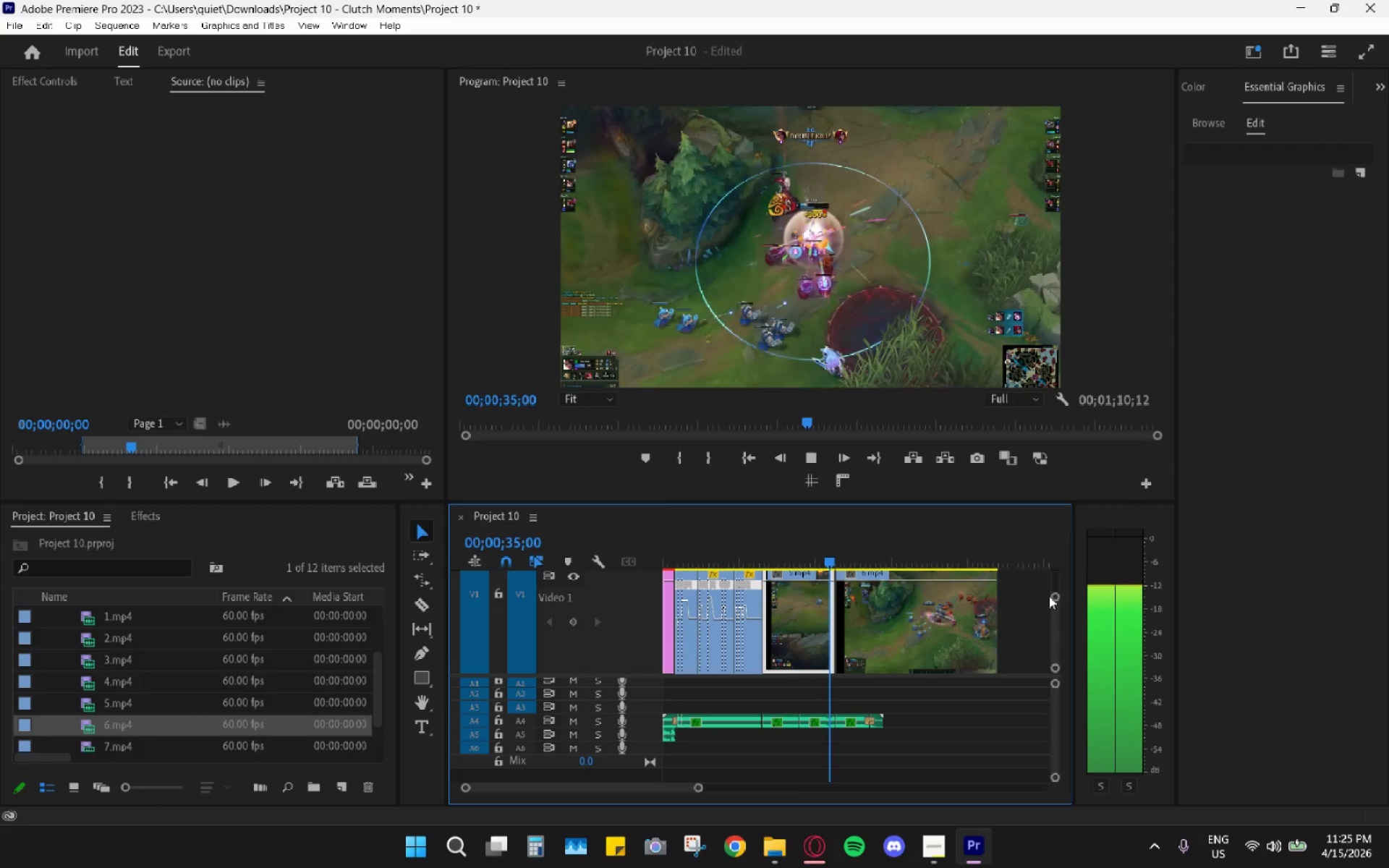 
mouse_move([991, 591])
 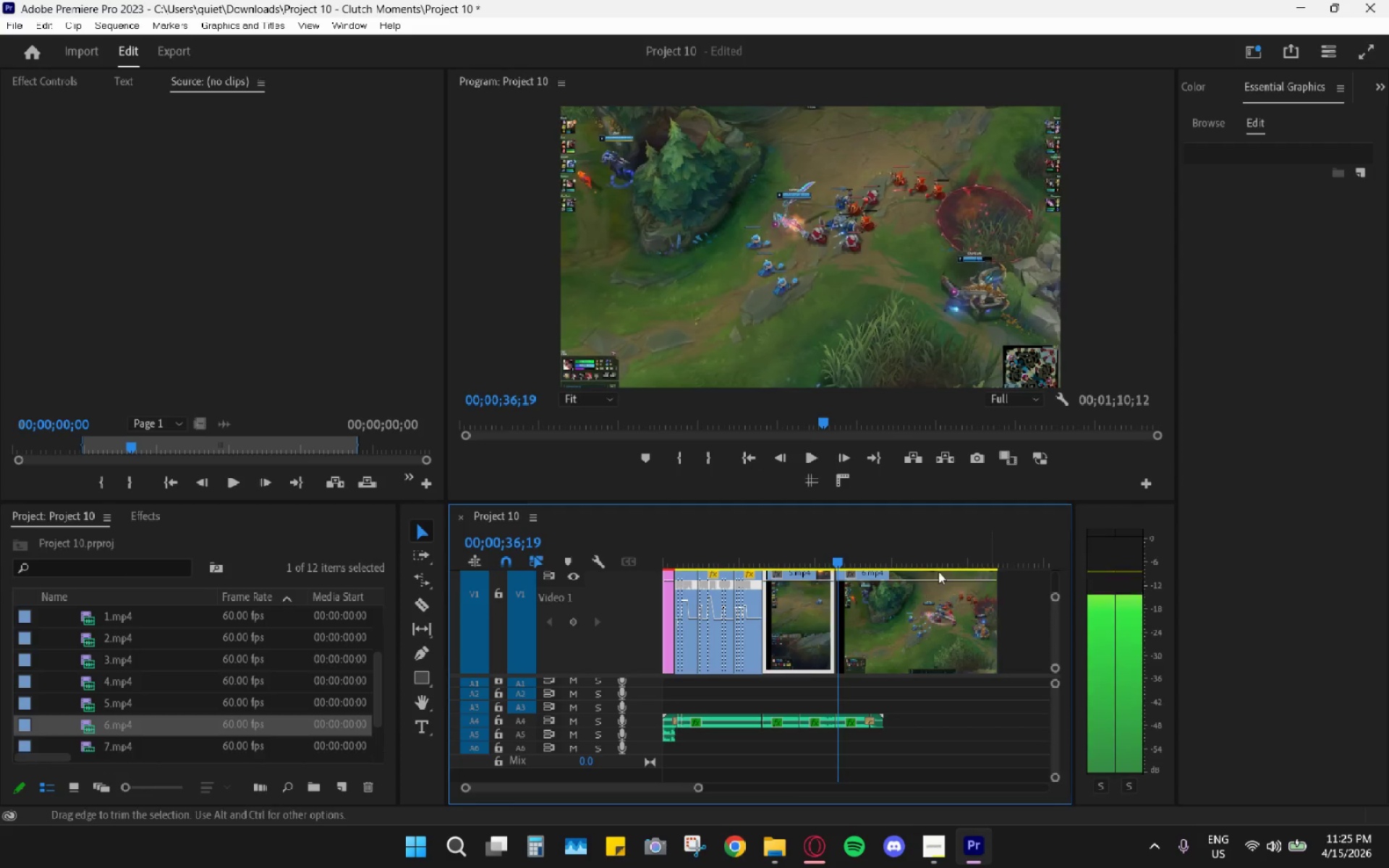 
key(Space)
 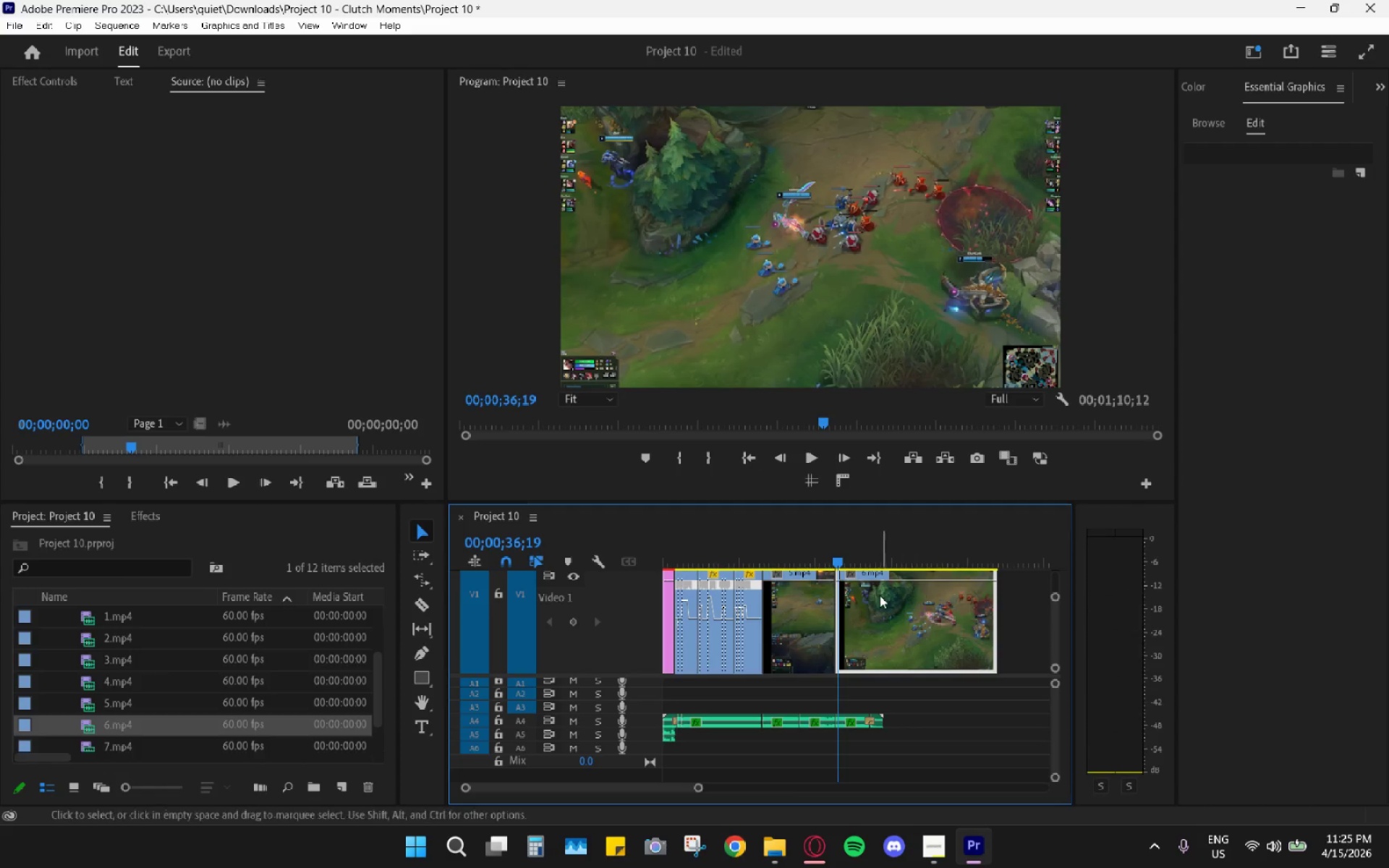 
hold_key(key=AltLeft, duration=0.67)
scroll: coordinate [878, 597], scroll_direction: up, amount: 10.0
 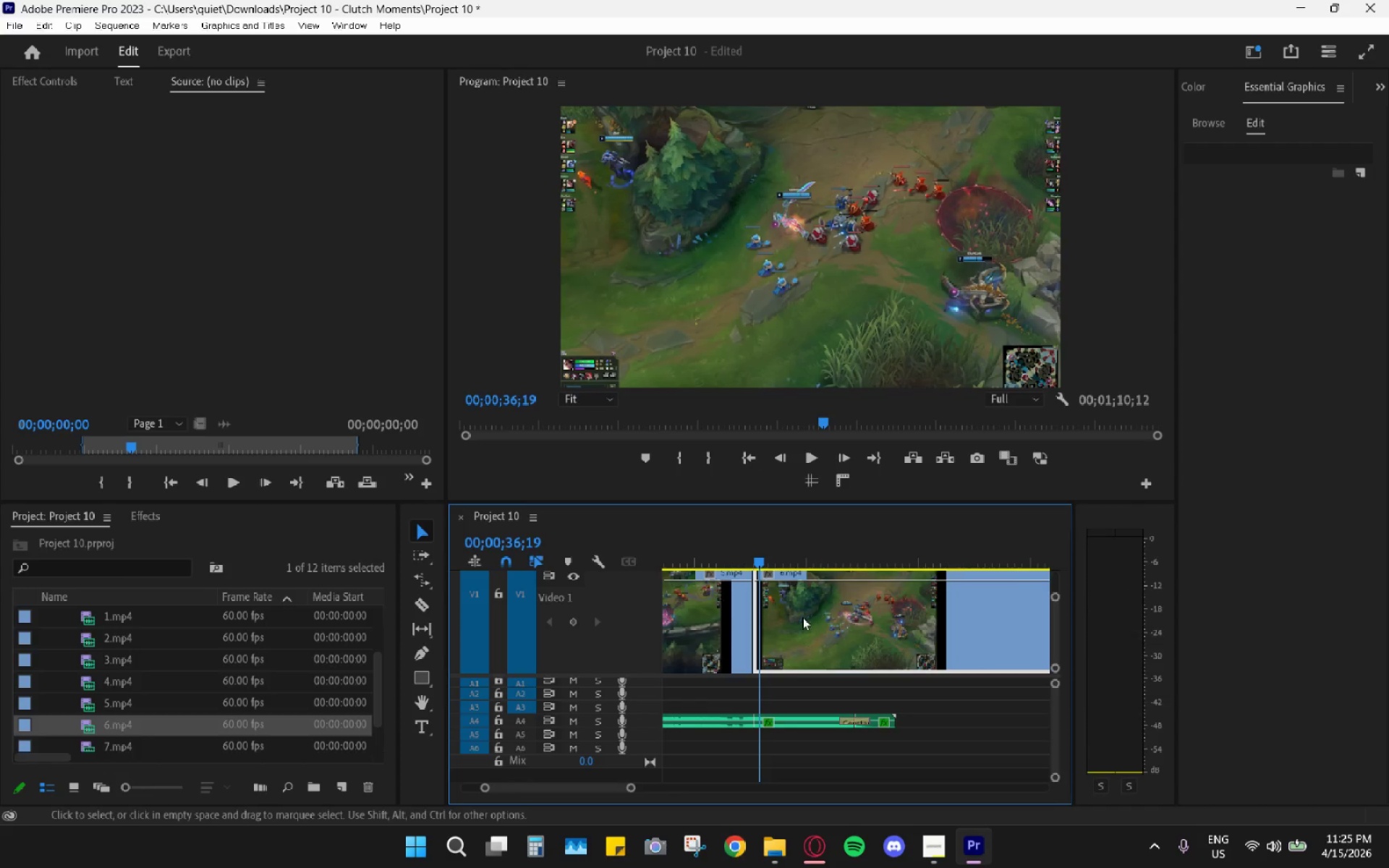 
left_click_drag(start_coordinate=[801, 617], to_coordinate=[780, 613])
 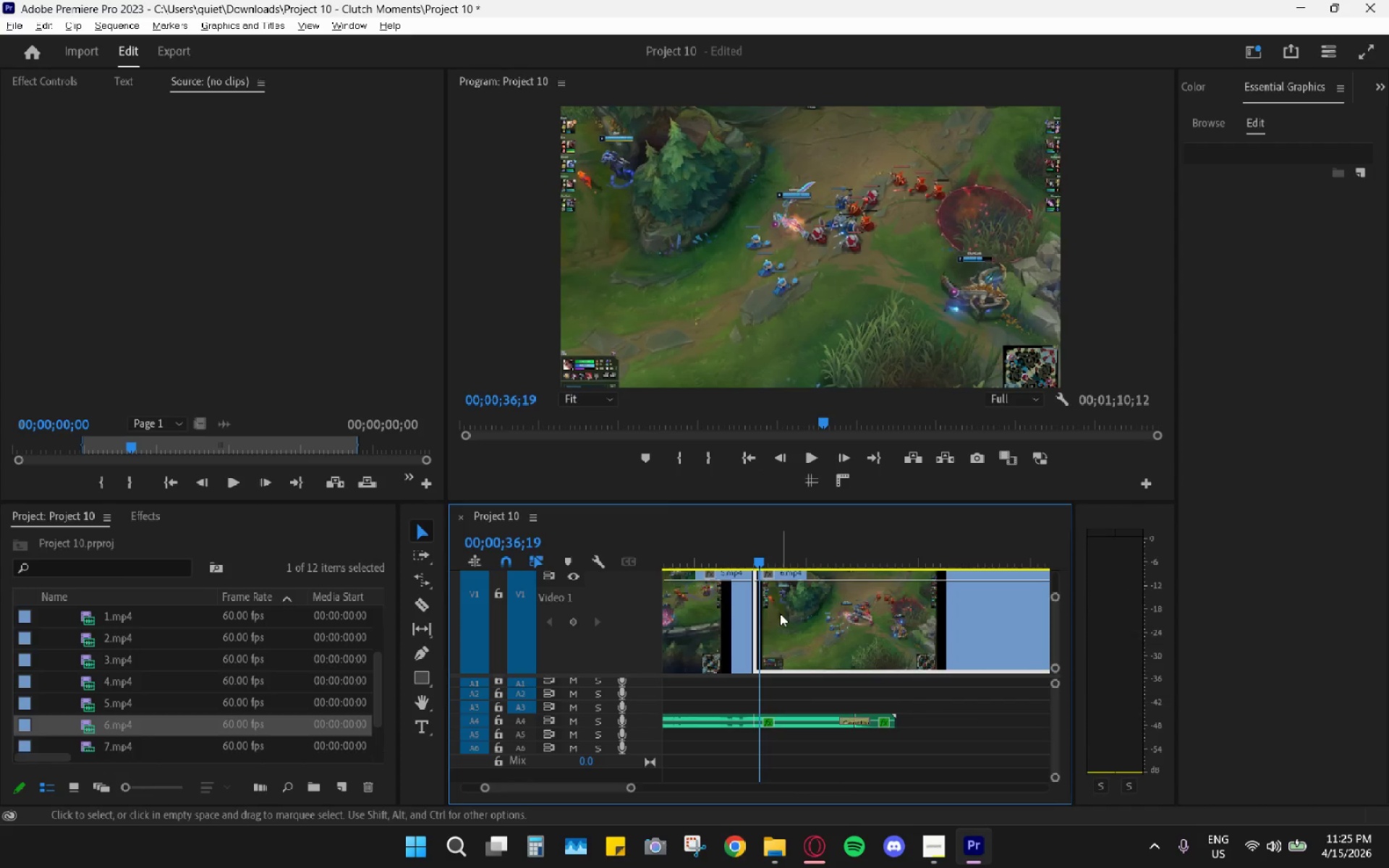 
hold_key(key=AltLeft, duration=0.62)
scroll: coordinate [780, 616], scroll_direction: up, amount: 16.0
 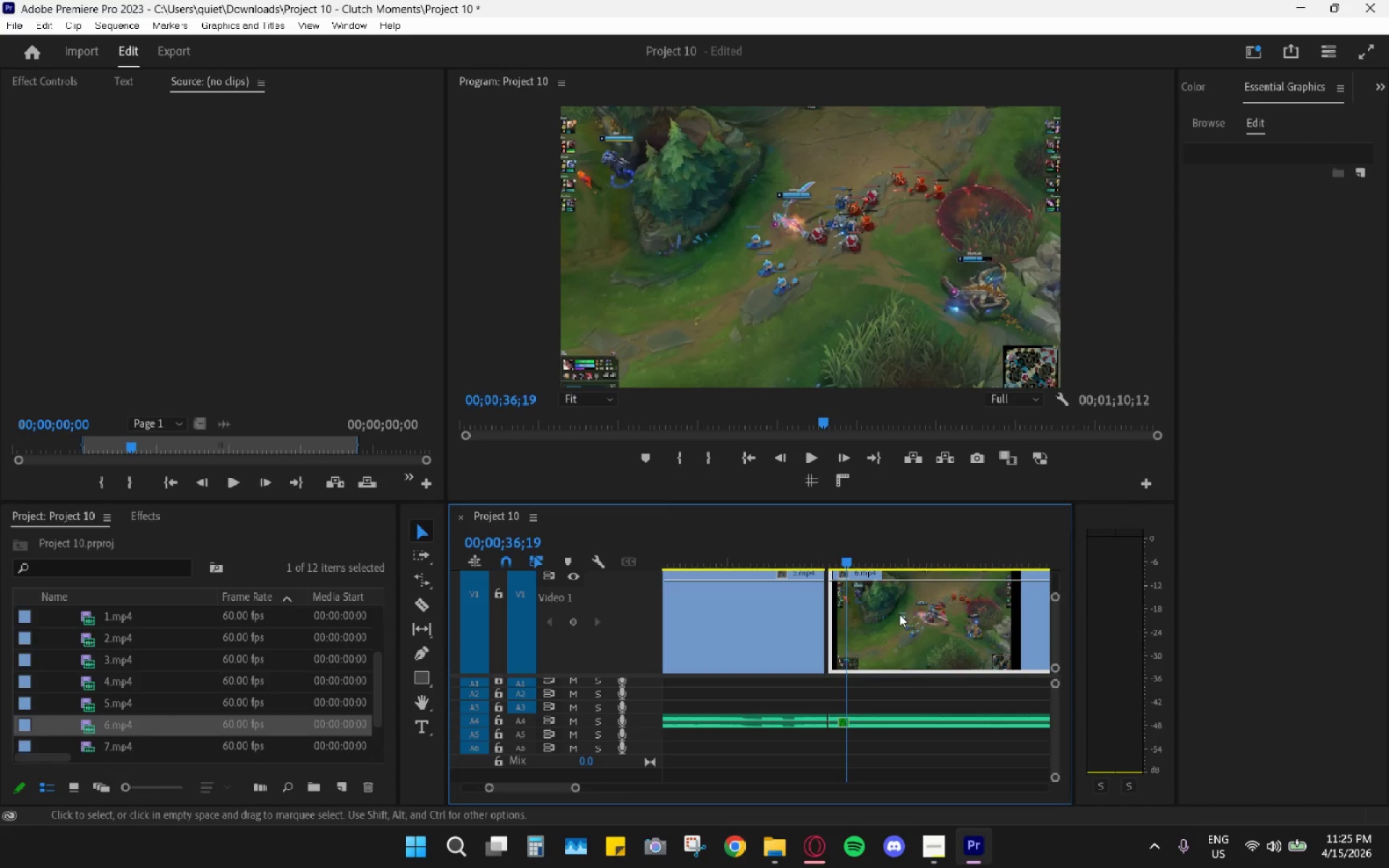 
left_click_drag(start_coordinate=[897, 615], to_coordinate=[885, 612])
 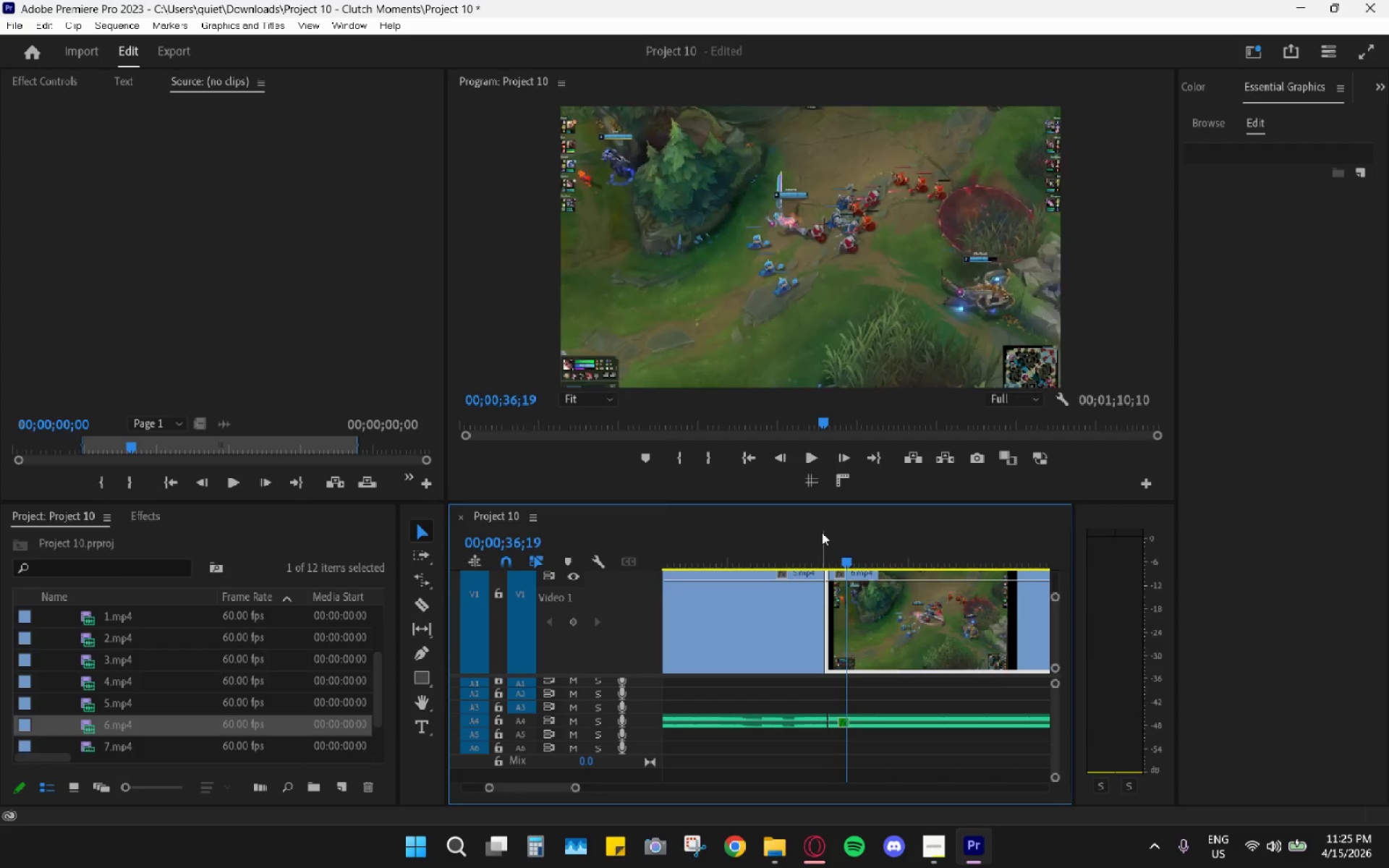 
left_click([822, 532])
 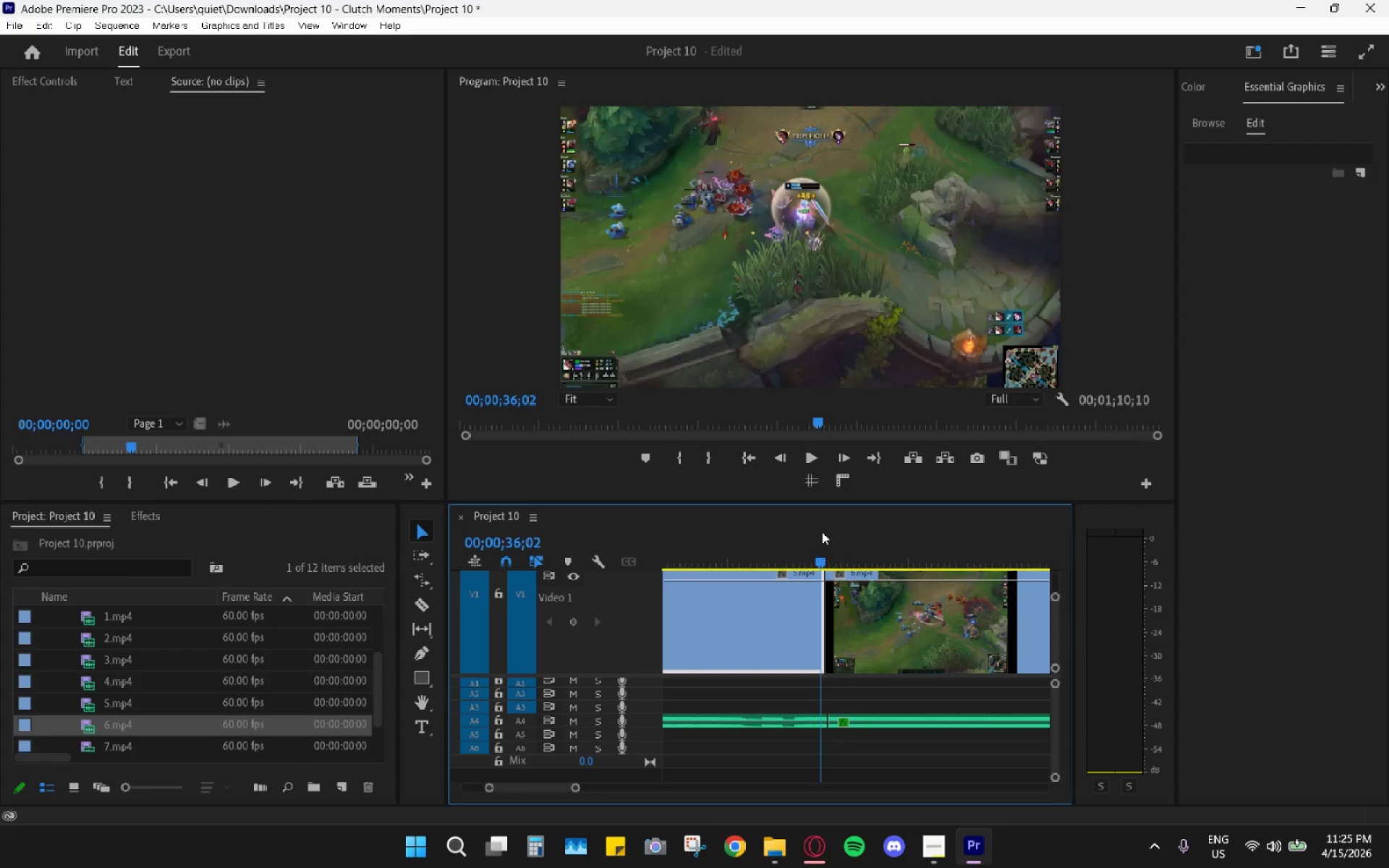 
key(Space)
 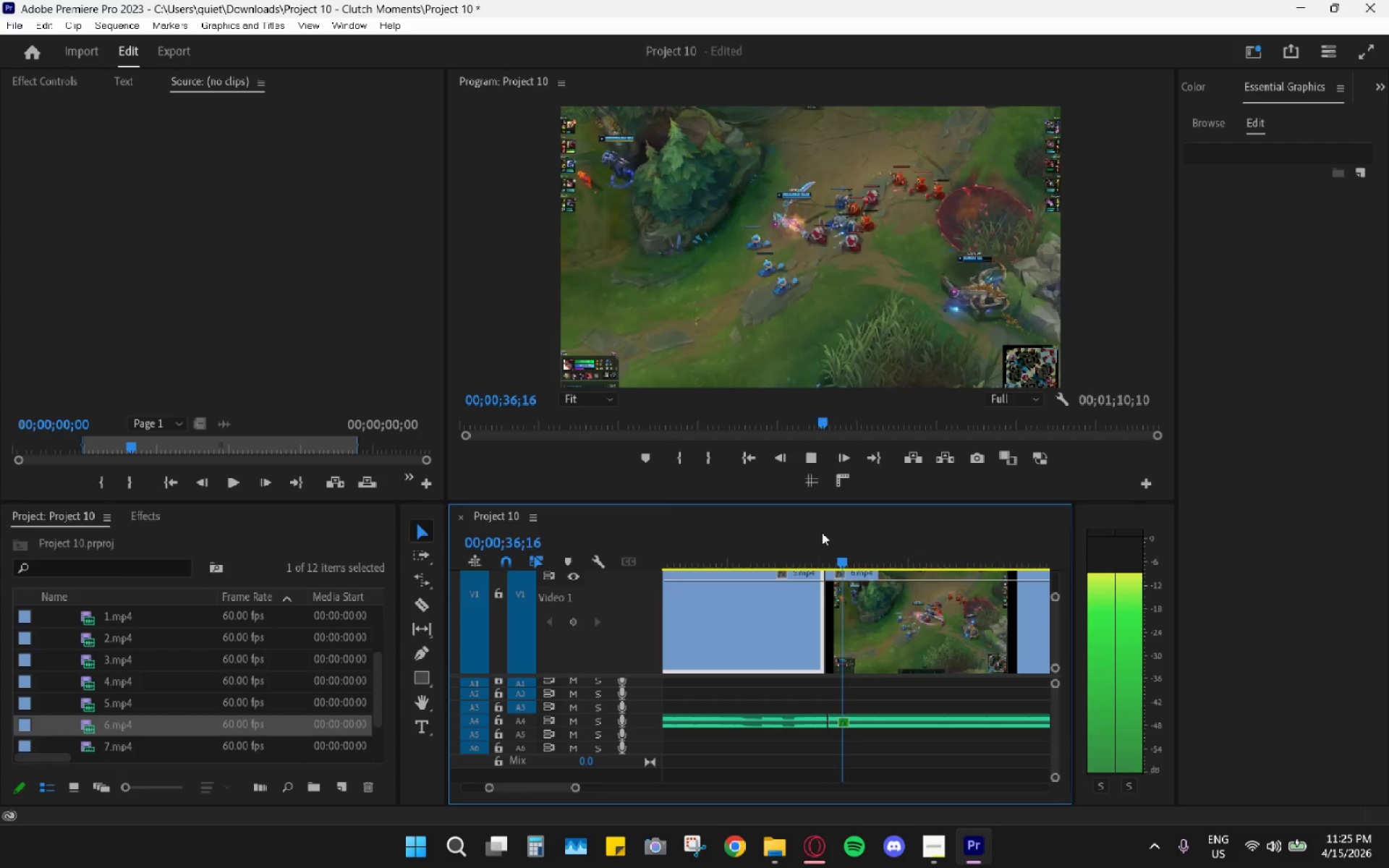 
left_click_drag(start_coordinate=[803, 524], to_coordinate=[795, 521])
 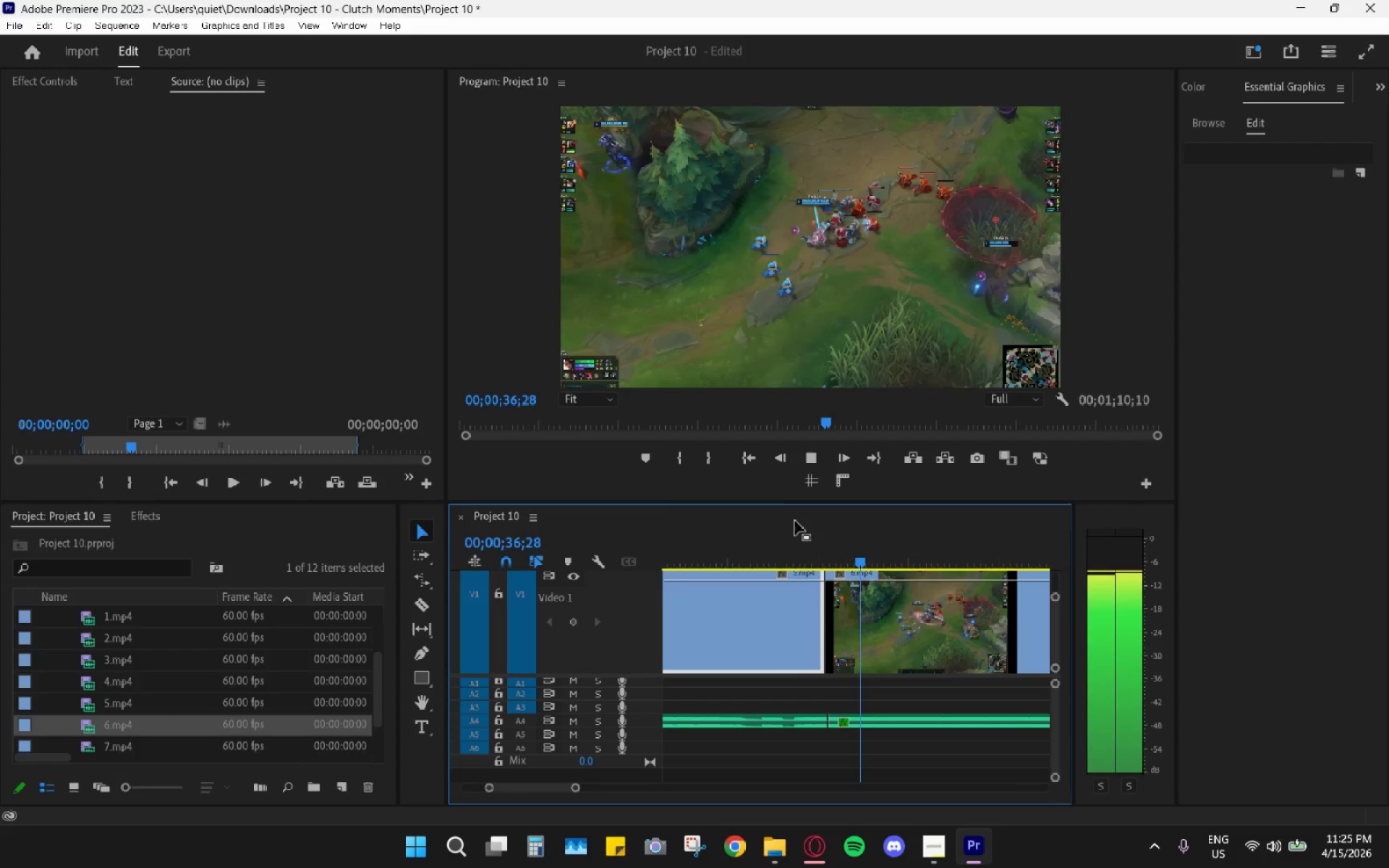 
key(Space)
 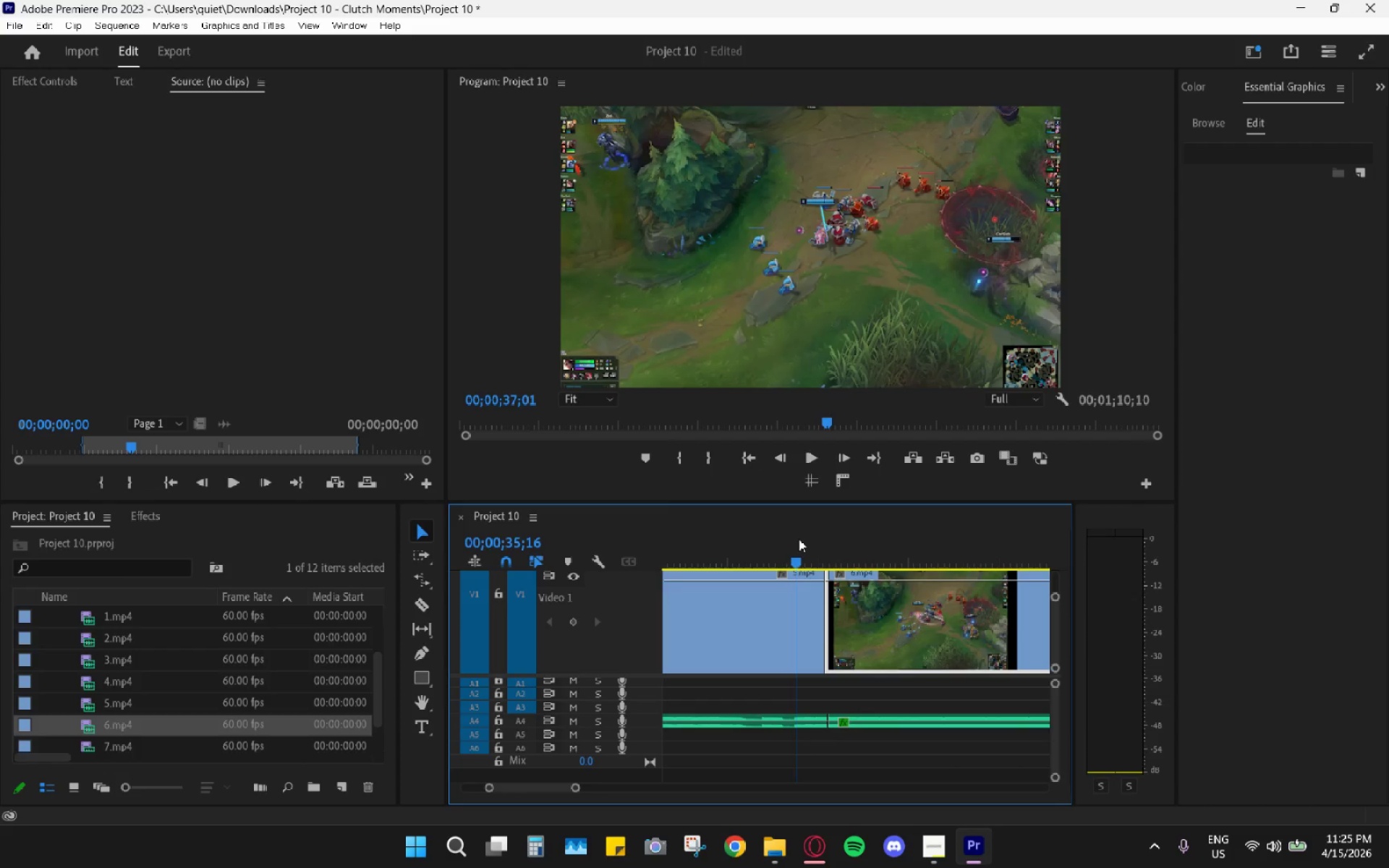 
key(Space)
 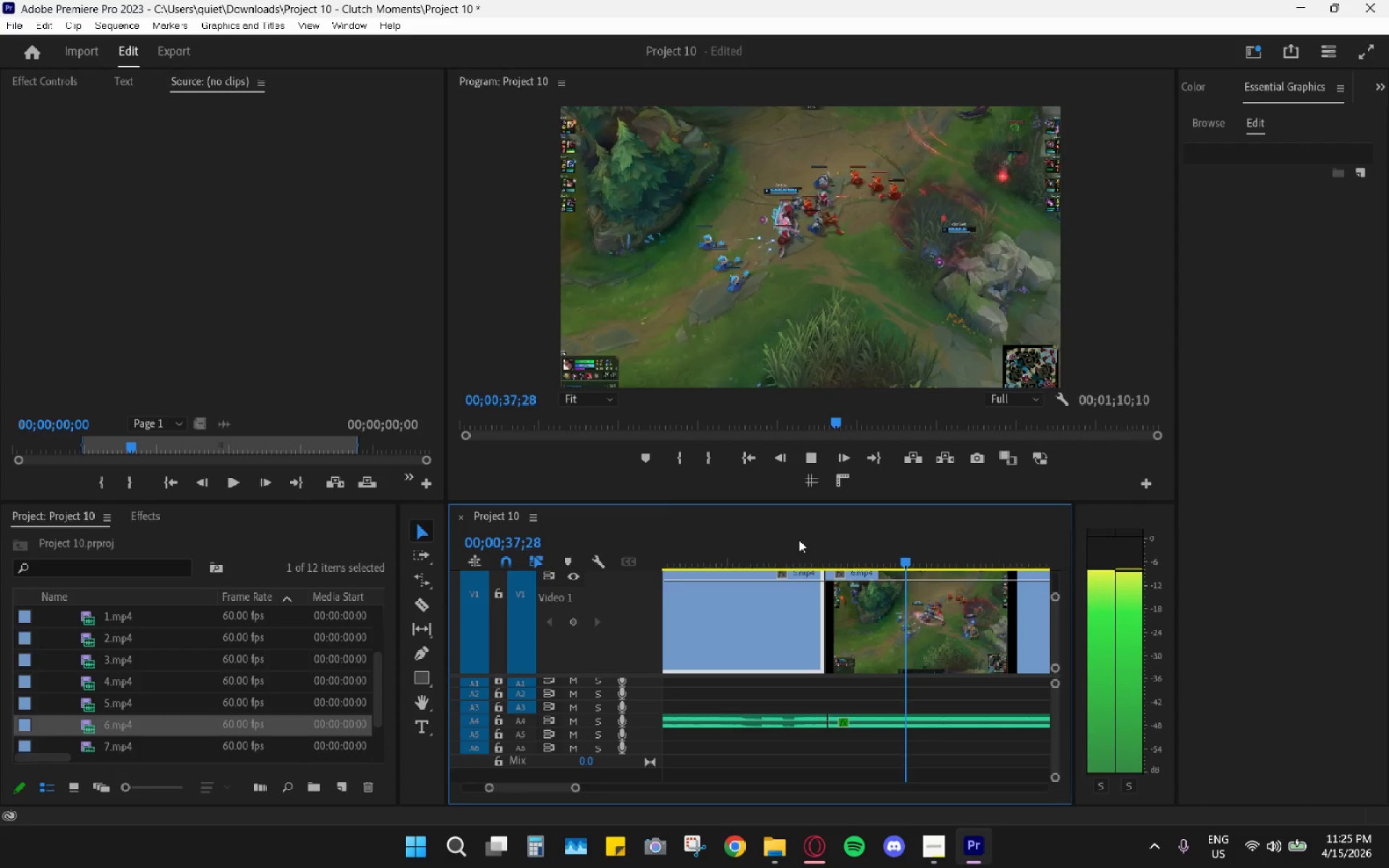 
key(Space)
 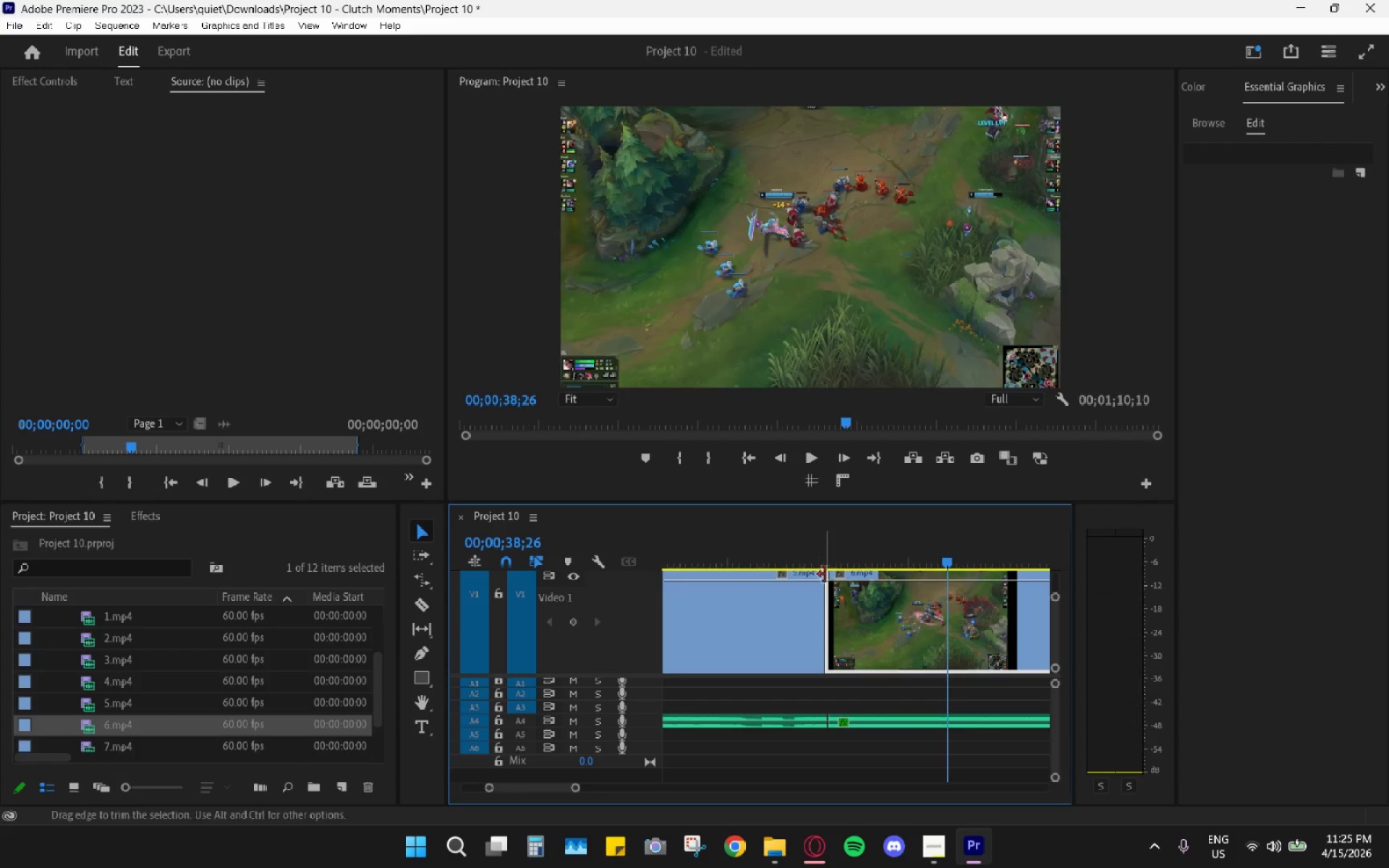 
hold_key(key=AltLeft, duration=0.7)
scroll: coordinate [815, 603], scroll_direction: down, amount: 10.0
 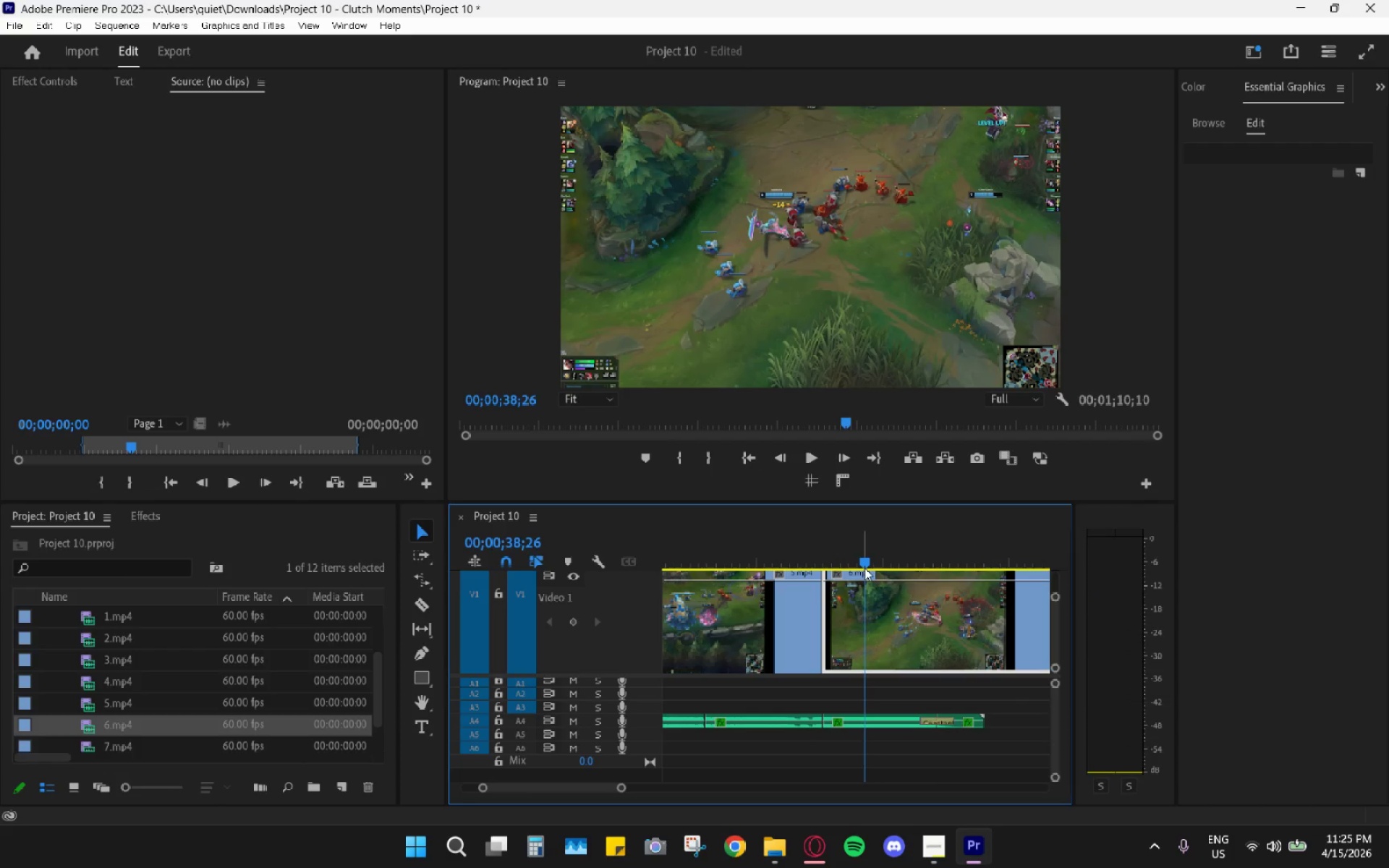 
key(C)
 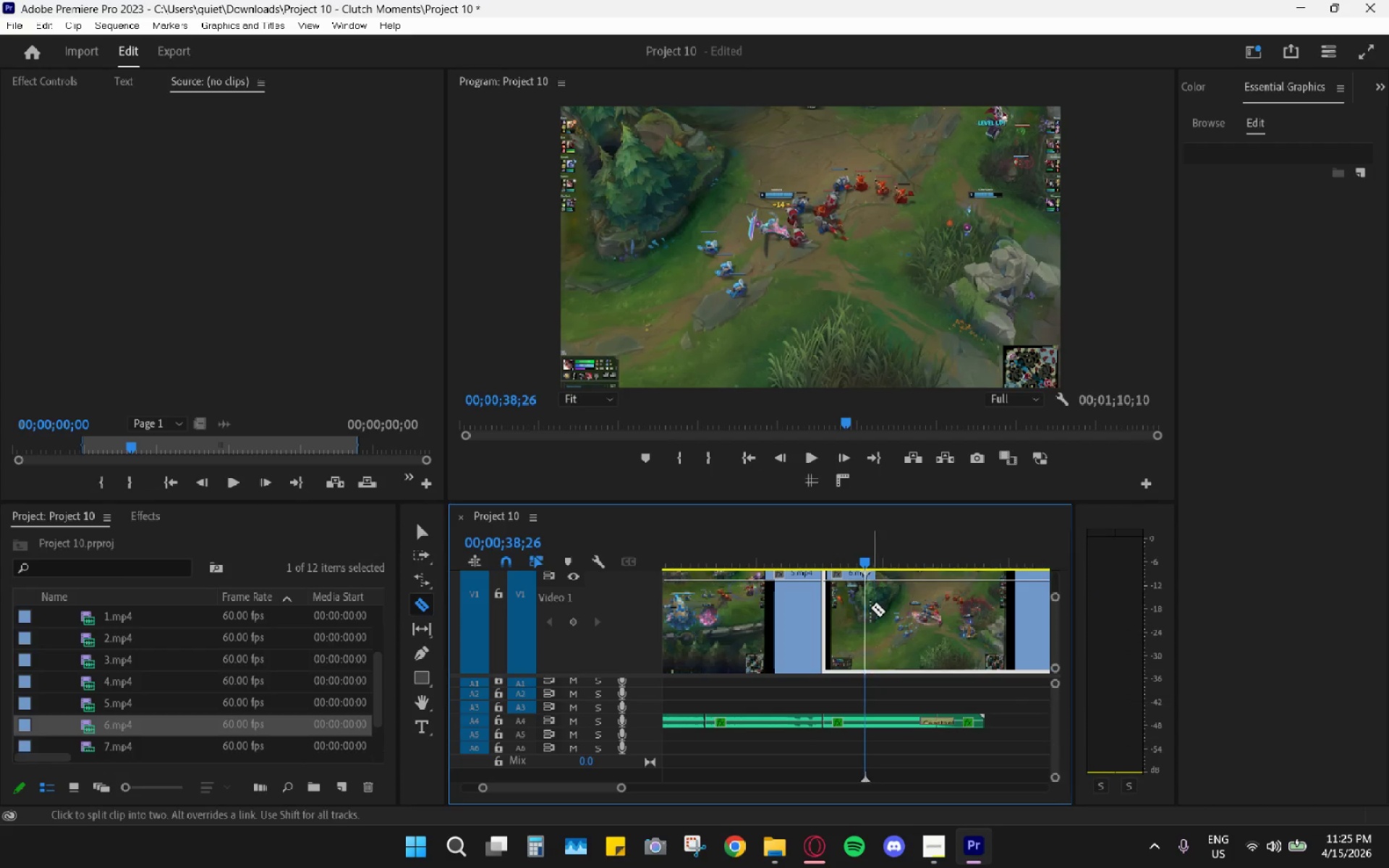 
left_click([870, 608])
 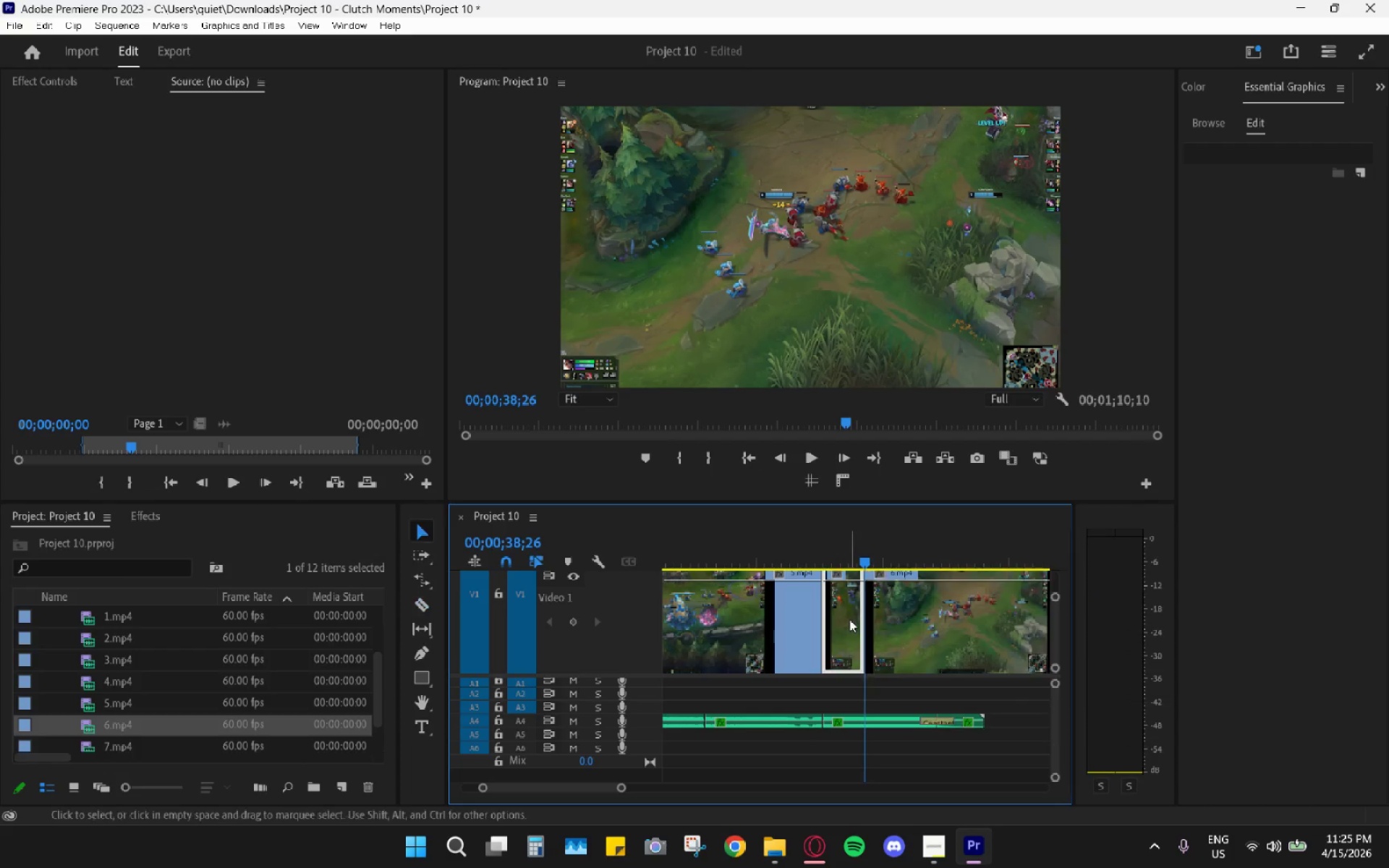 
key(V)
 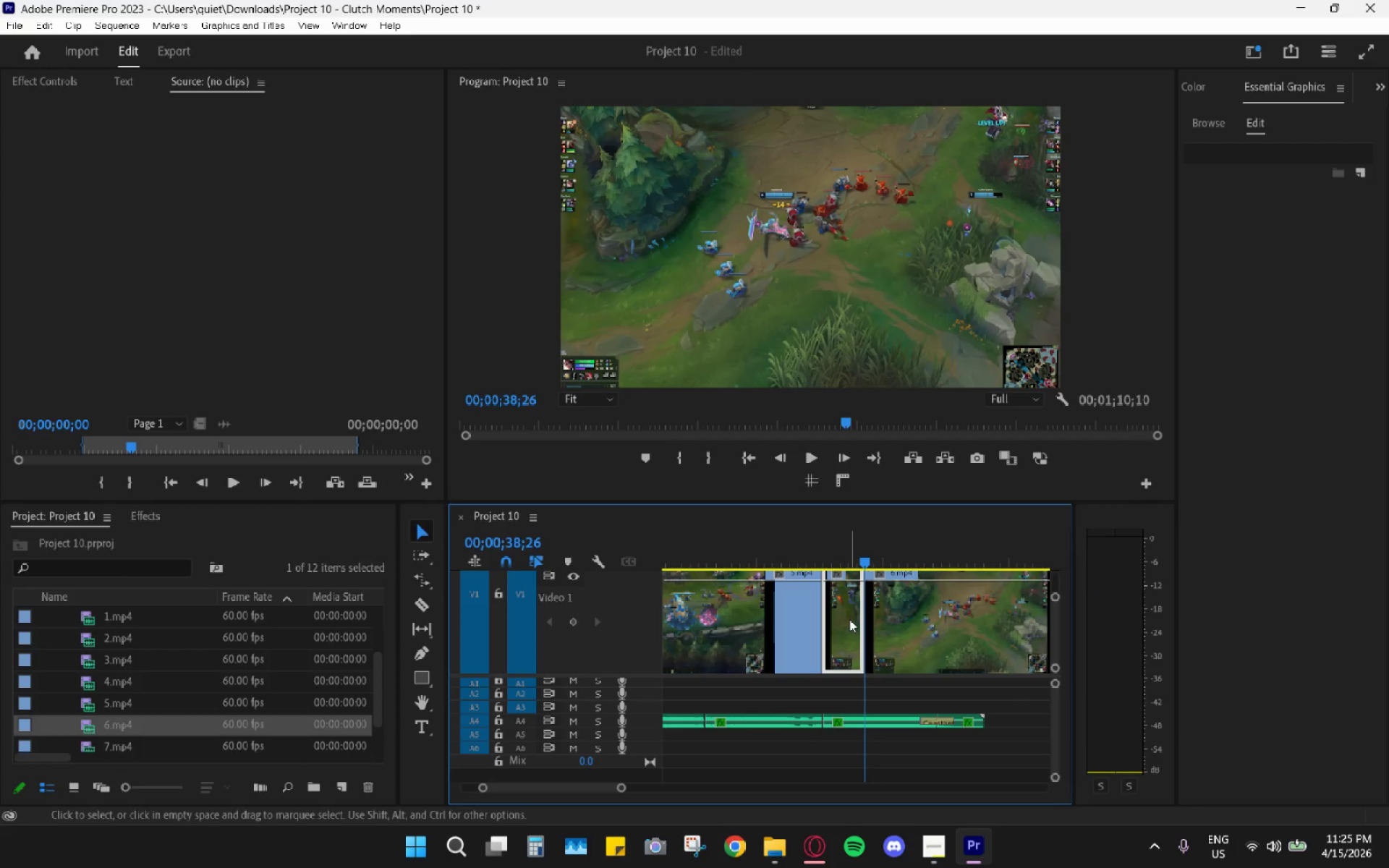 
double_click([849, 619])
 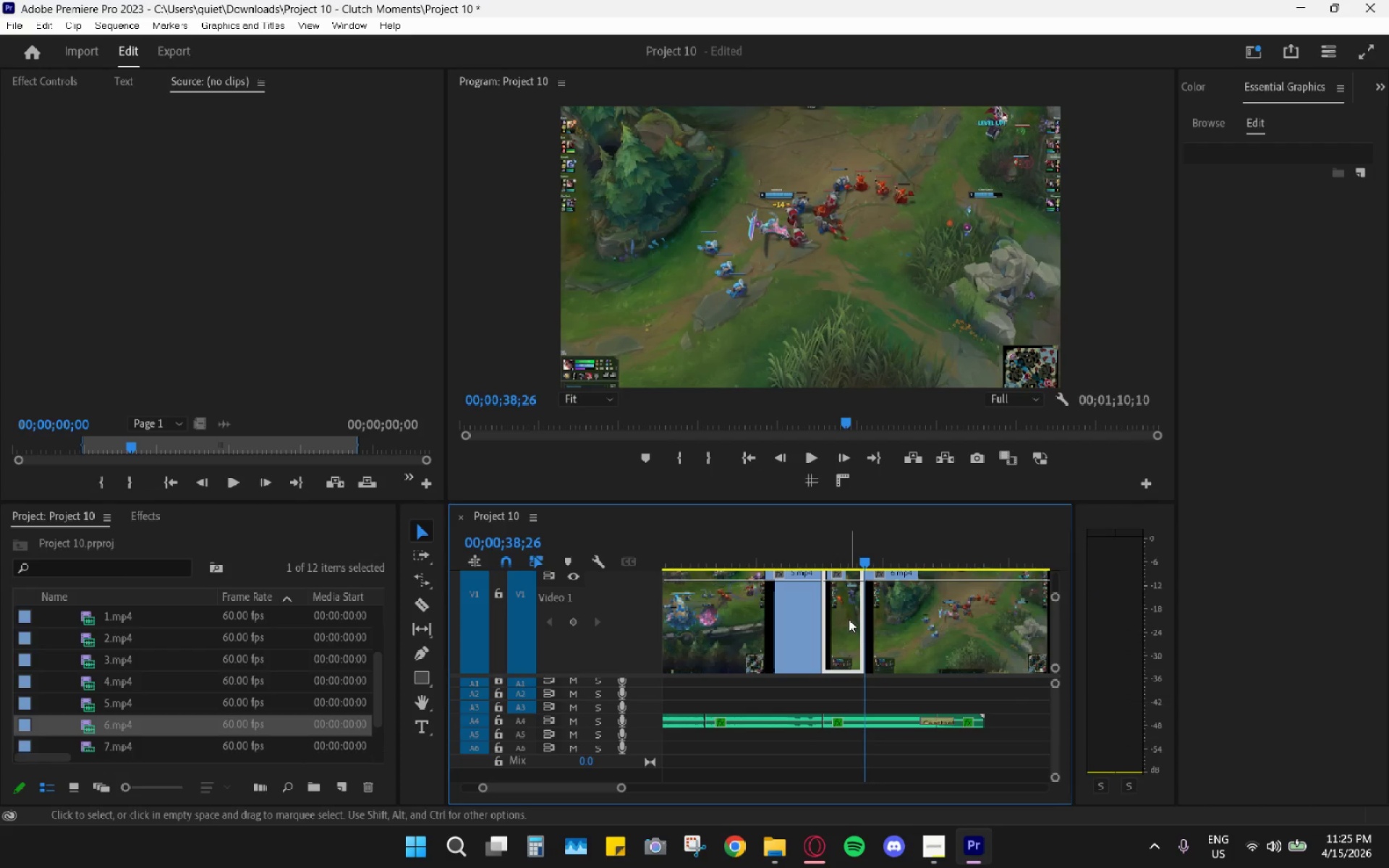 
key(H)
 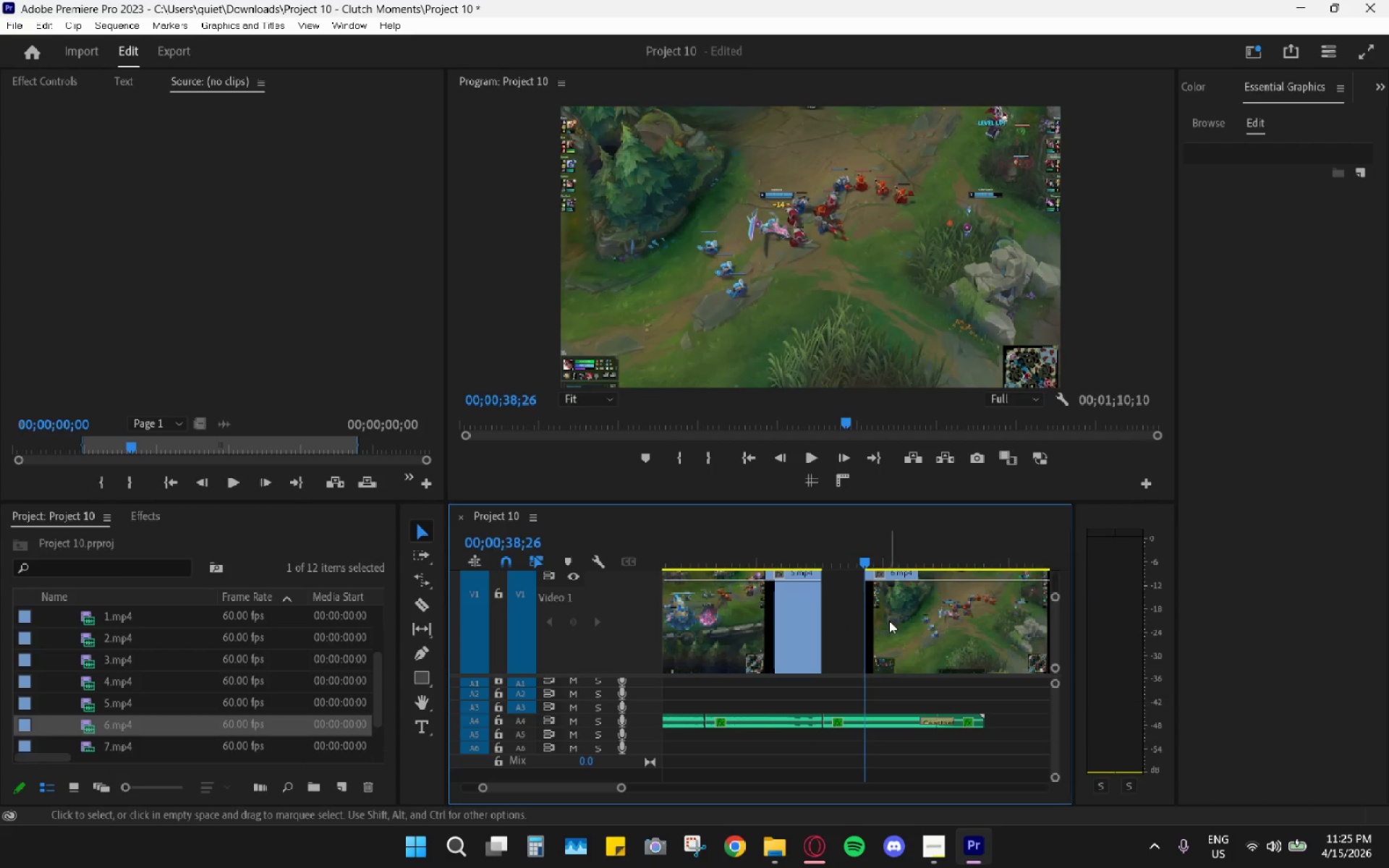 
left_click_drag(start_coordinate=[891, 622], to_coordinate=[837, 627])
 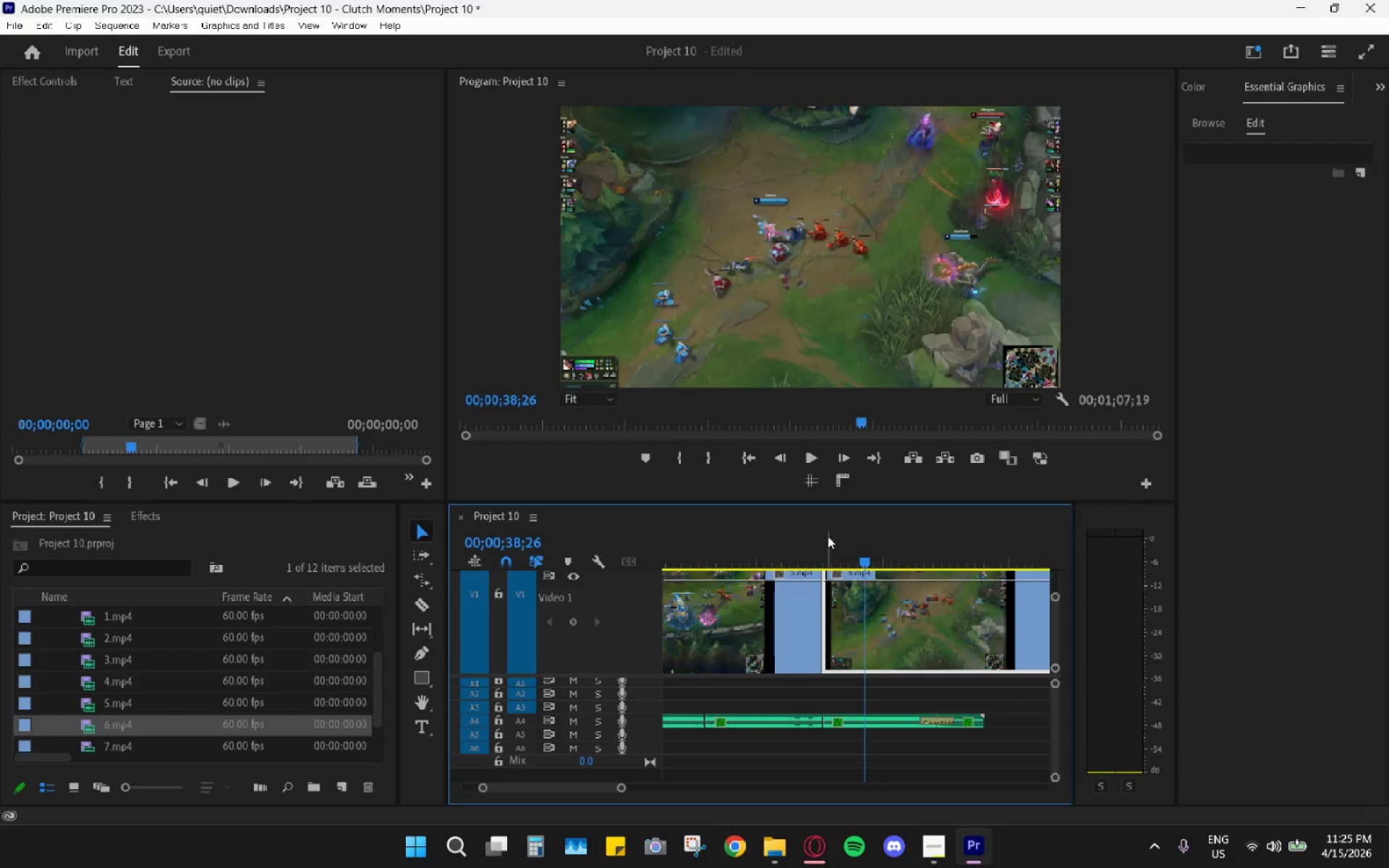 
left_click([826, 533])
 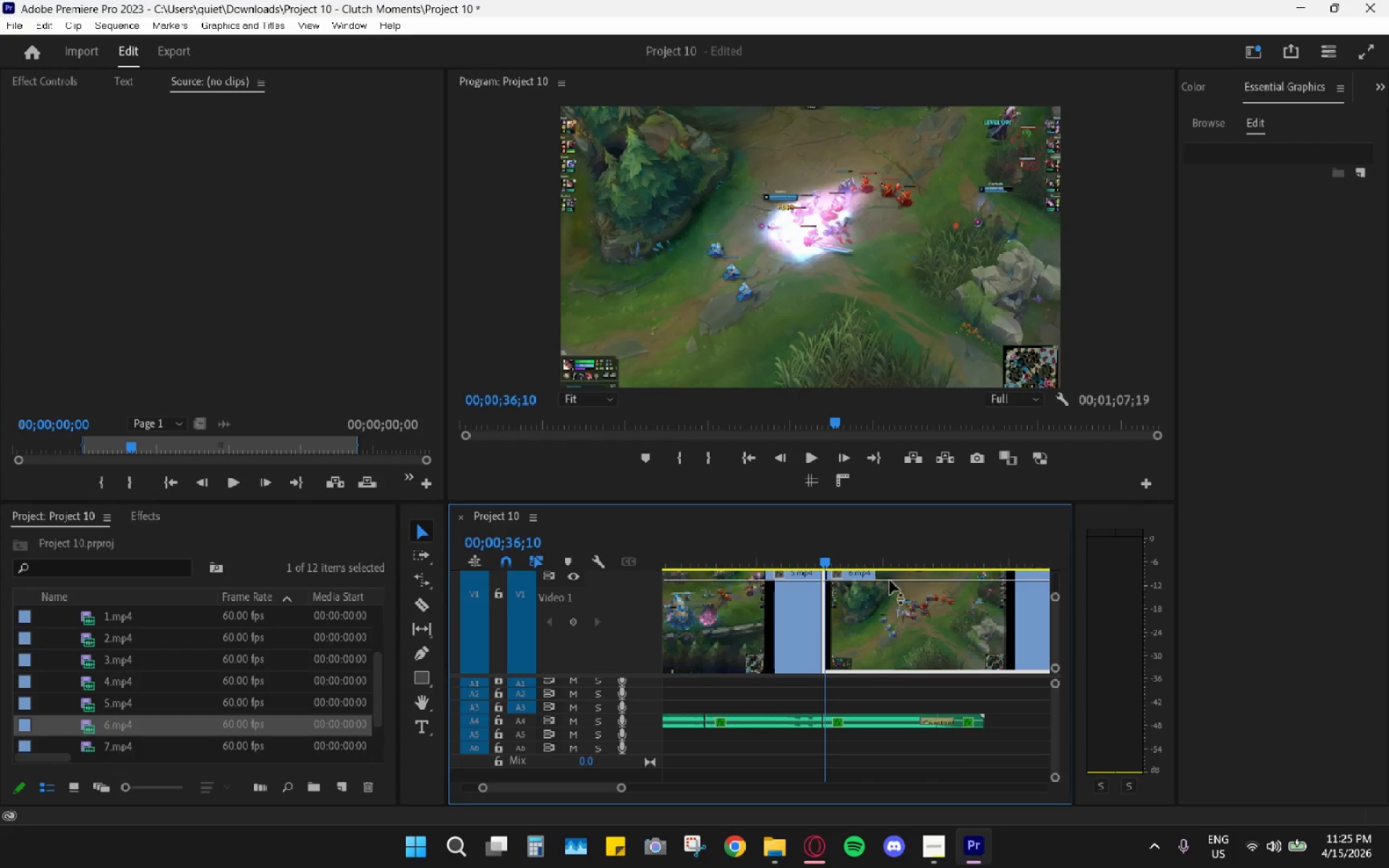 
hold_key(key=AltLeft, duration=0.34)
 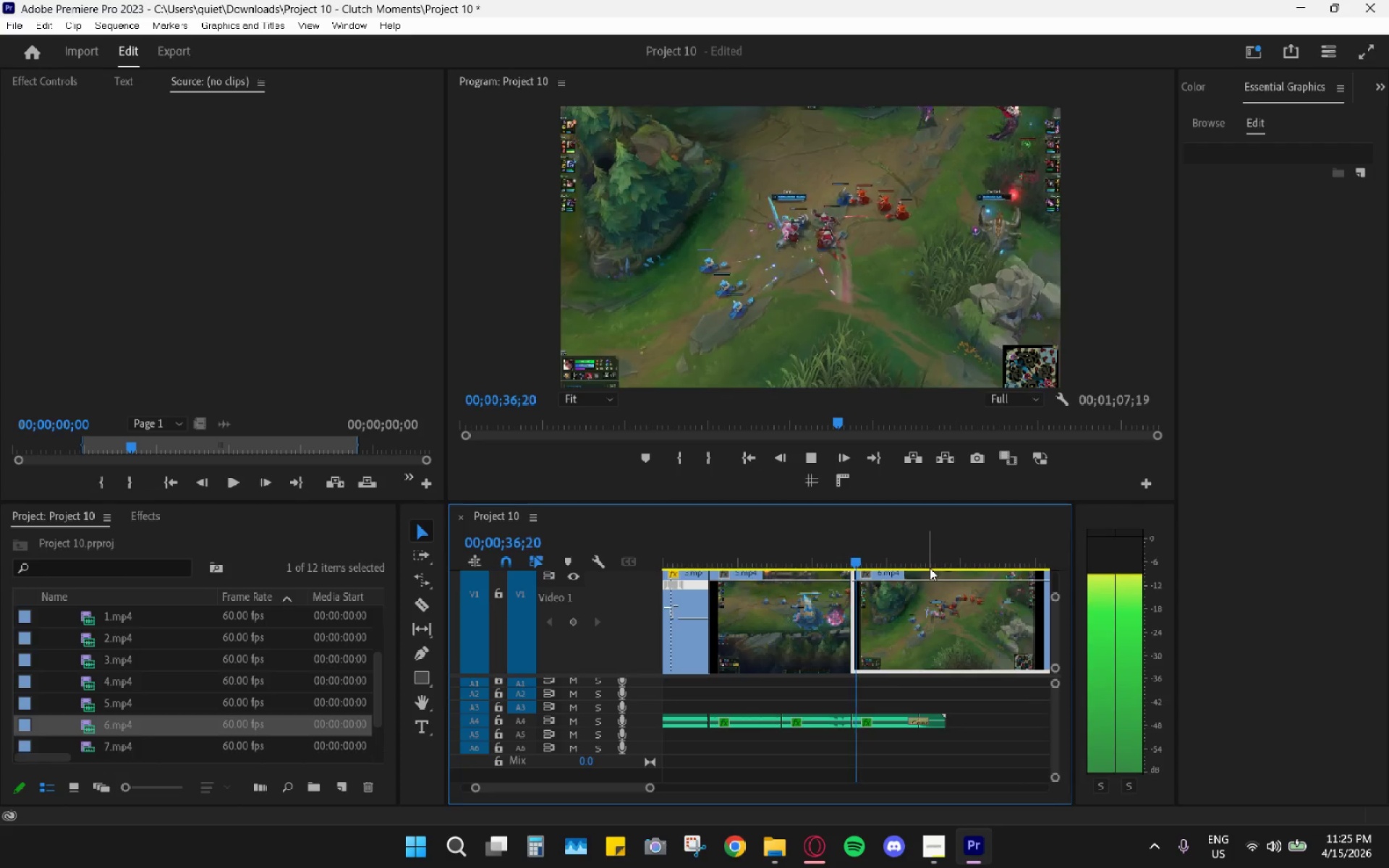 
key(Space)
 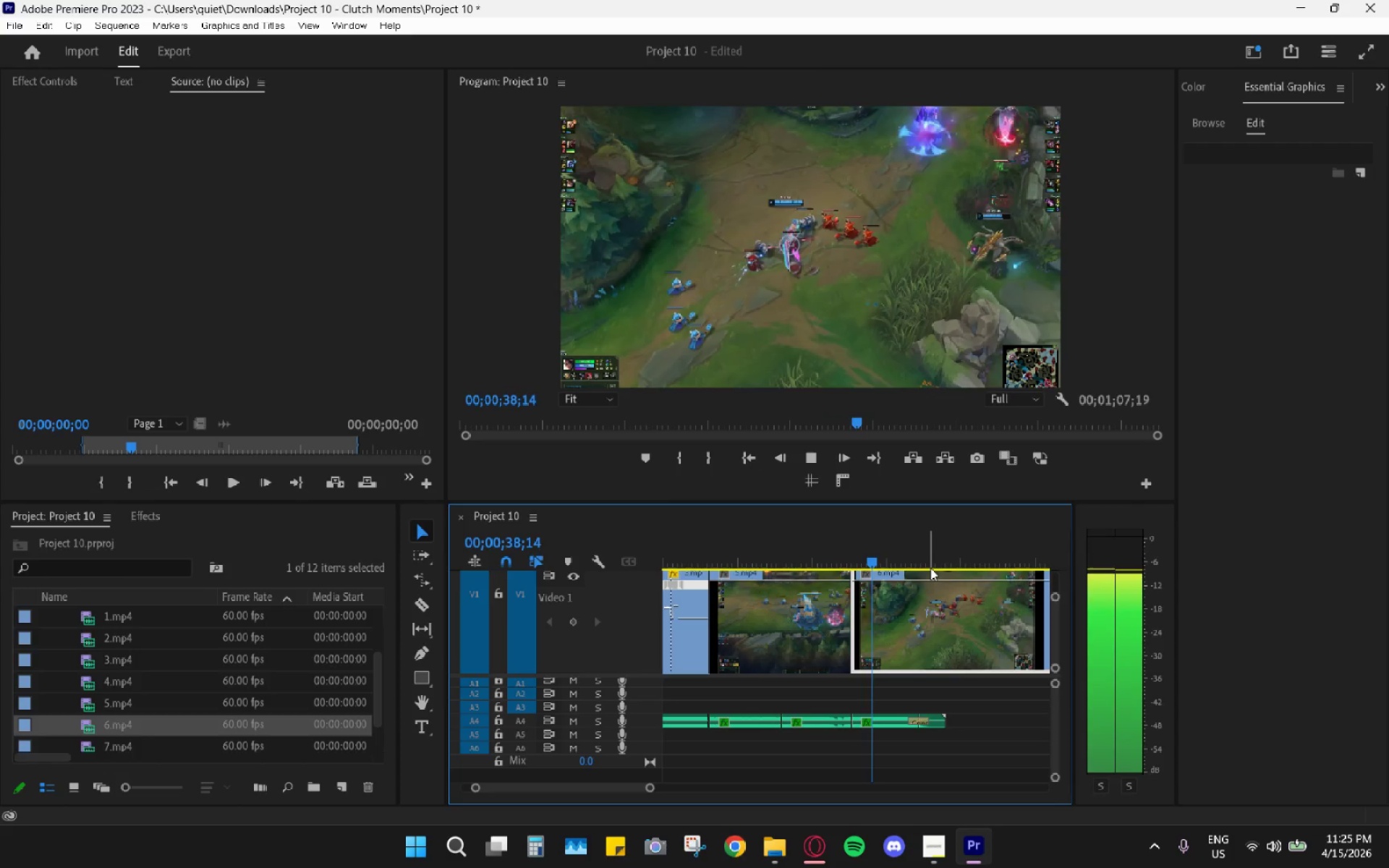 
scroll: coordinate [892, 590], scroll_direction: down, amount: 5.0
 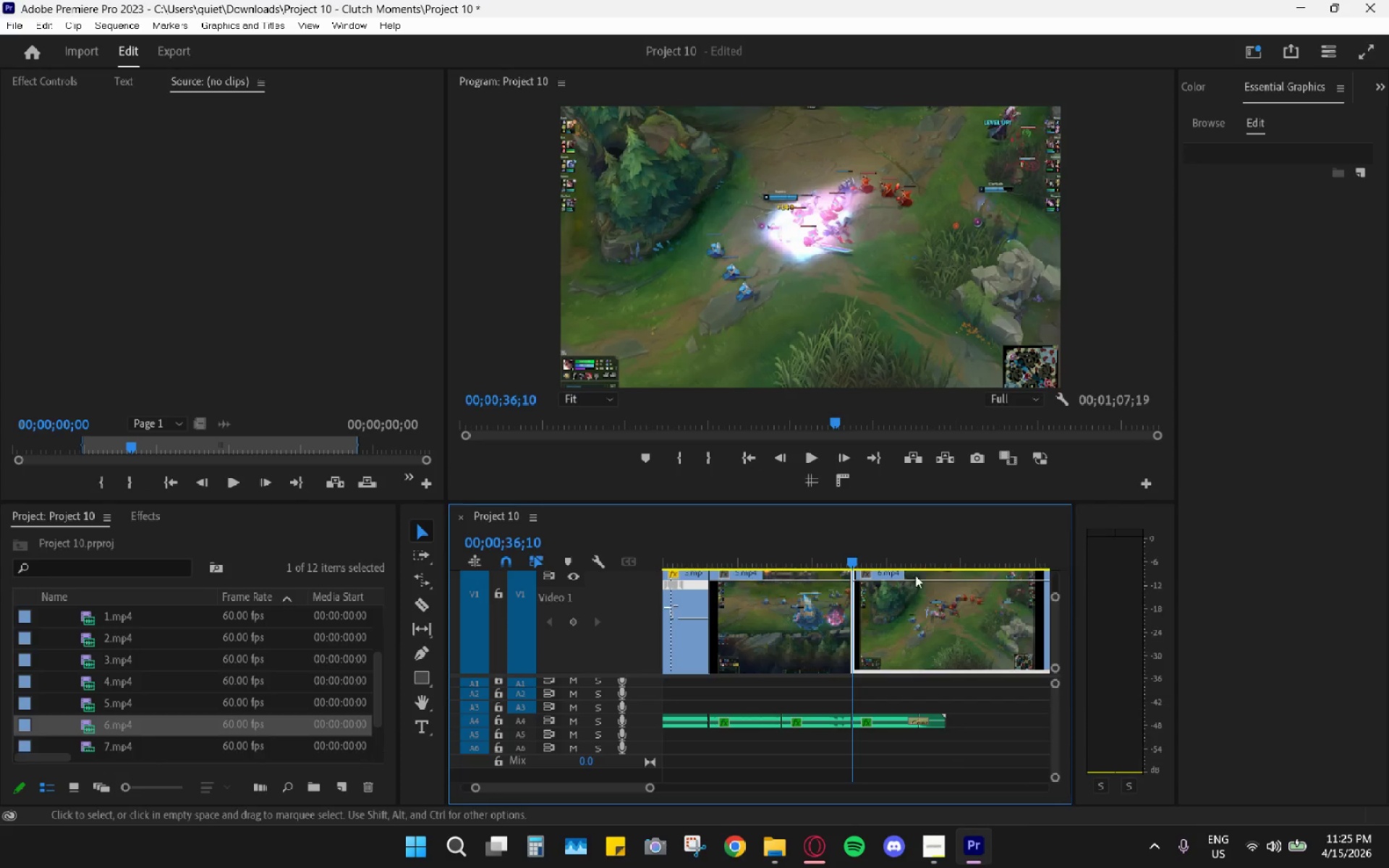 
key(Space)
 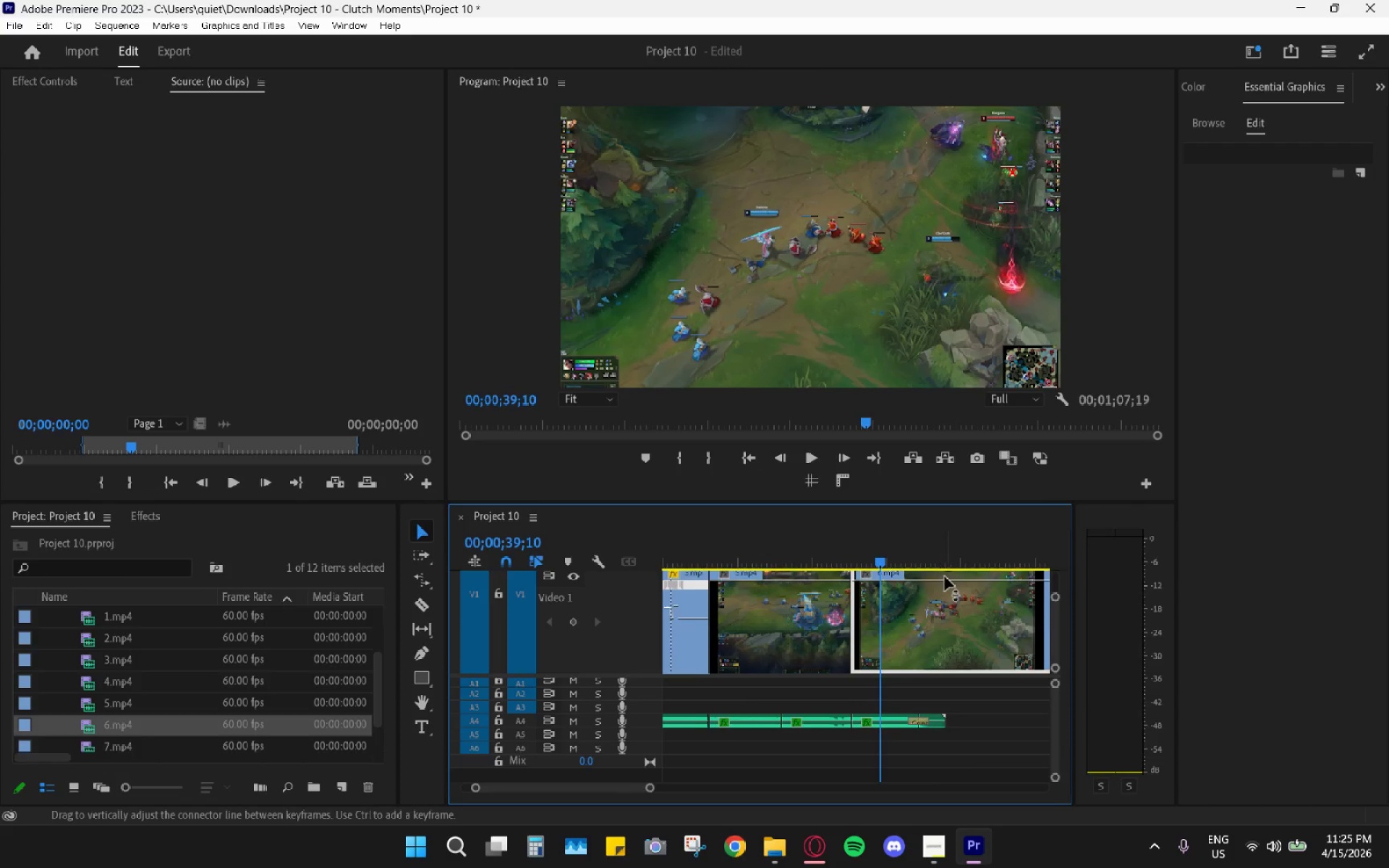 
scroll: coordinate [916, 583], scroll_direction: down, amount: 2.0
 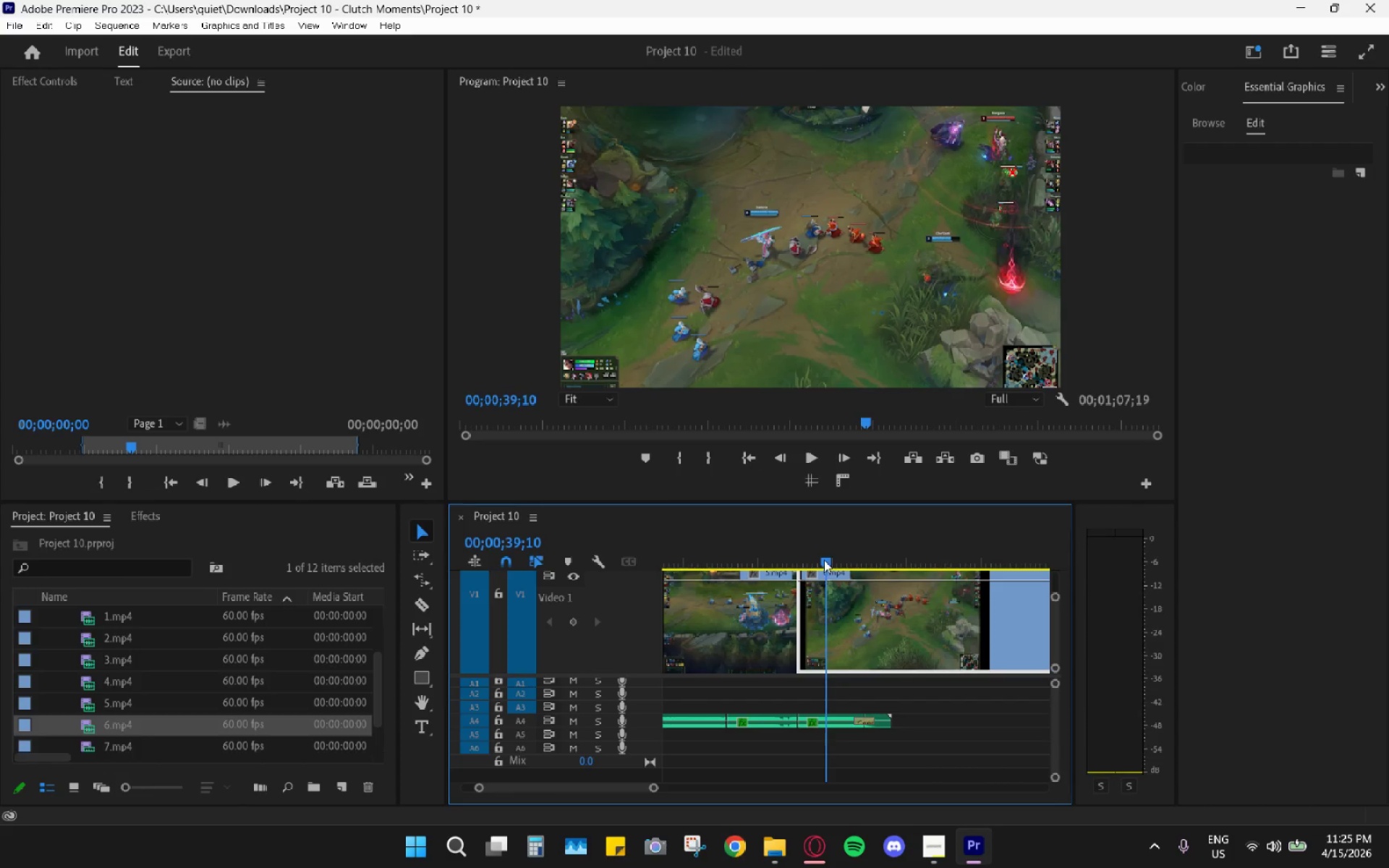 
left_click_drag(start_coordinate=[827, 560], to_coordinate=[990, 603])
 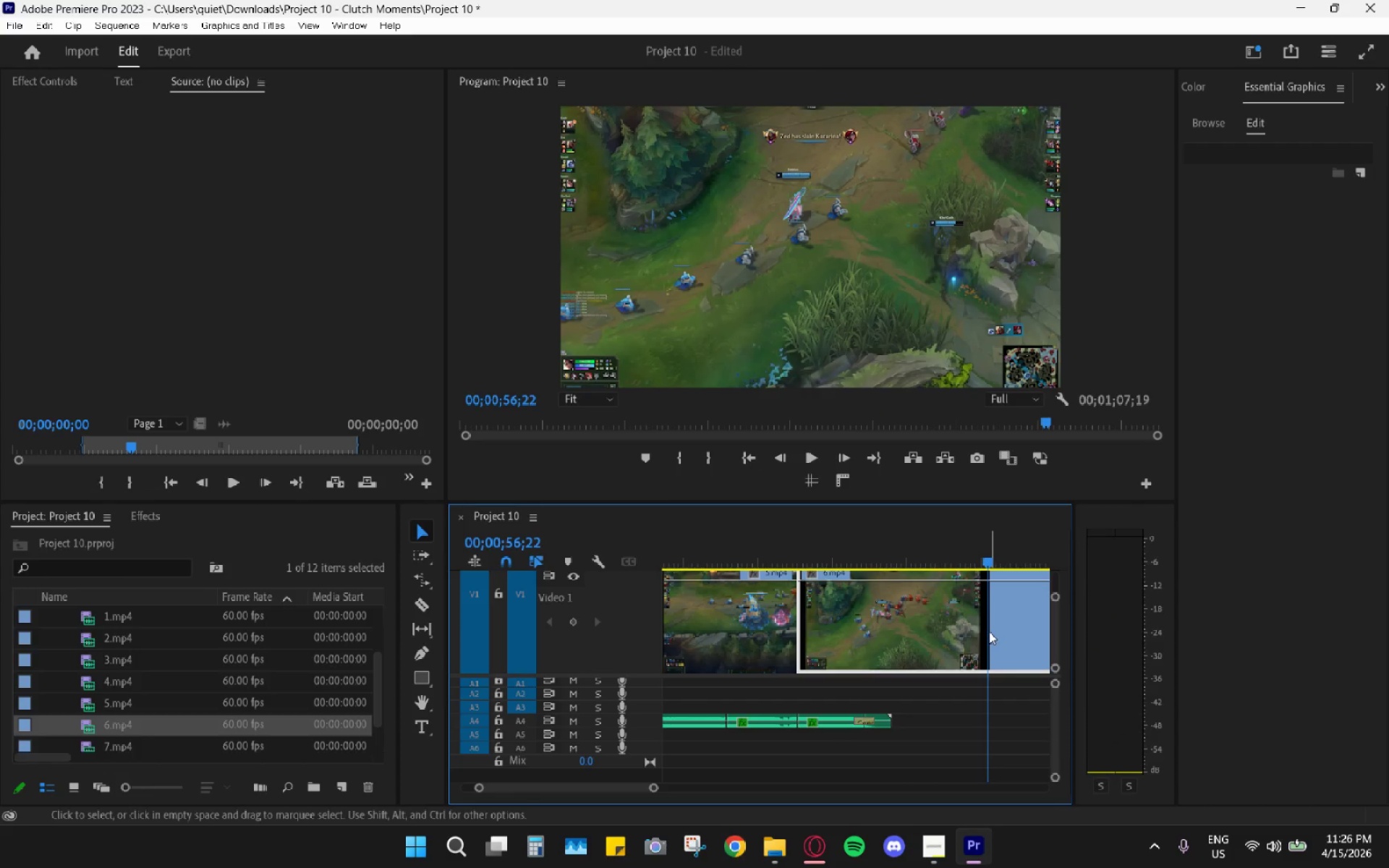 
key(C)
 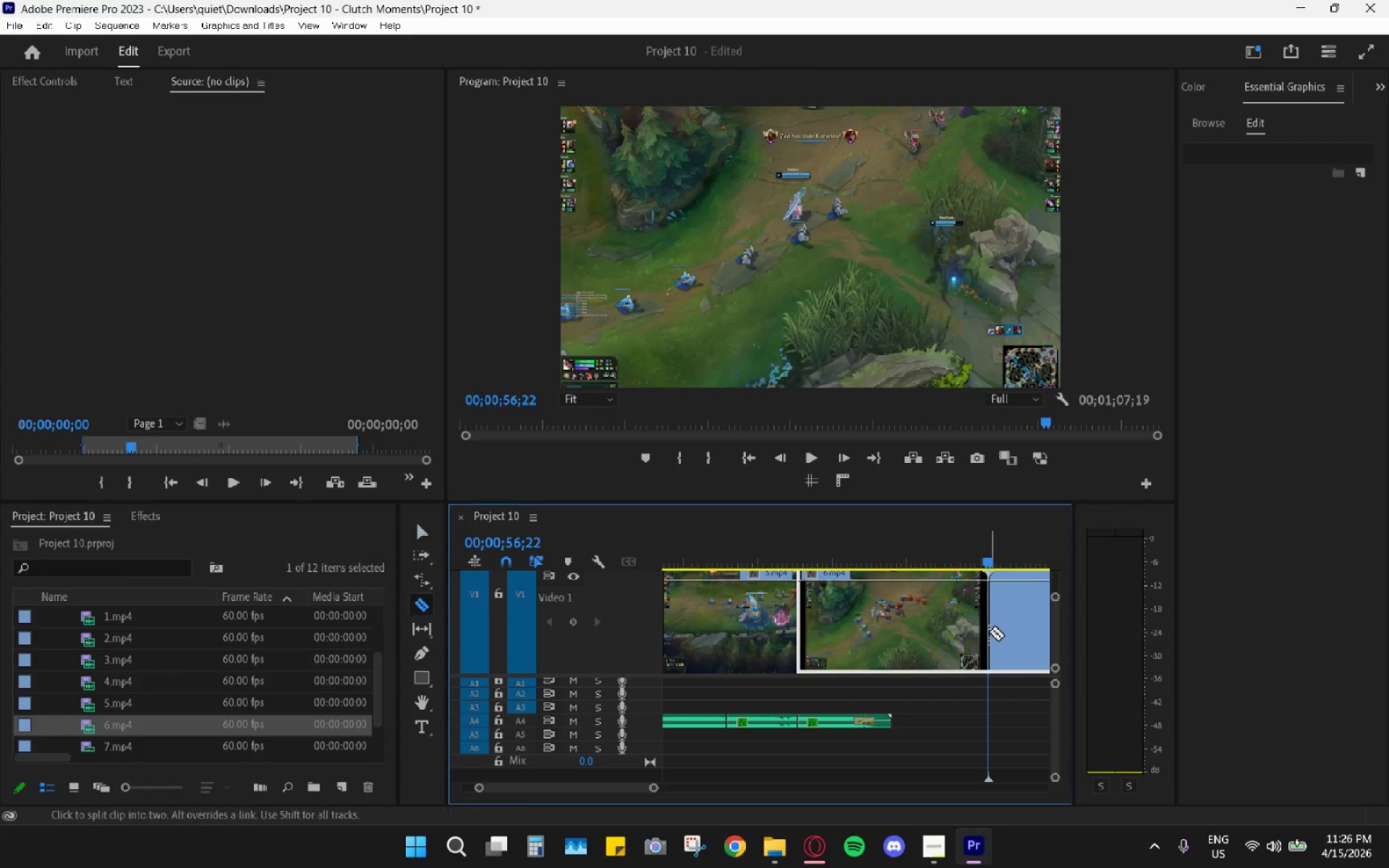 
left_click([989, 631])
 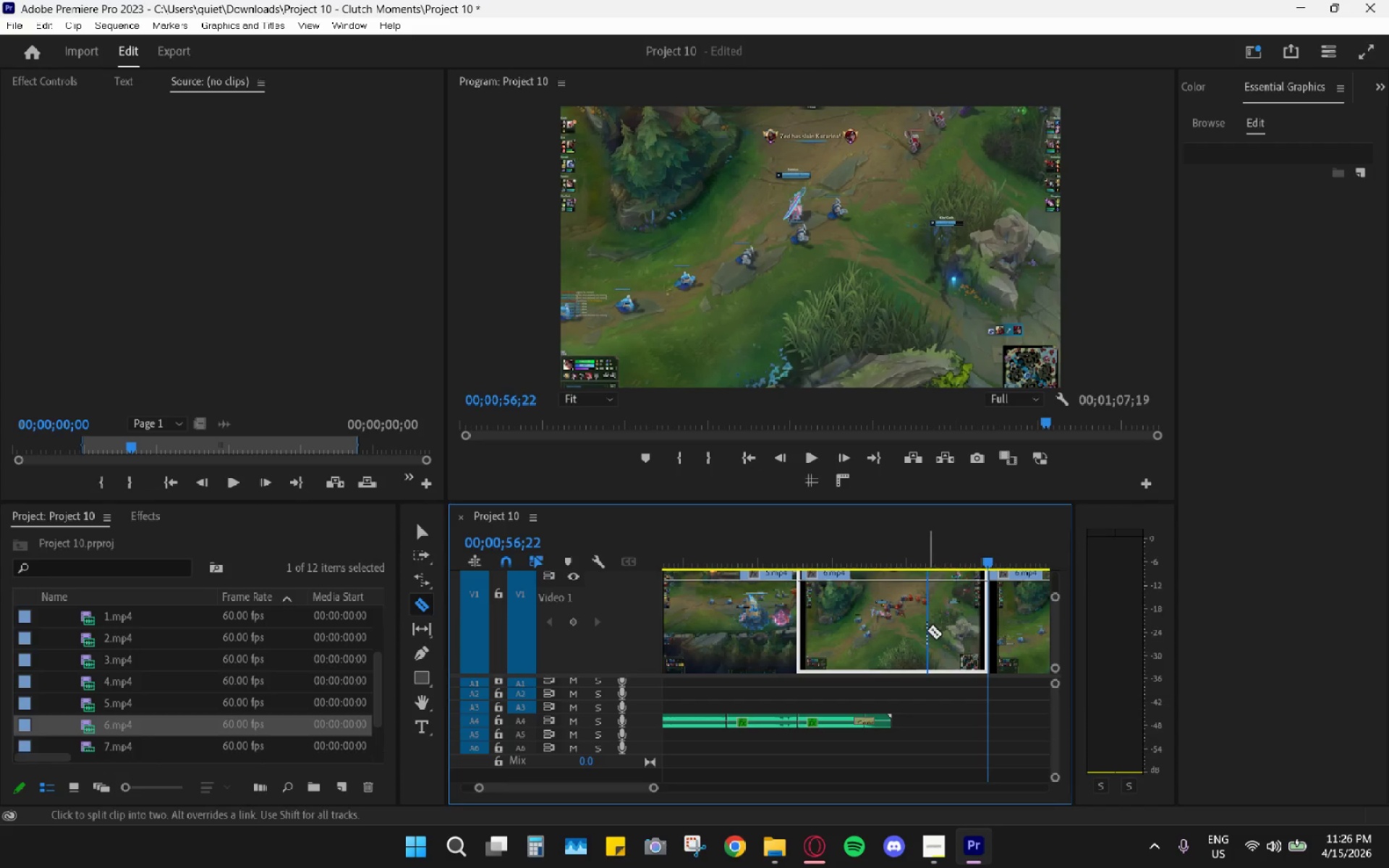 
type(HV  )
 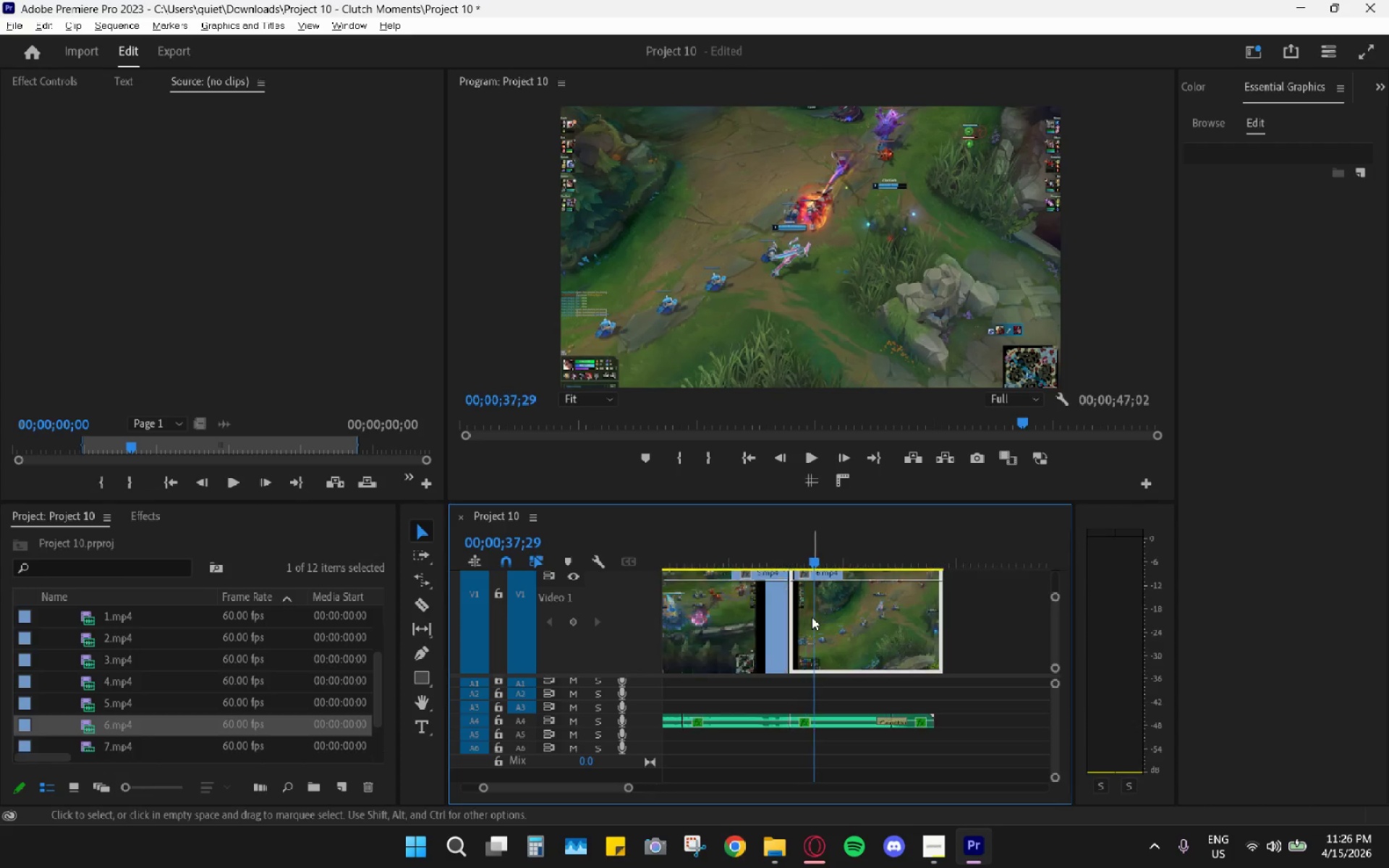 
left_click_drag(start_coordinate=[1020, 626], to_coordinate=[834, 635])
 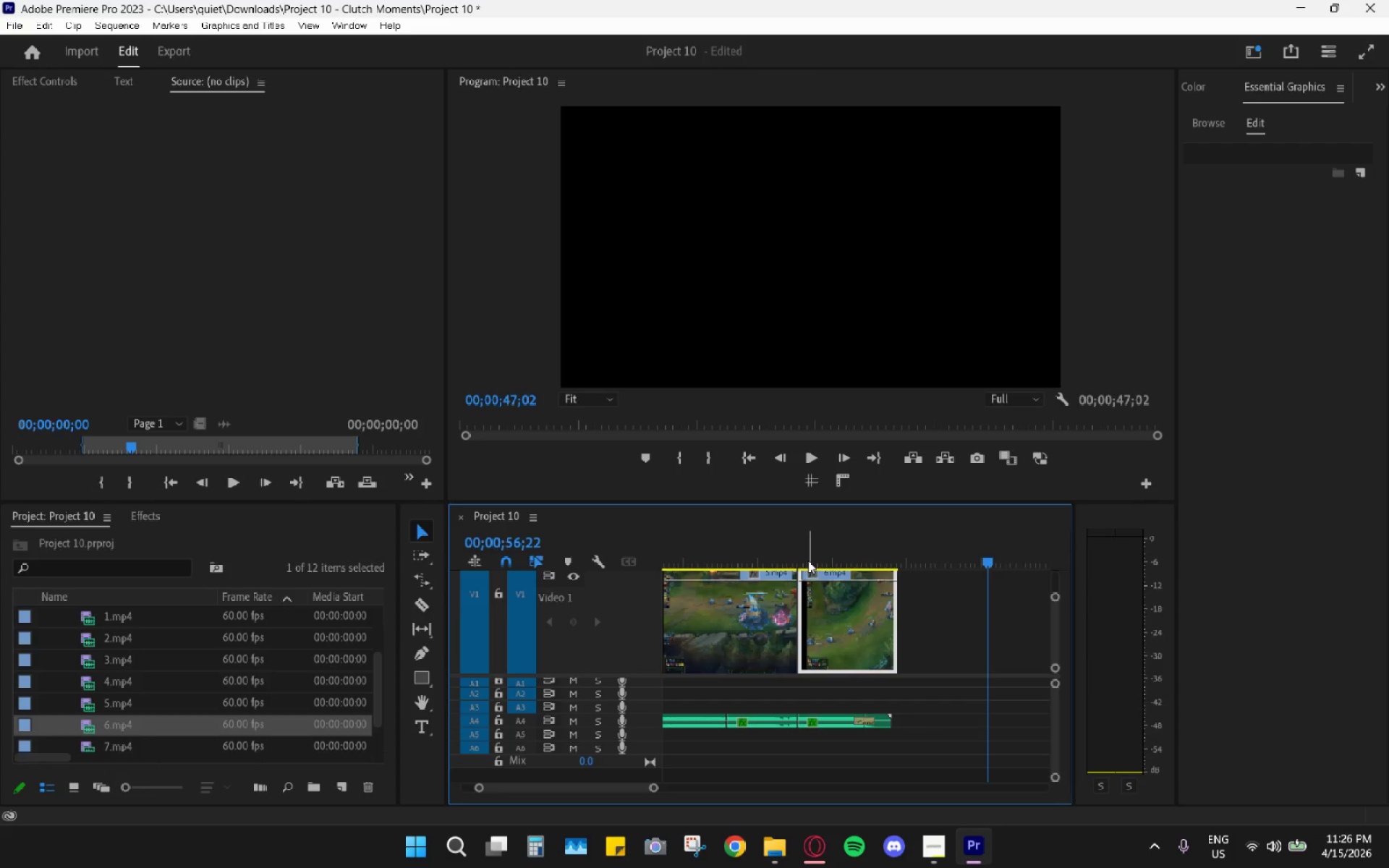 
left_click_drag(start_coordinate=[807, 559], to_coordinate=[800, 558])
 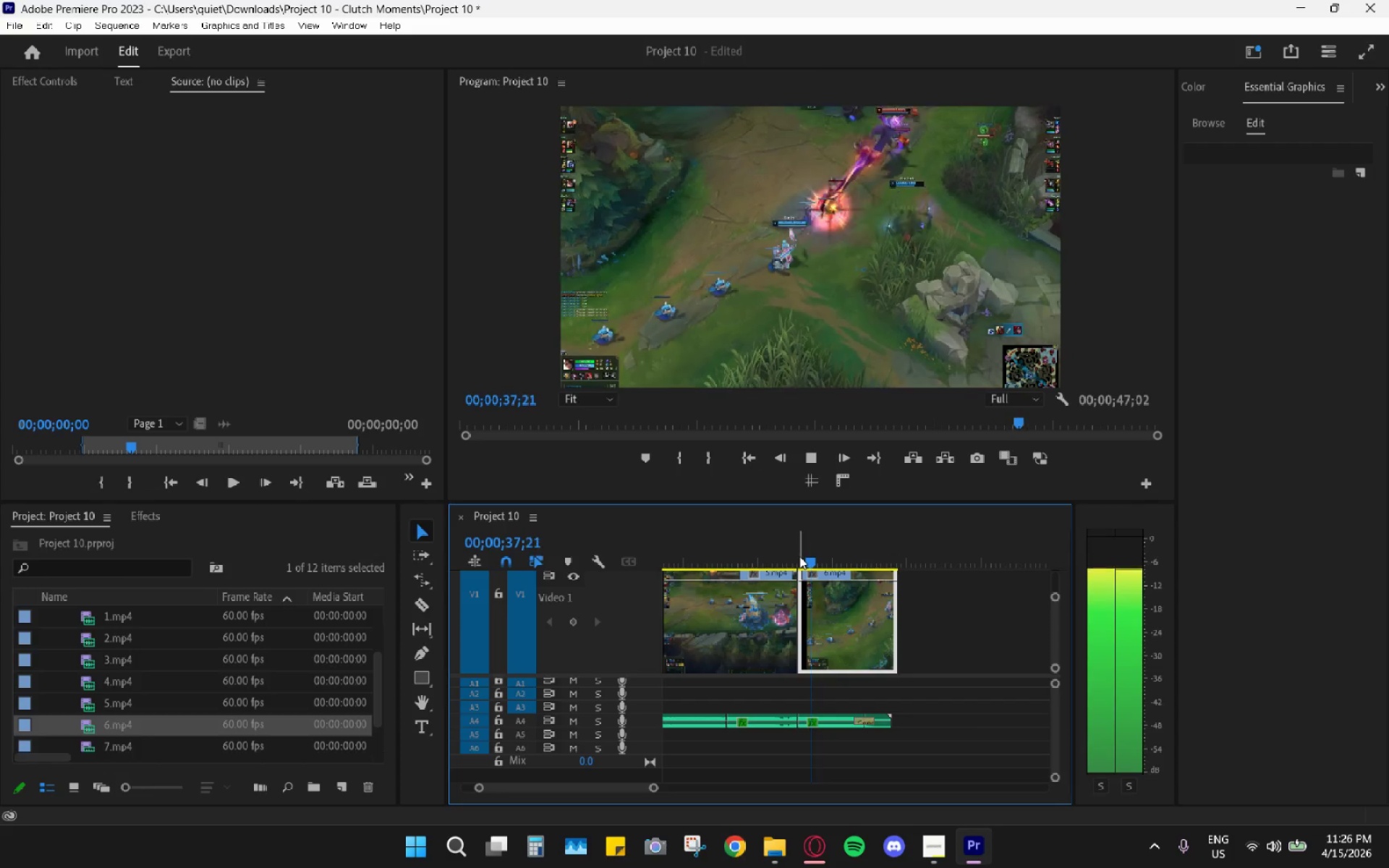 
hold_key(key=AltLeft, duration=0.45)
scroll: coordinate [812, 617], scroll_direction: up, amount: 5.0
 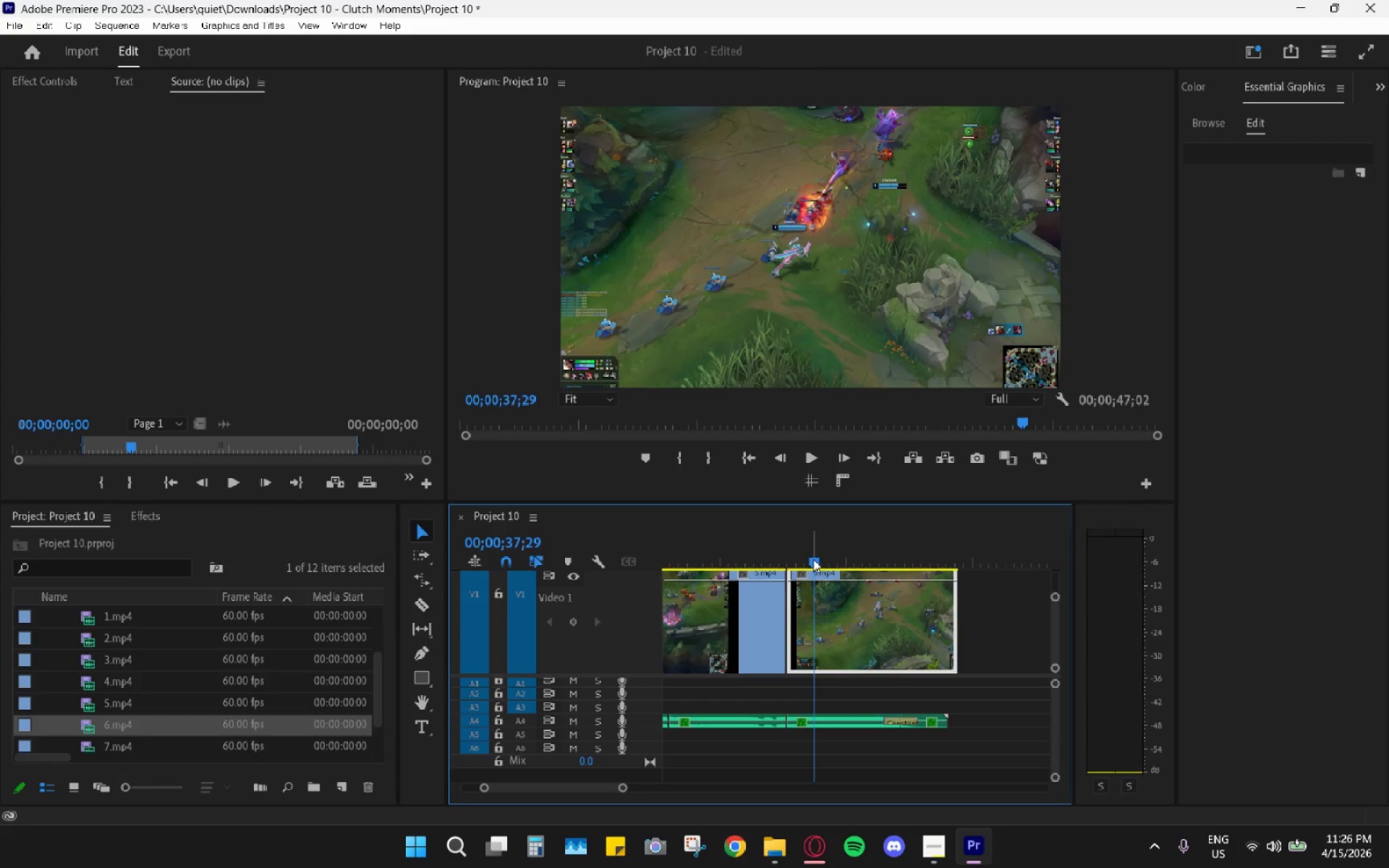 
key(C)
 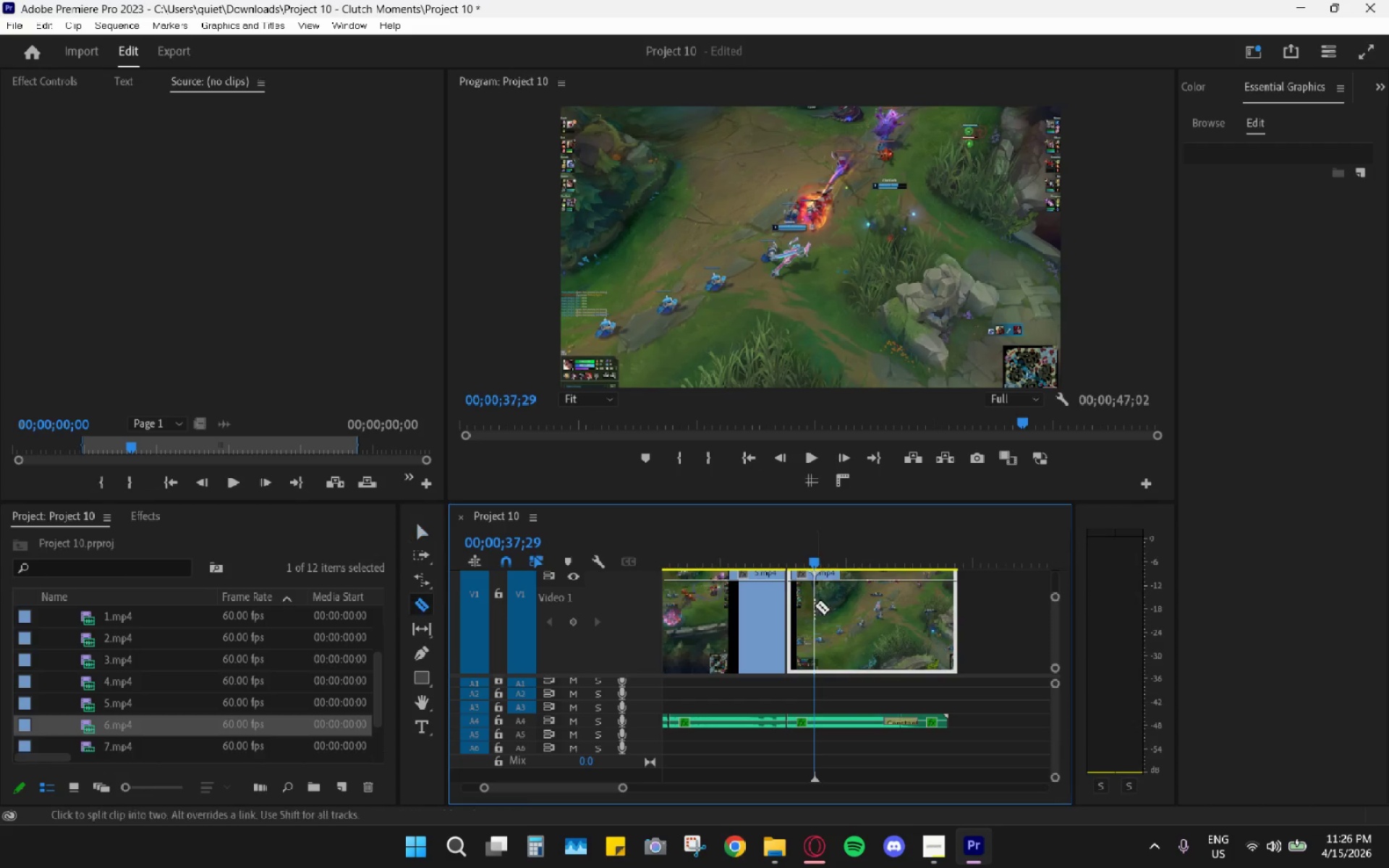 
left_click([814, 606])
 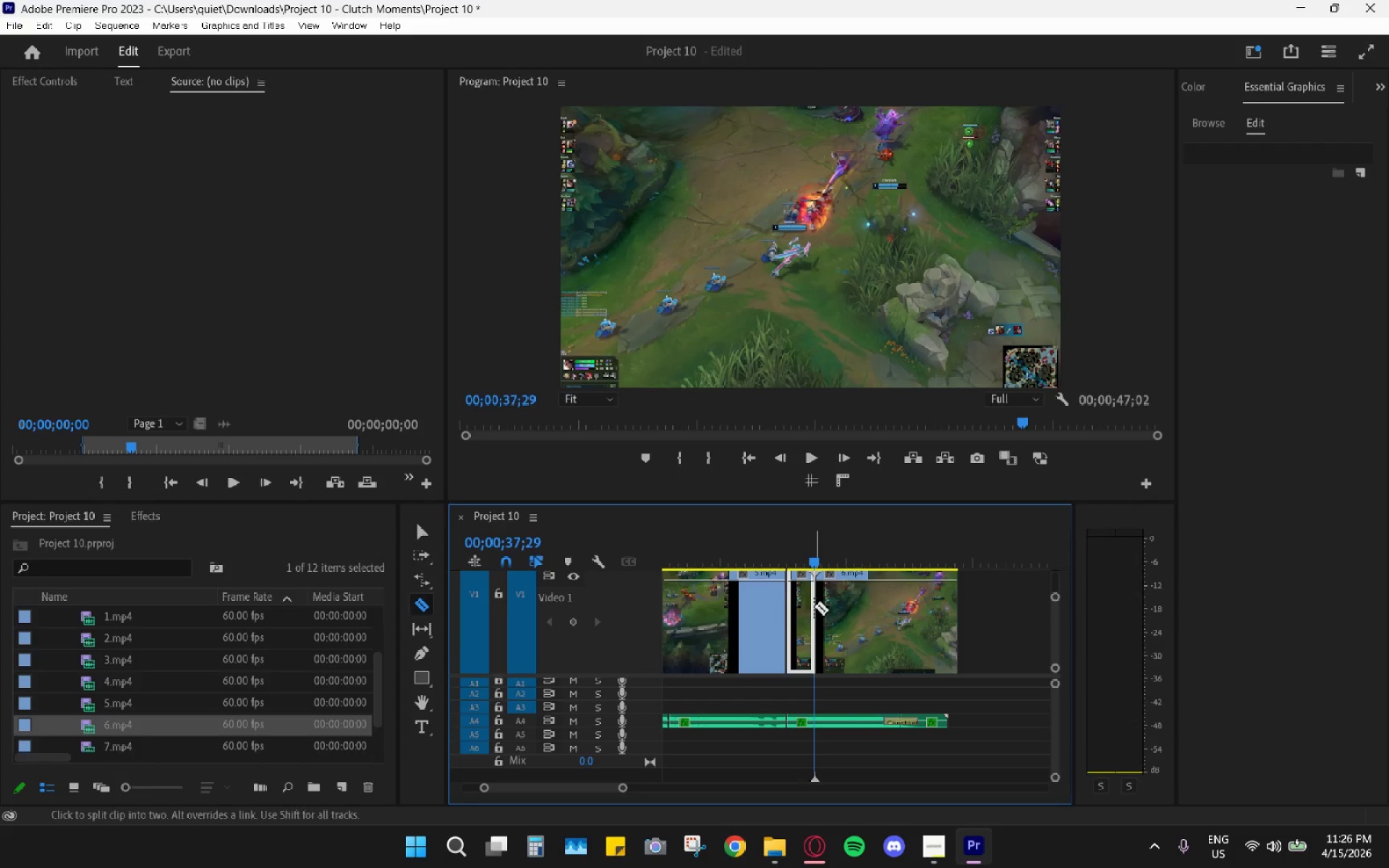 
key(V)
 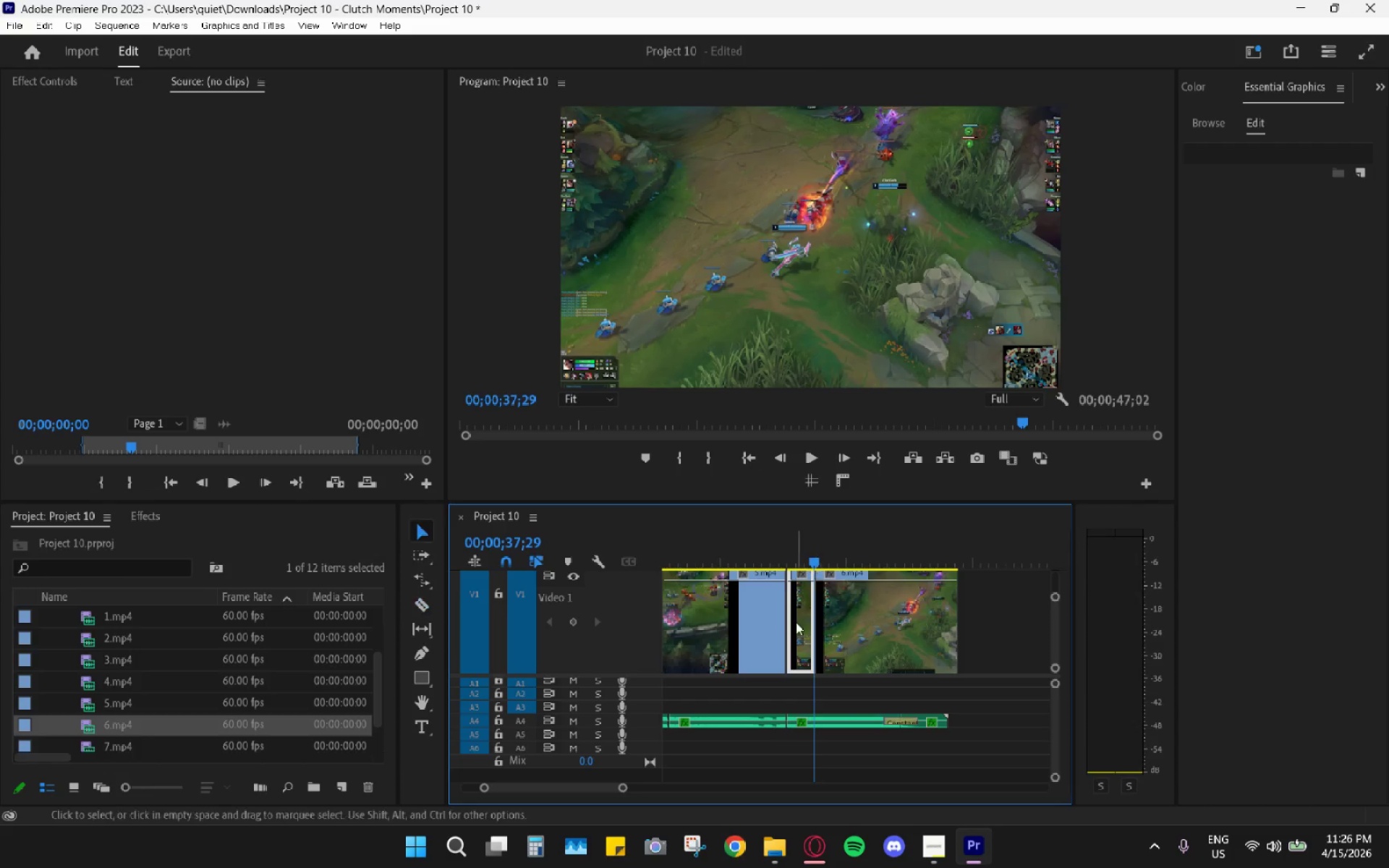 
double_click([796, 622])
 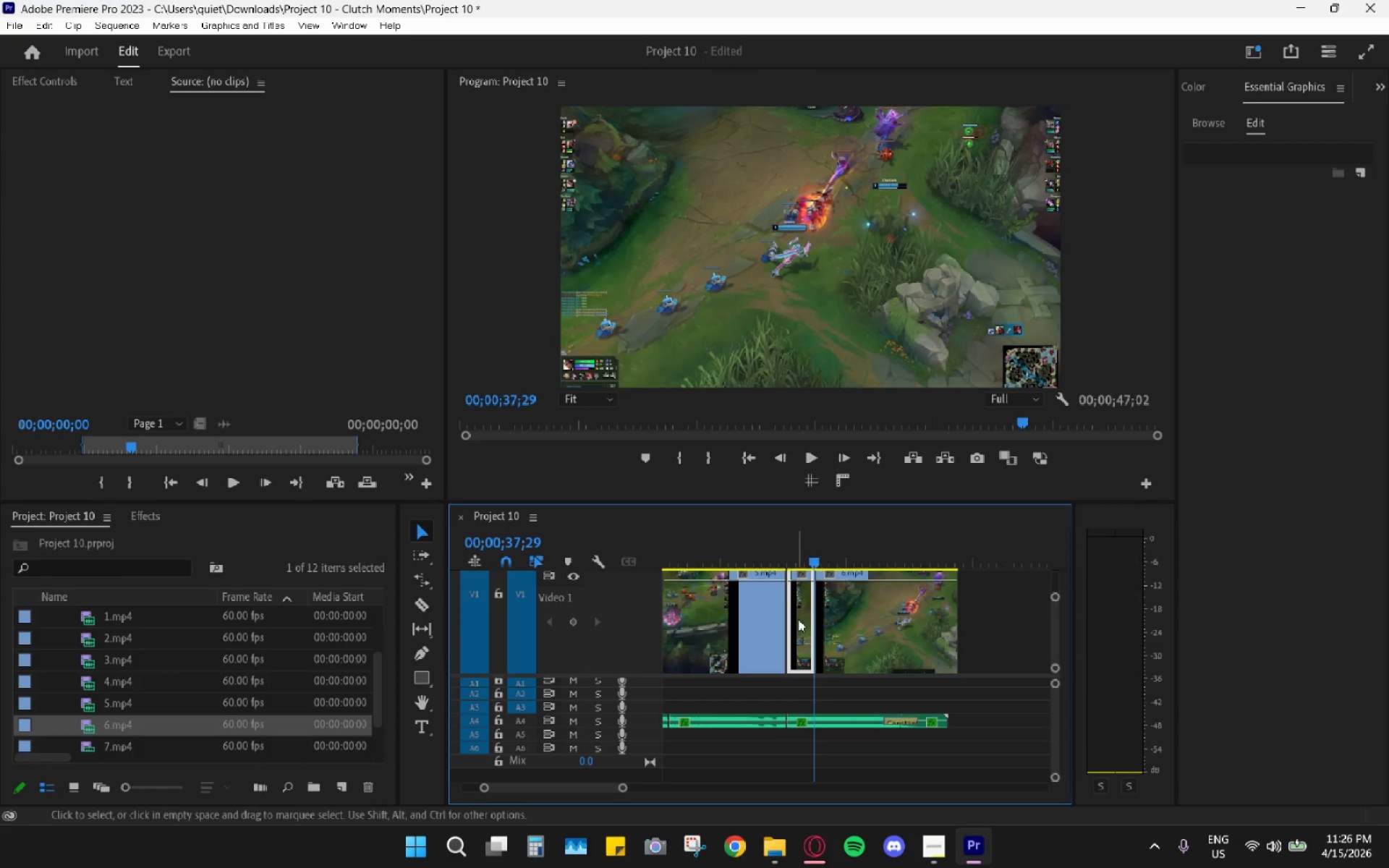 
key(H)
 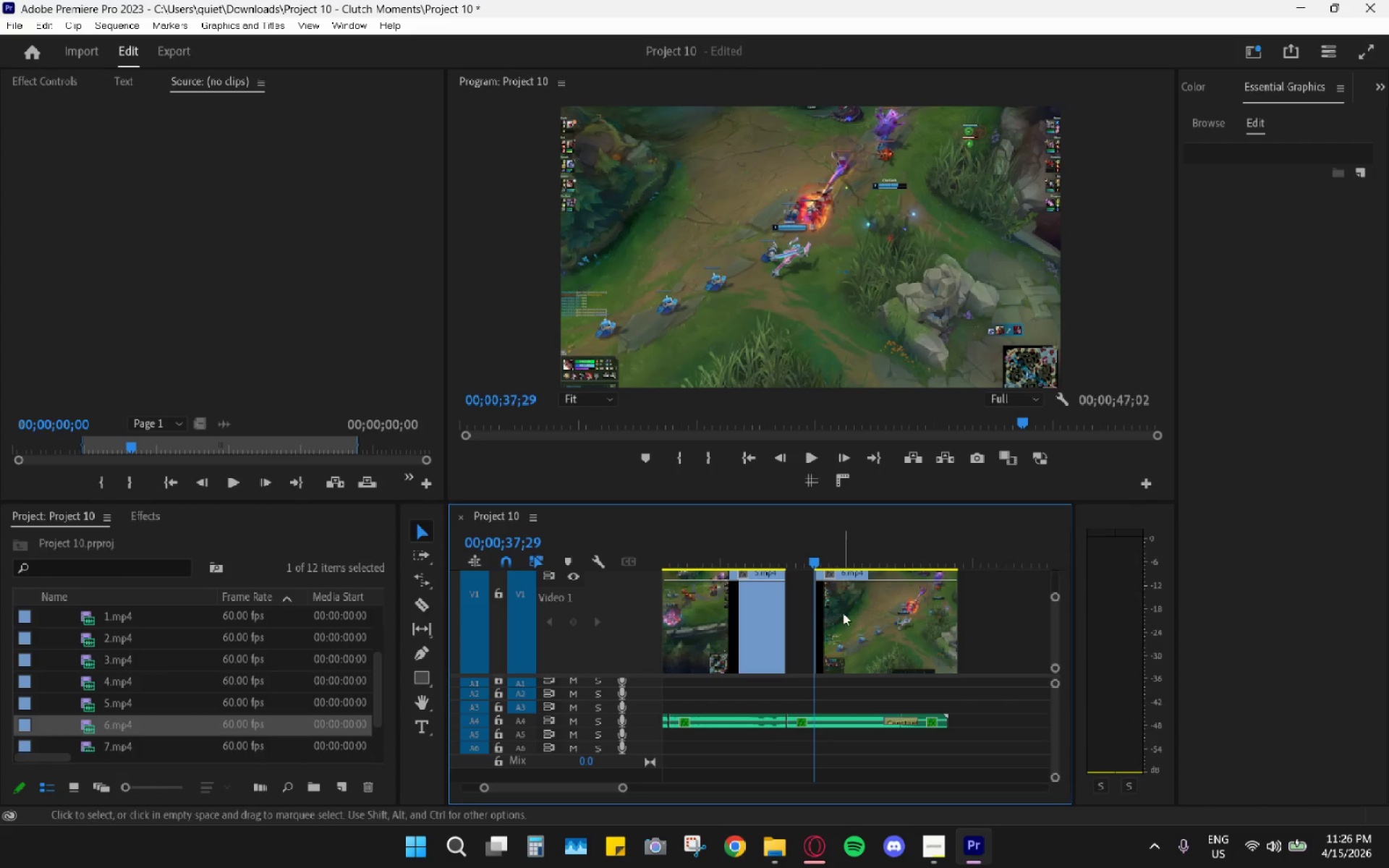 
left_click_drag(start_coordinate=[847, 613], to_coordinate=[805, 623])
 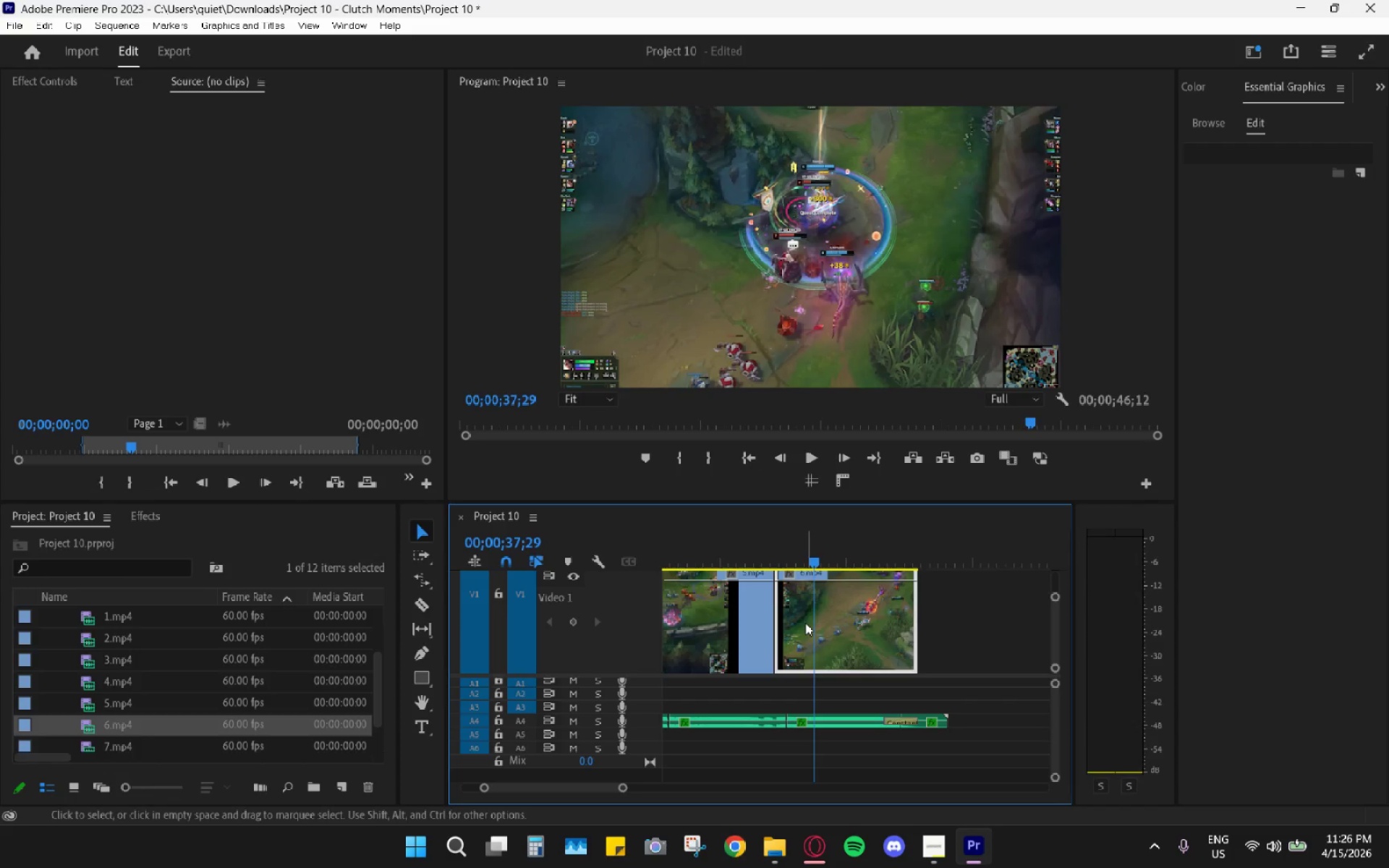 
double_click([805, 623])
 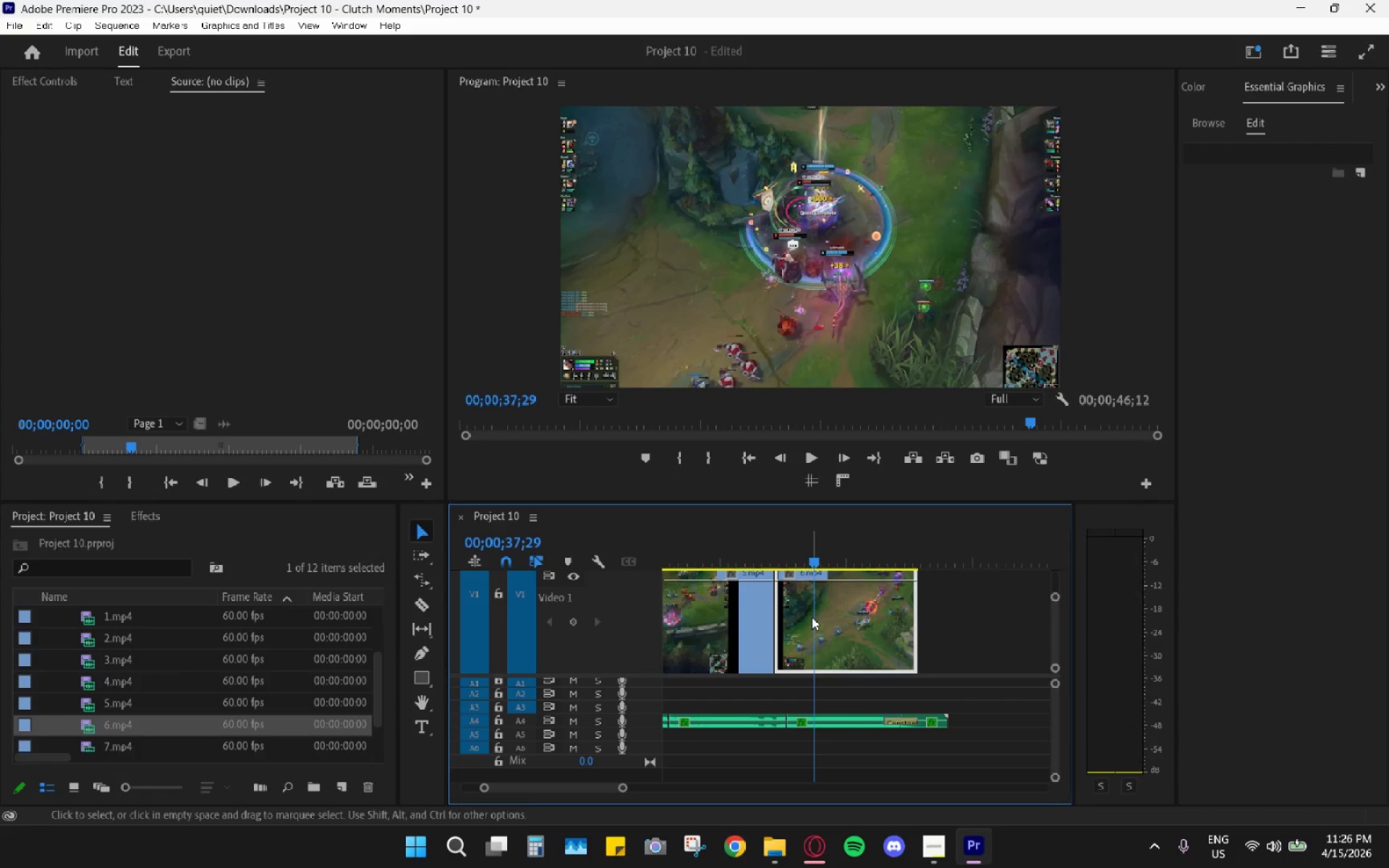 
key(Control+Z)
 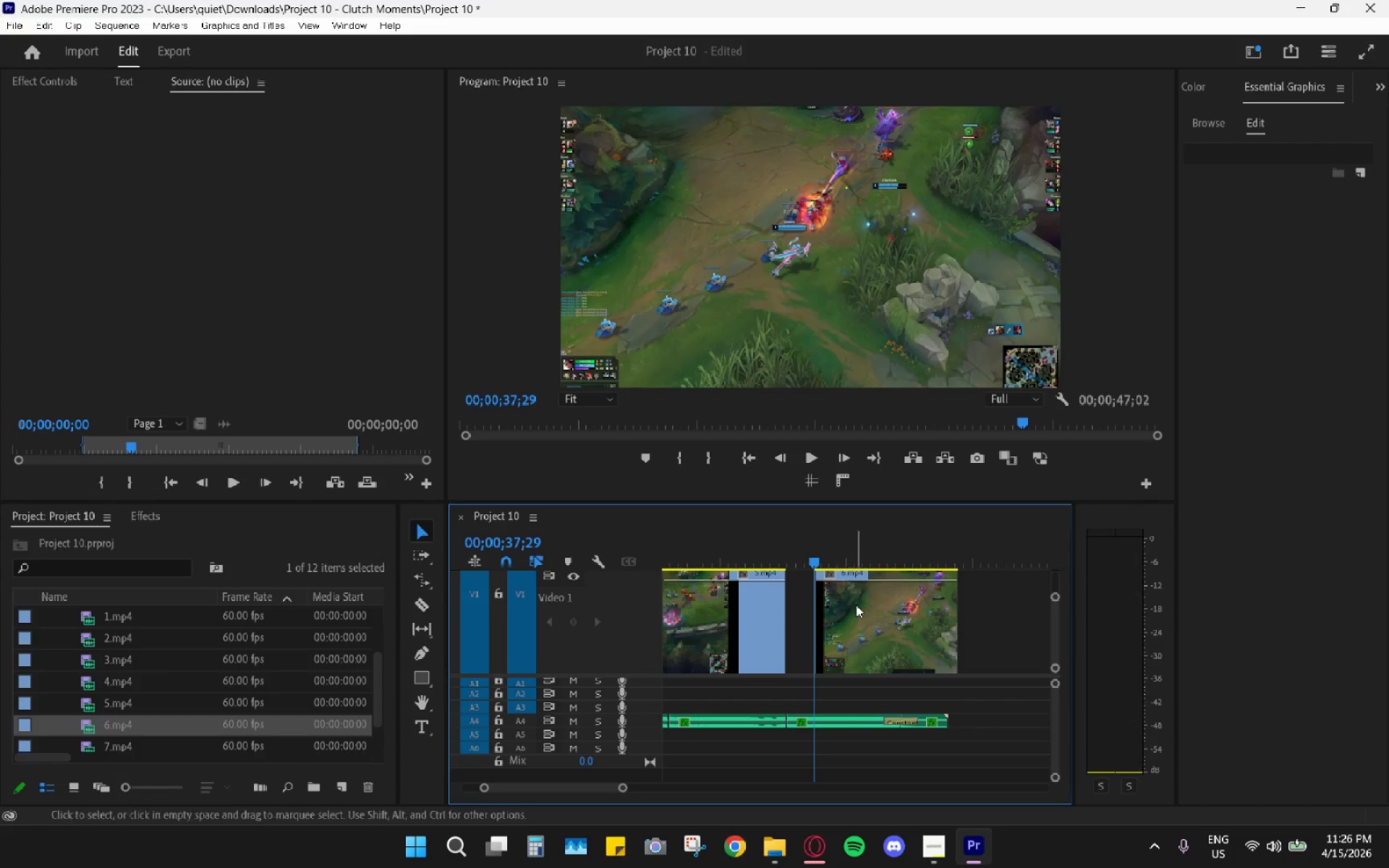 
left_click_drag(start_coordinate=[857, 606], to_coordinate=[832, 611])
 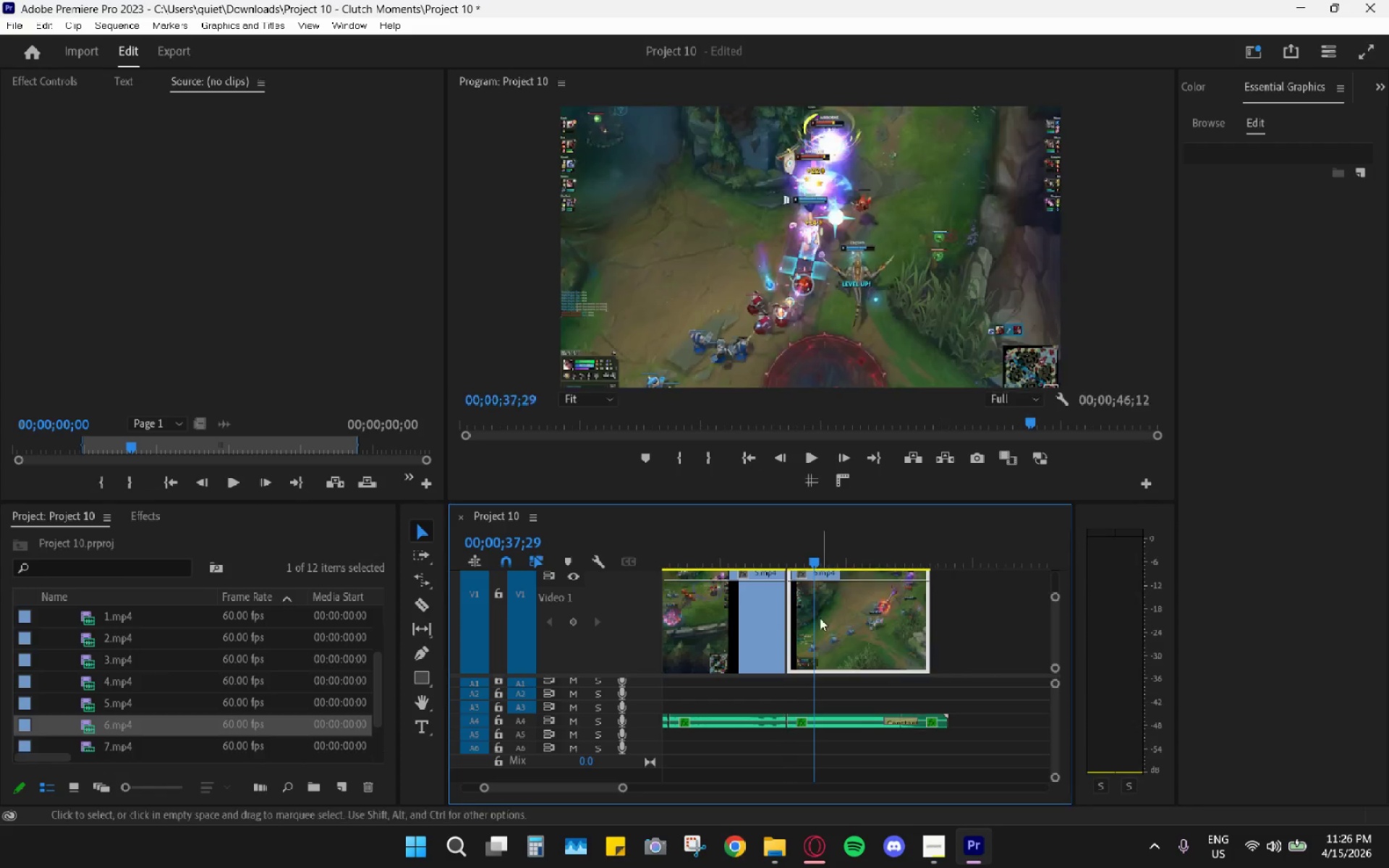 
hold_key(key=AltLeft, duration=0.62)
scroll: coordinate [817, 619], scroll_direction: up, amount: 10.0
 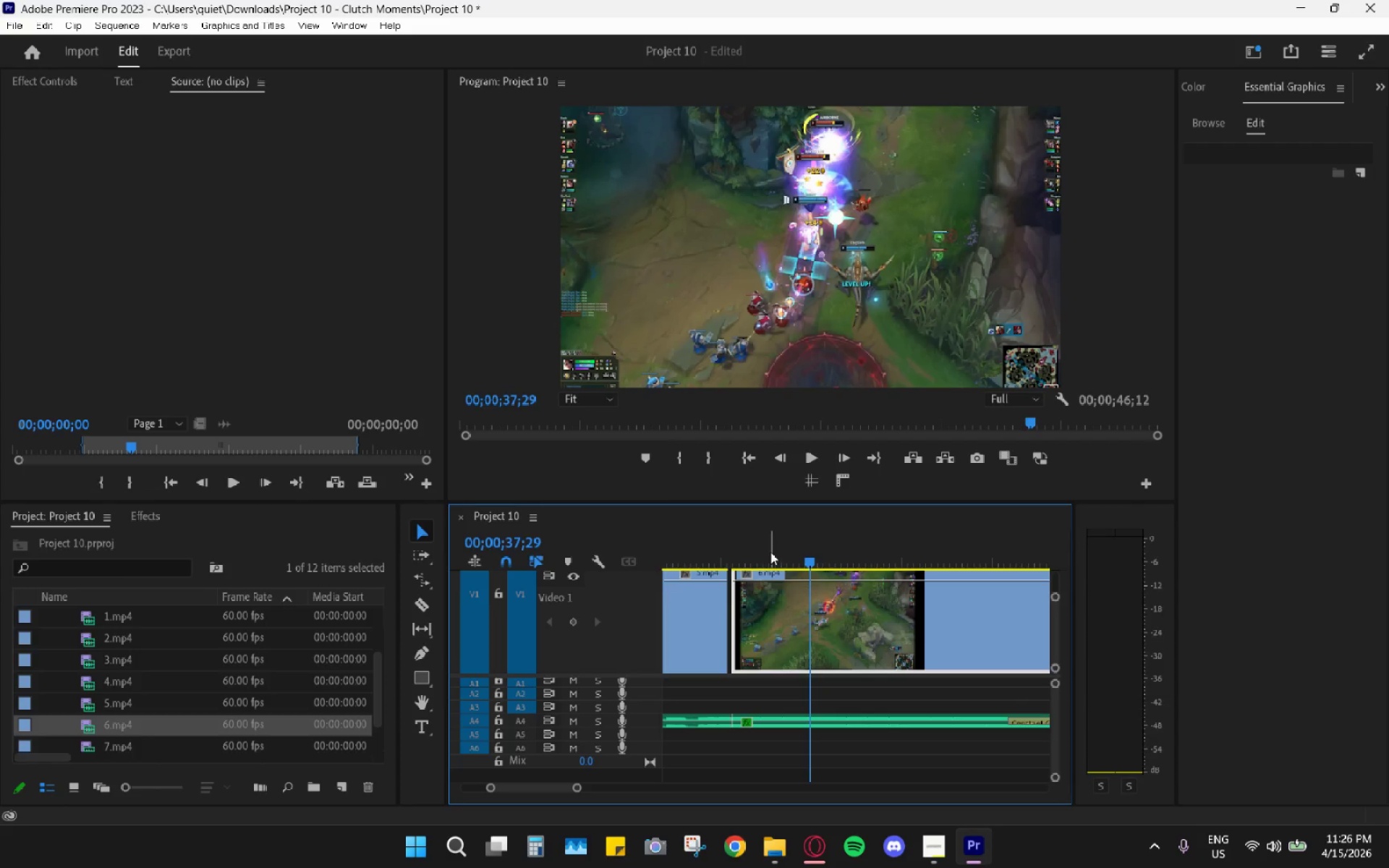 
left_click([751, 559])
 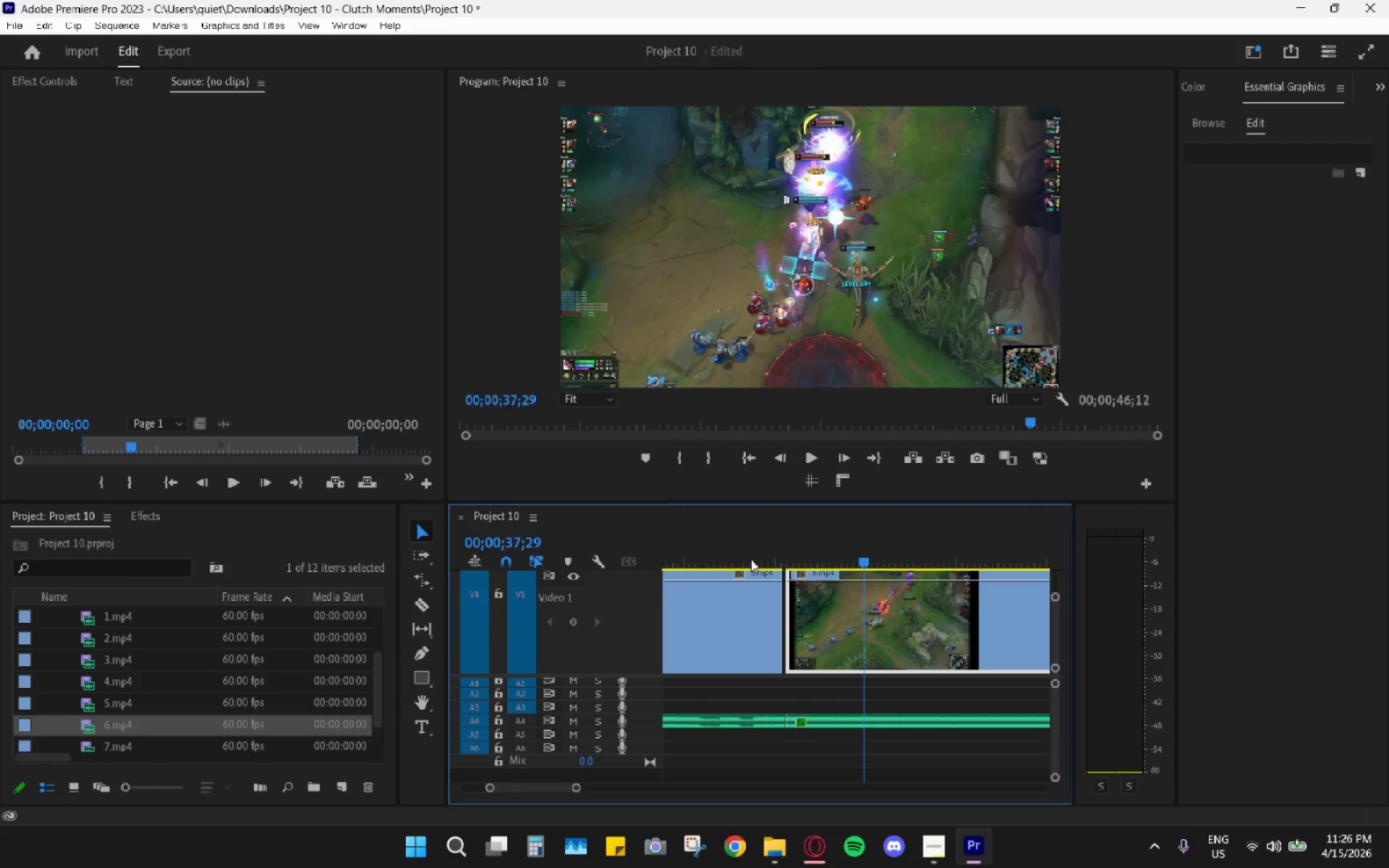 
scroll: coordinate [751, 559], scroll_direction: up, amount: 2.0
 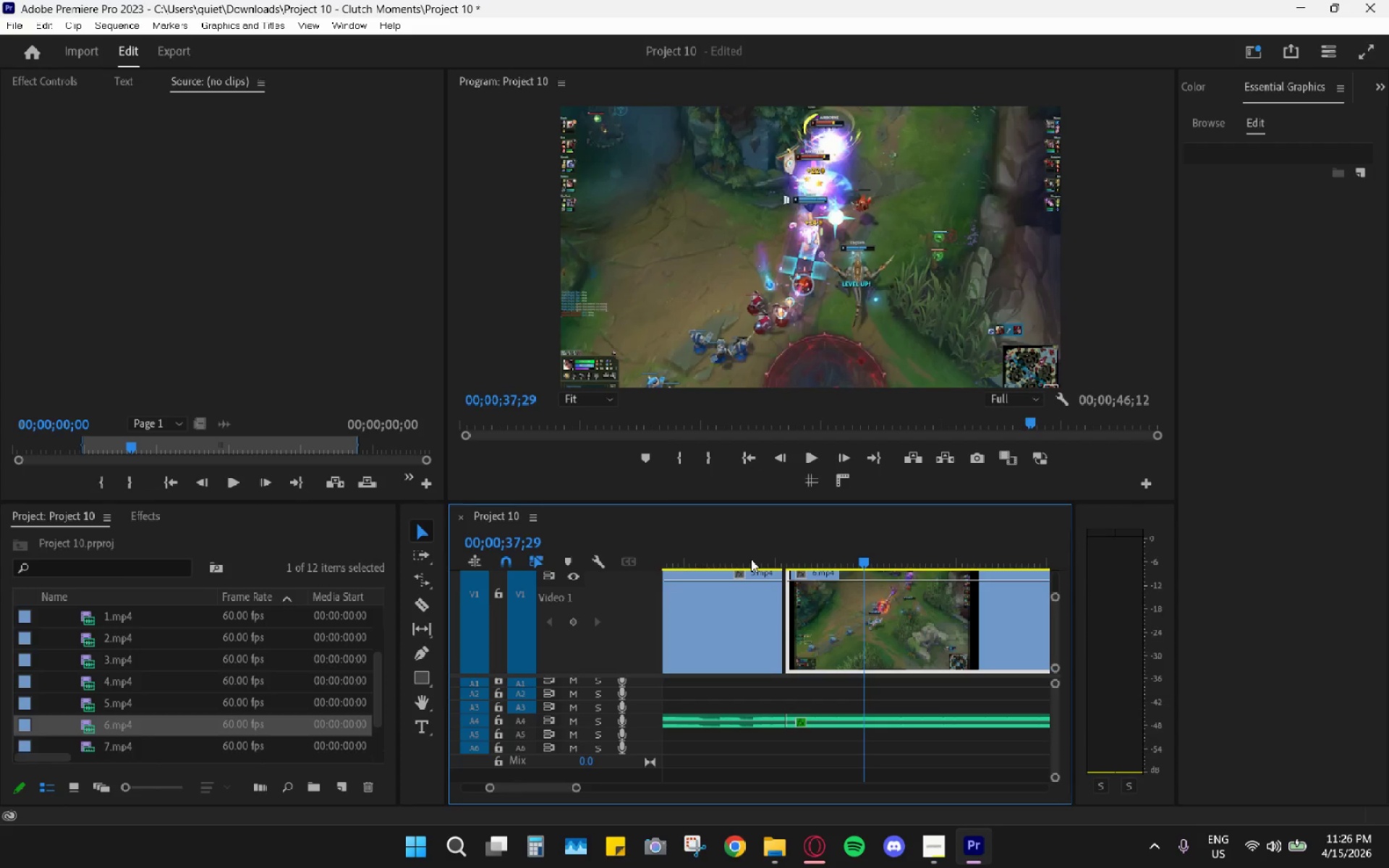 
left_click_drag(start_coordinate=[726, 556], to_coordinate=[721, 556])
 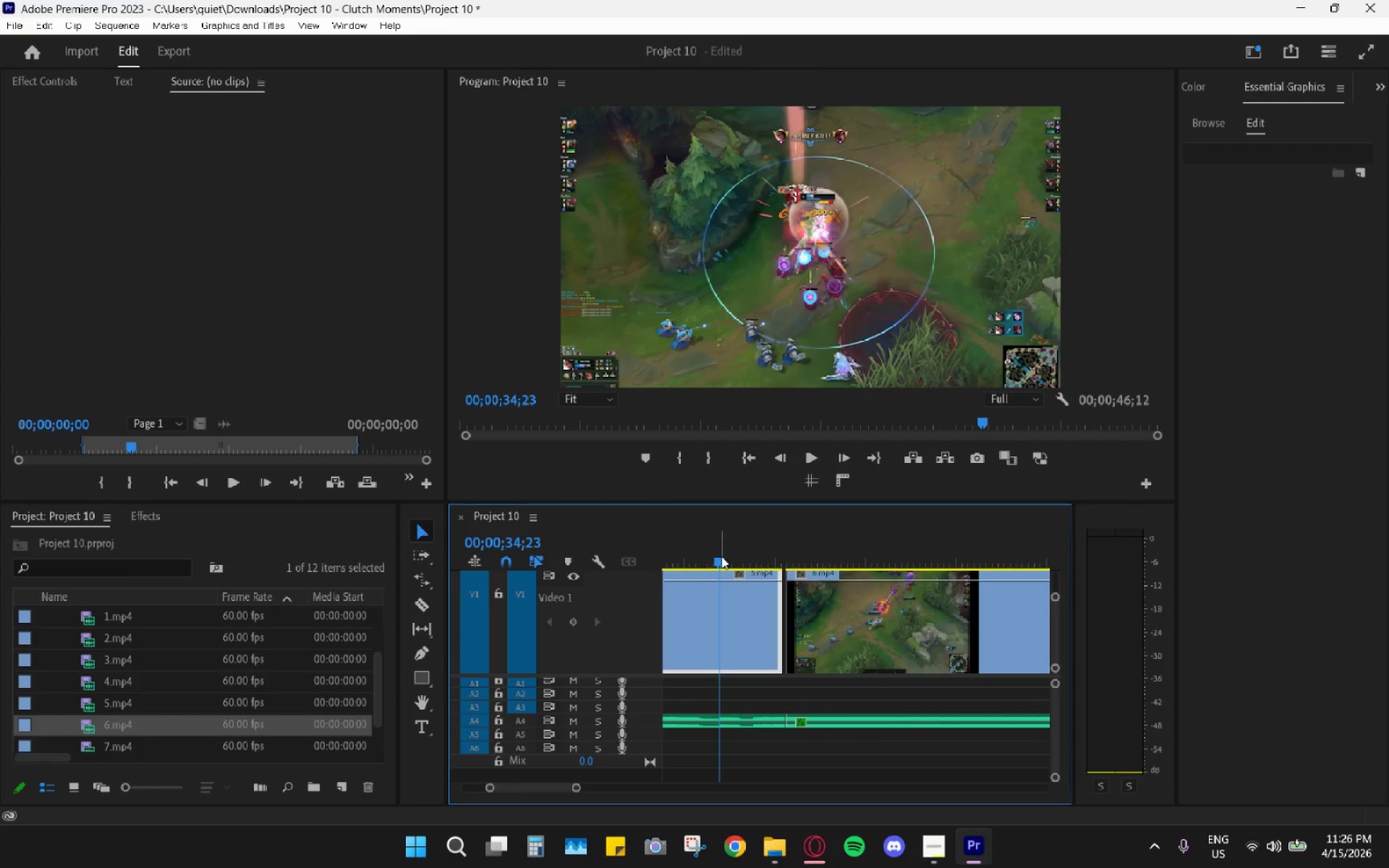 
key(Space)
 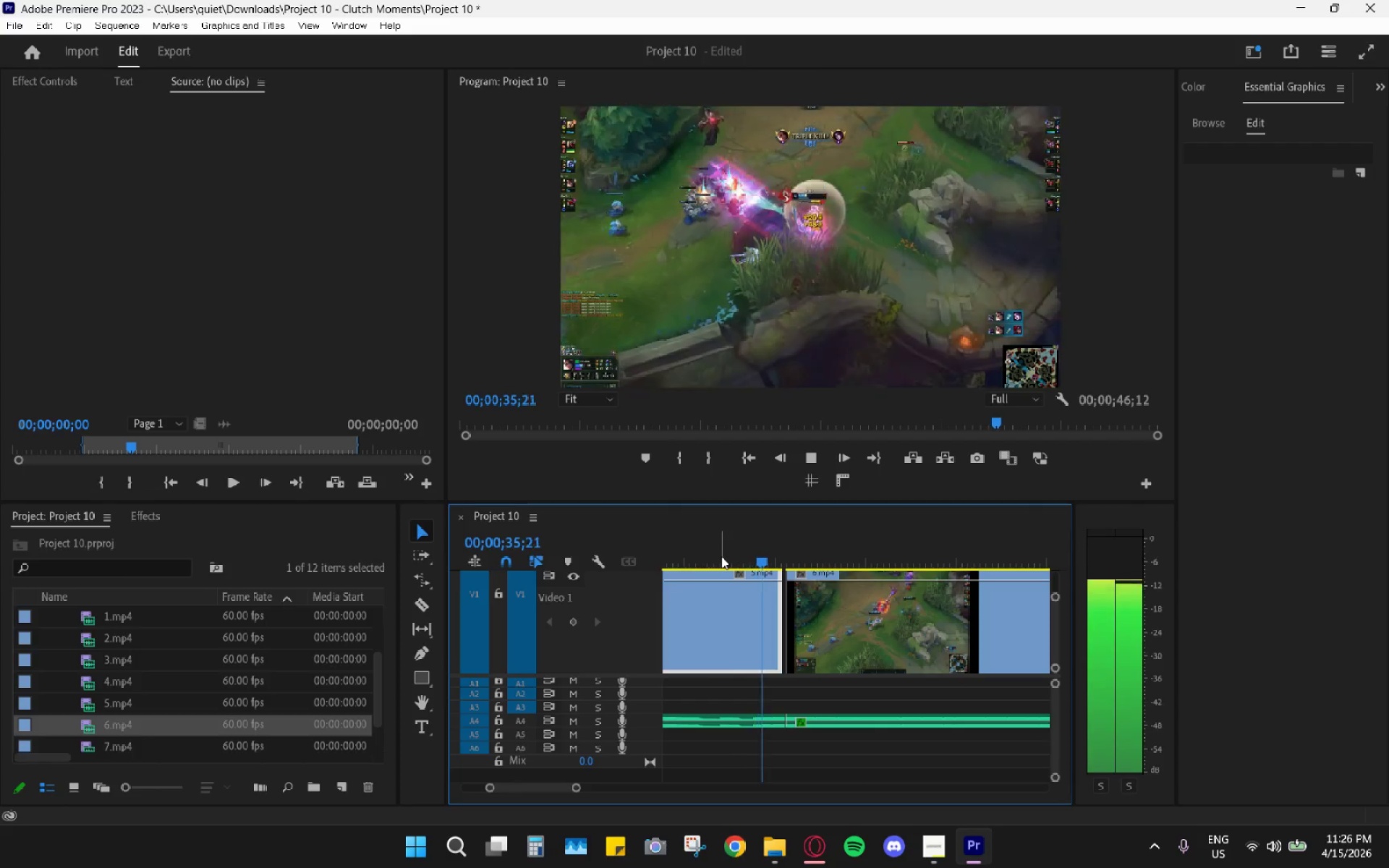 
key(Space)
 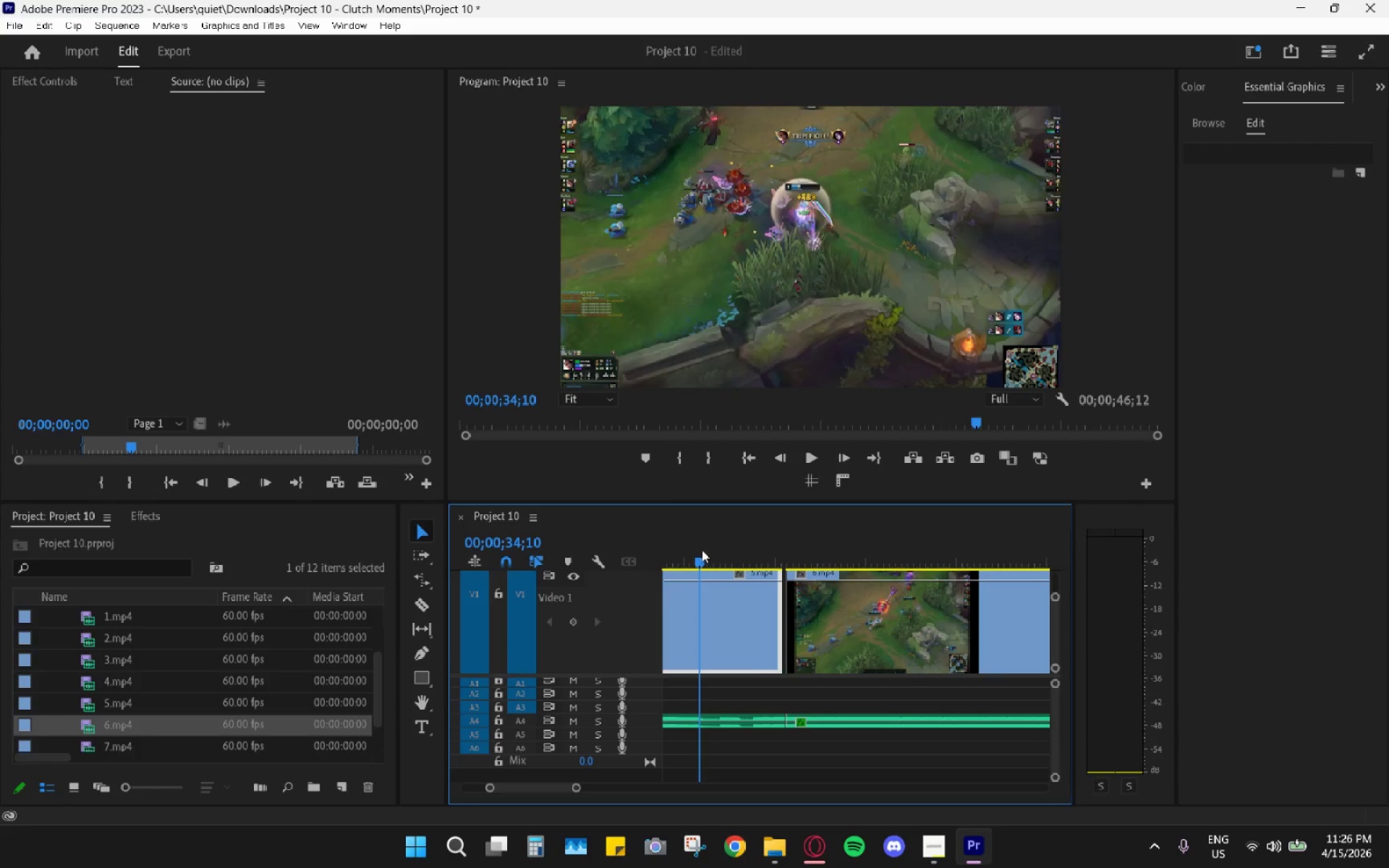 
scroll: coordinate [823, 614], scroll_direction: up, amount: 3.0
 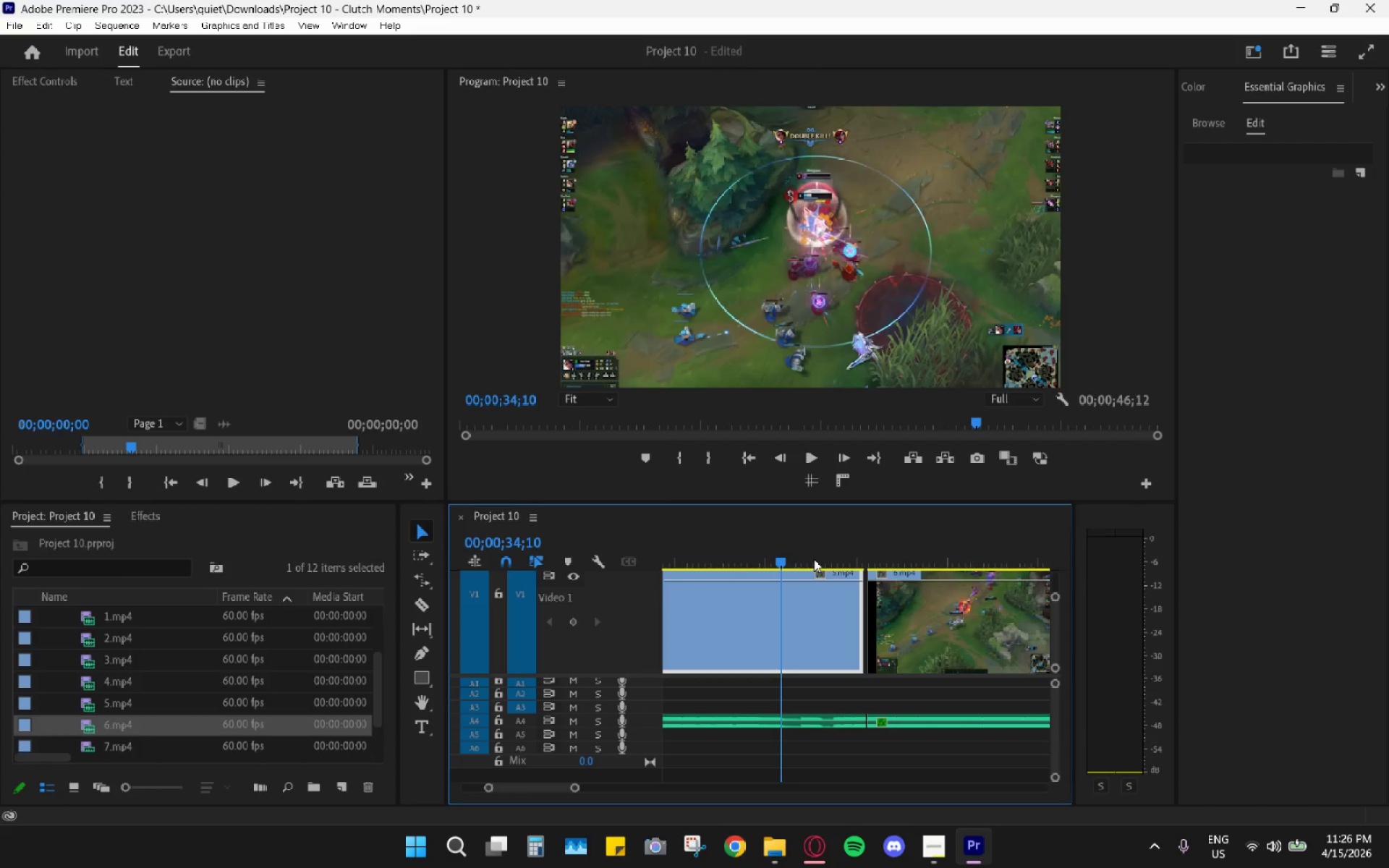 
left_click_drag(start_coordinate=[792, 558], to_coordinate=[743, 557])
 